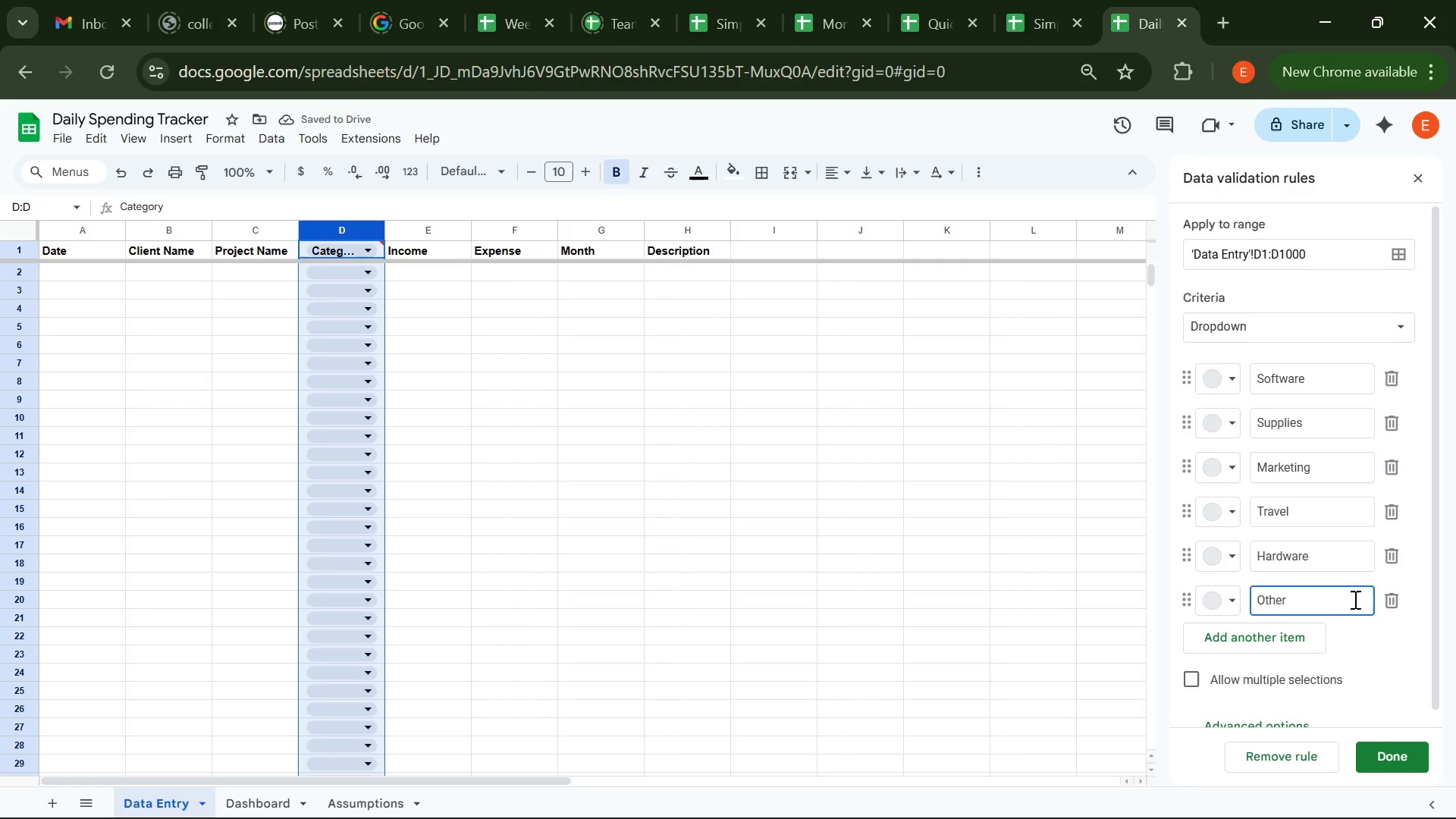 
left_click([1236, 700])
 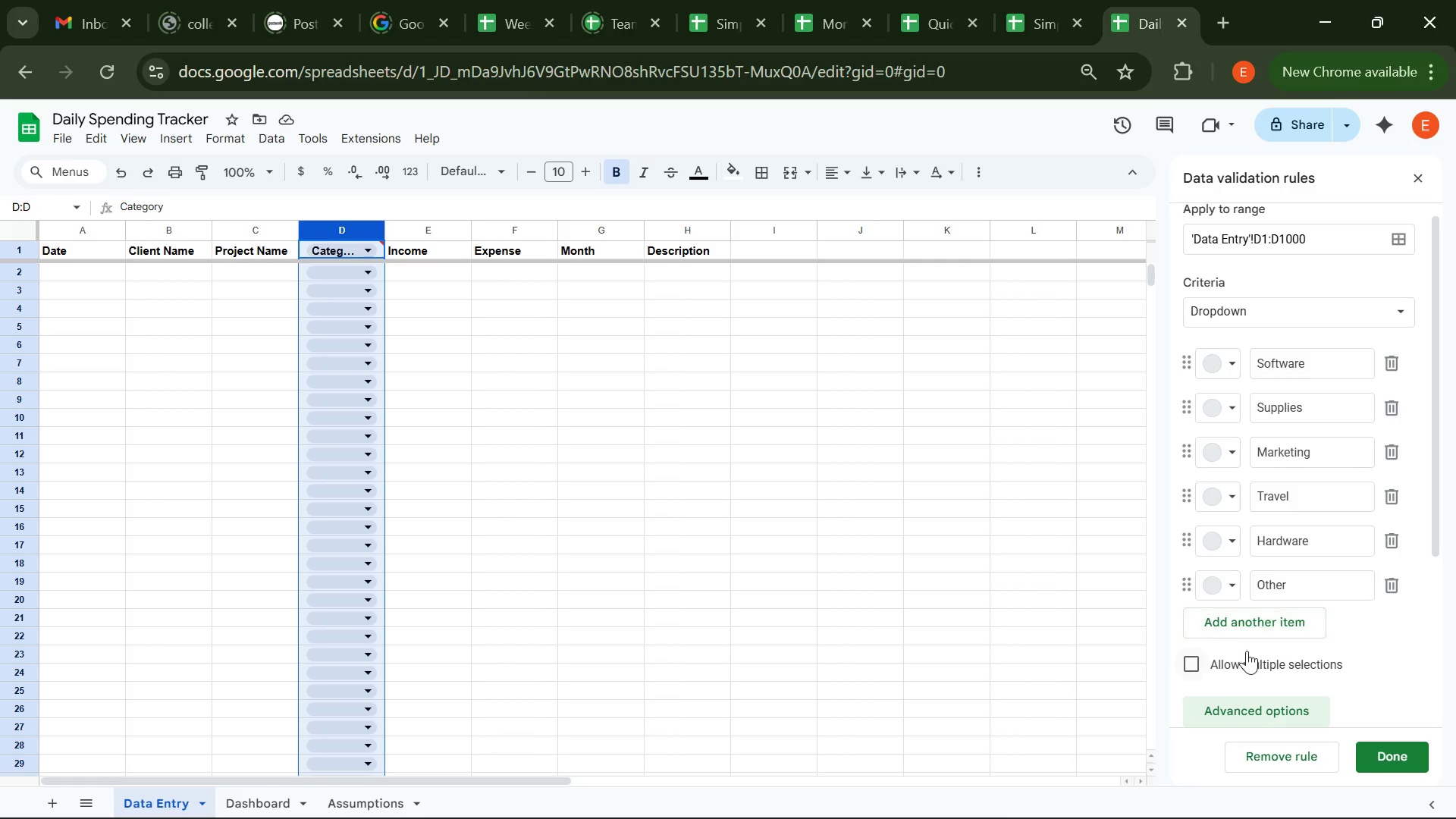 
mouse_move([1219, 694])
 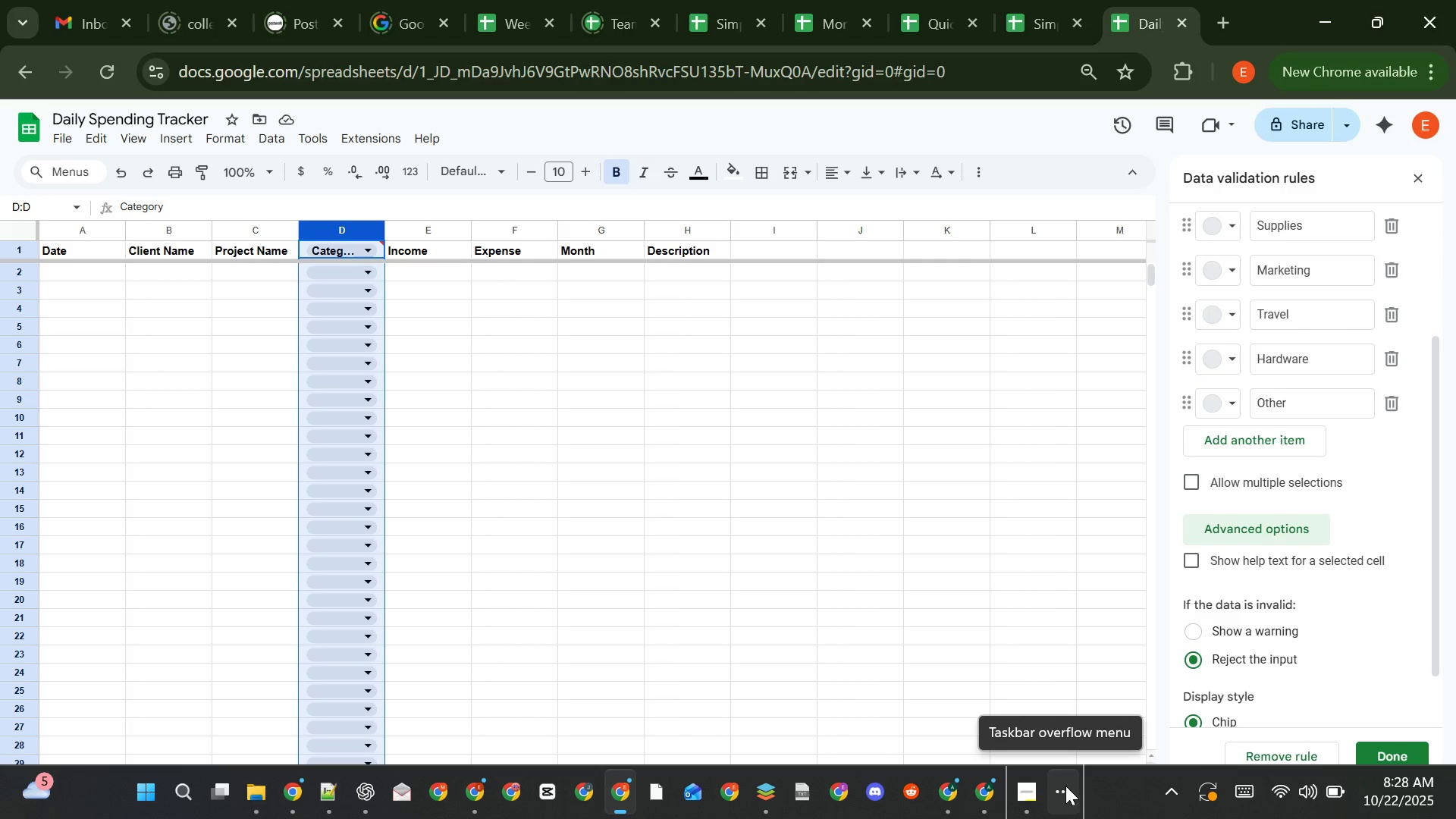 
left_click([1065, 785])
 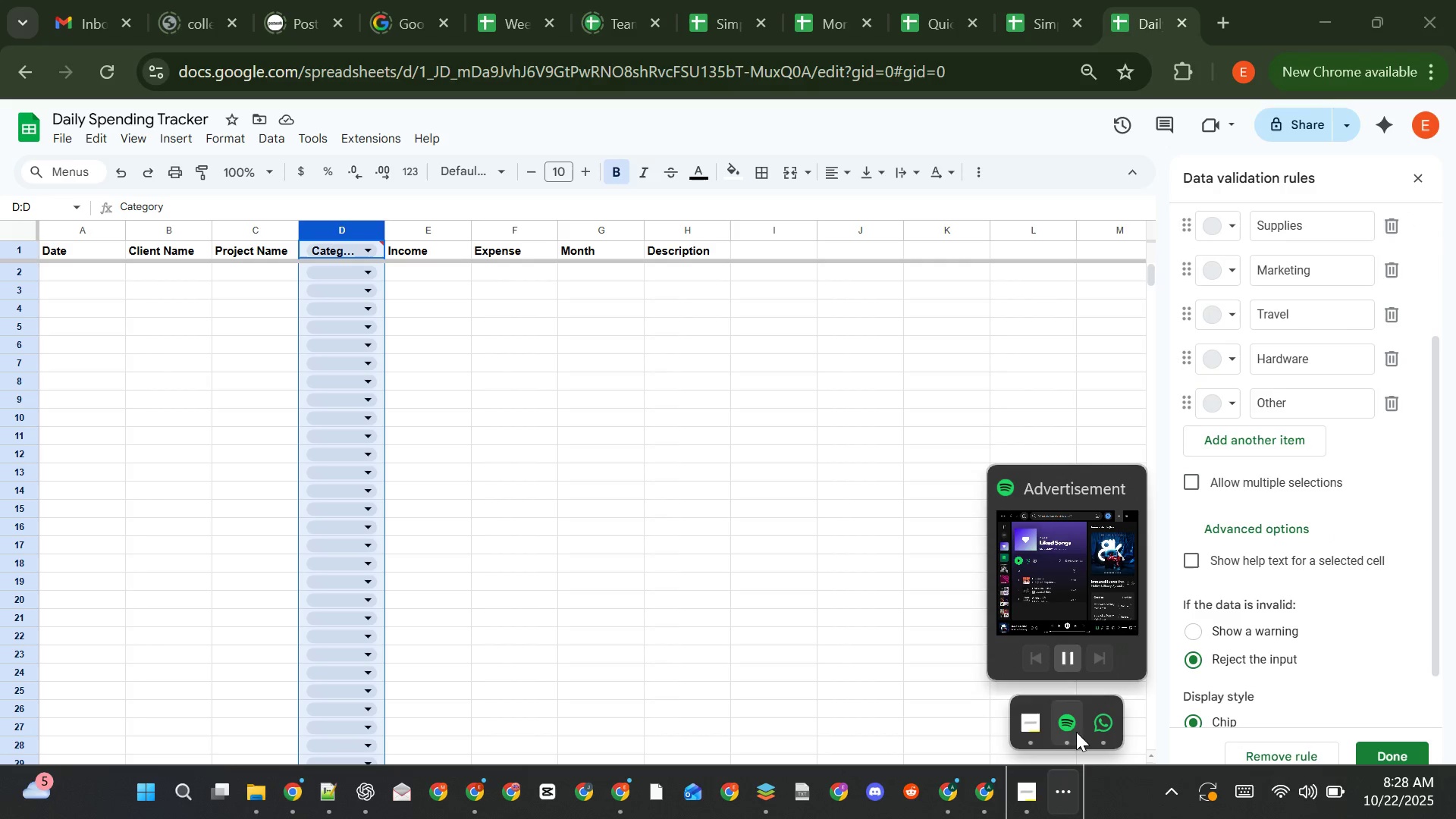 
left_click([1115, 813])
 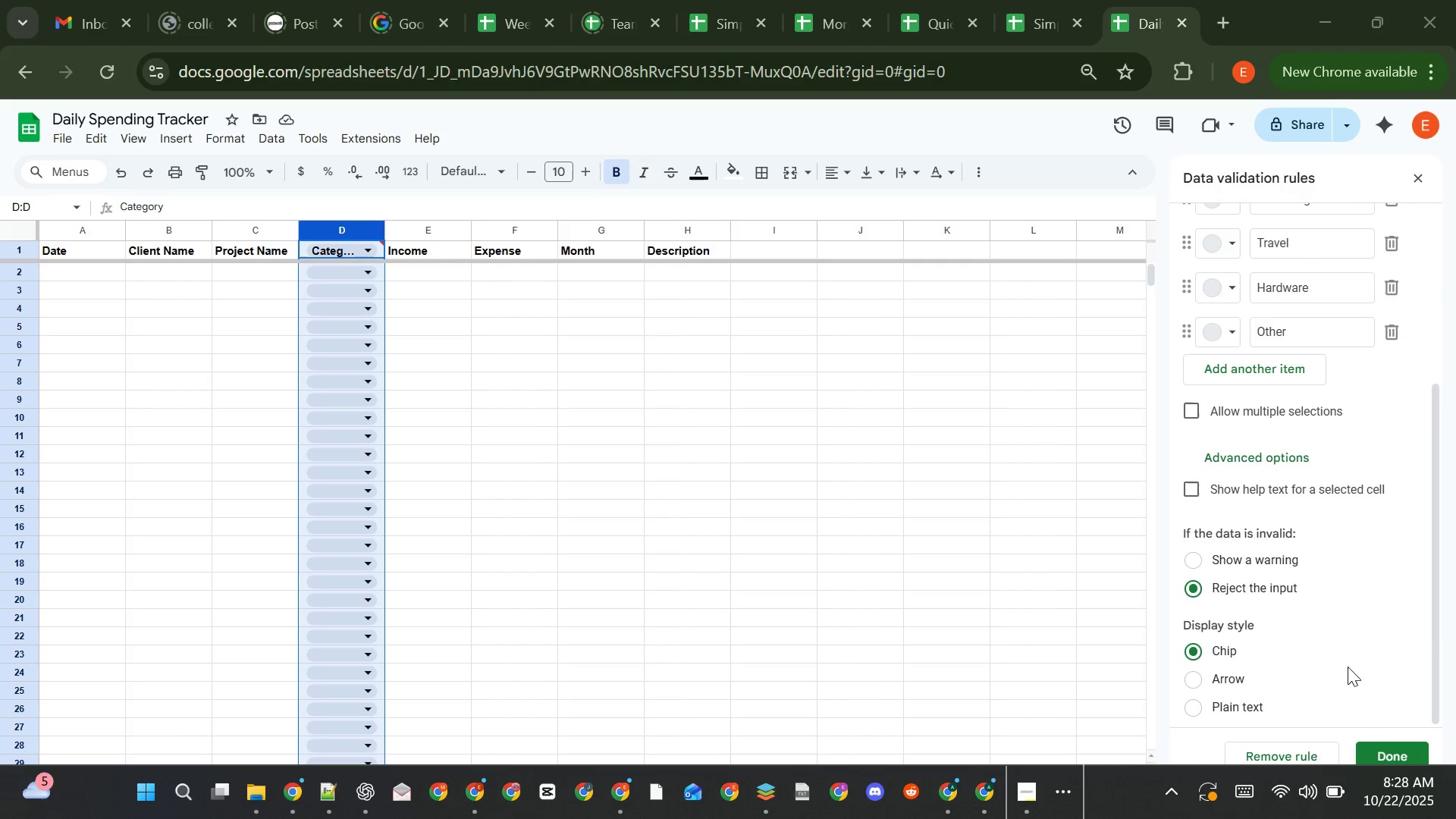 
wait(6.38)
 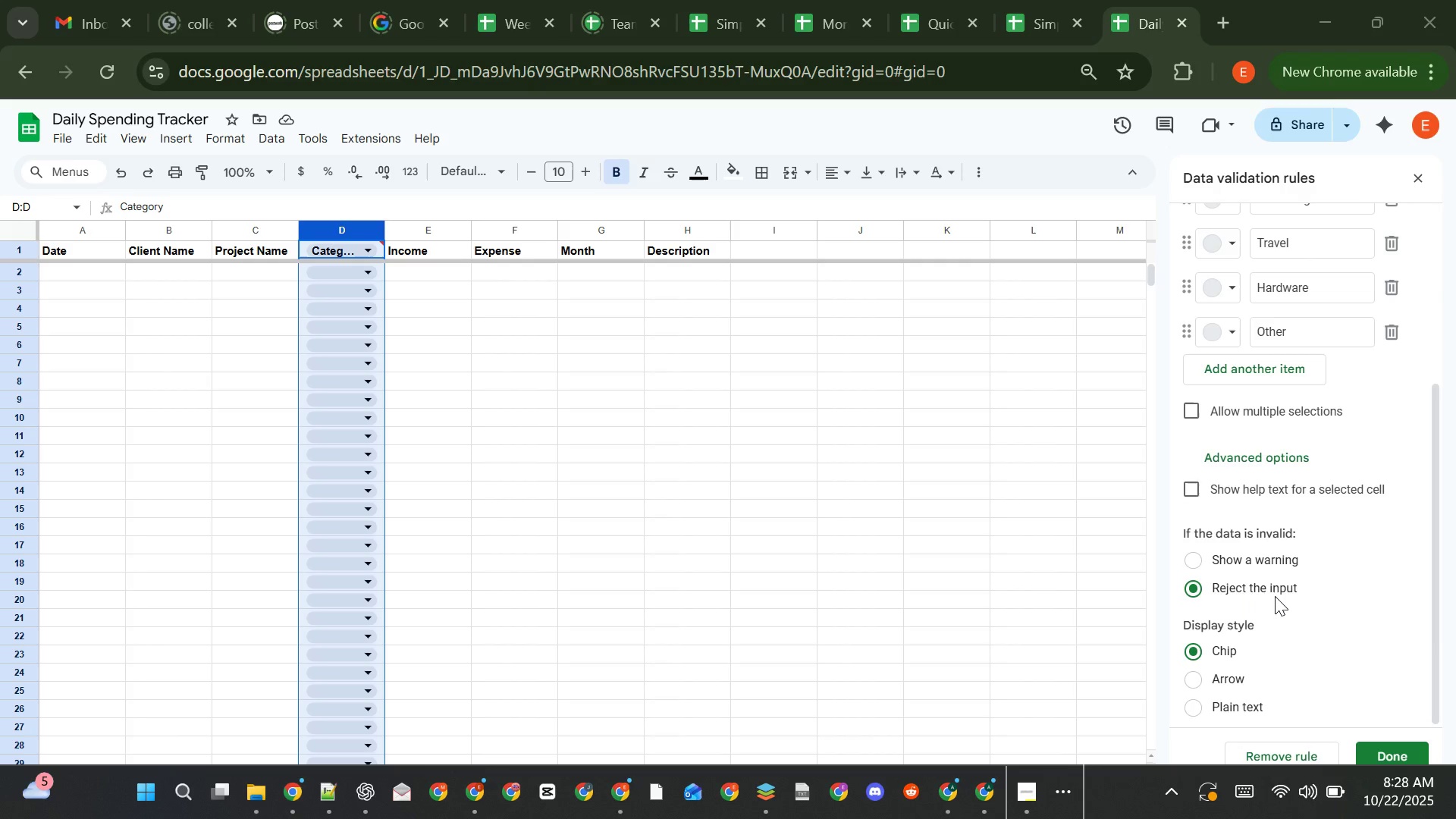 
left_click([1197, 563])
 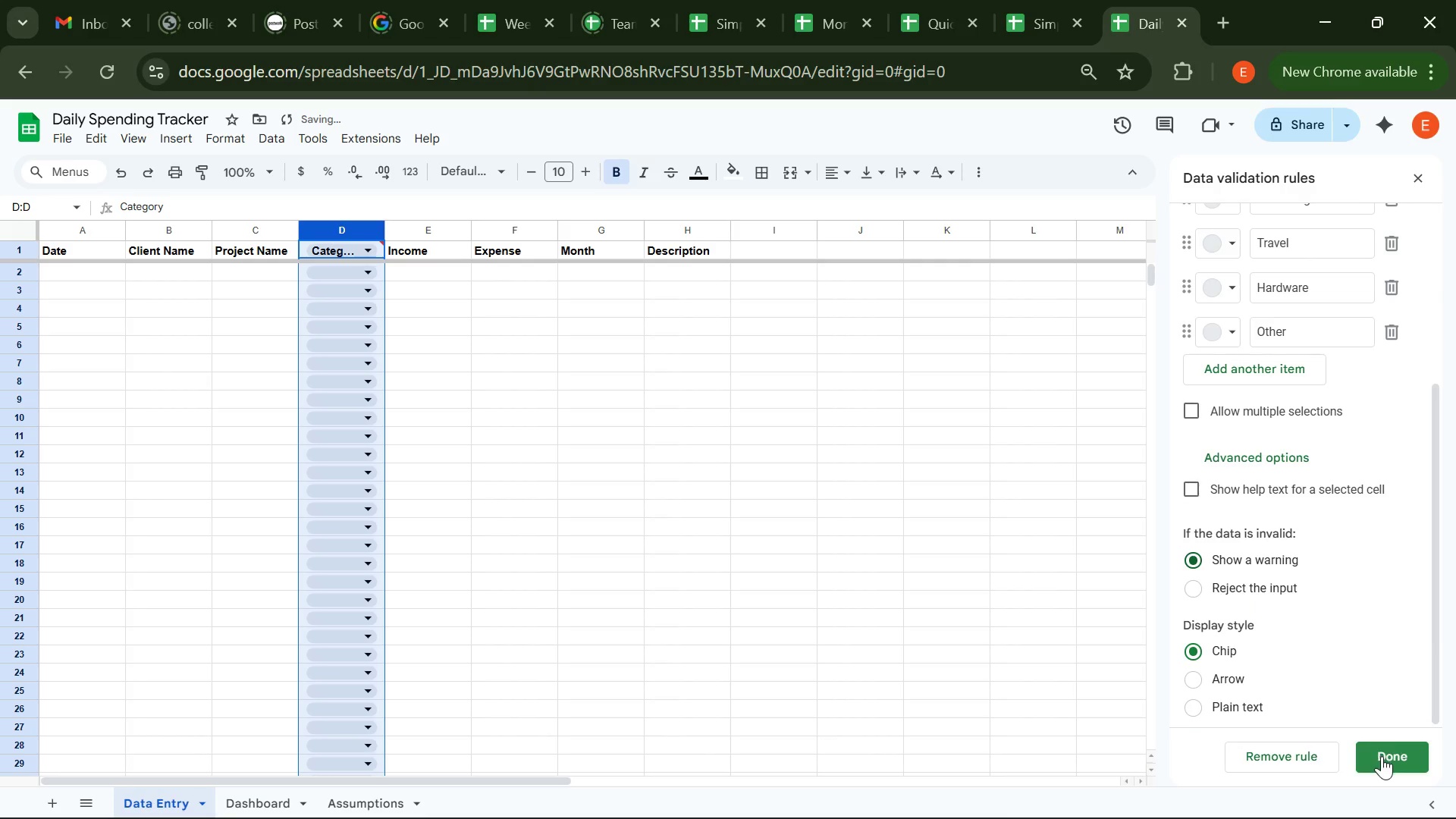 
left_click([1382, 757])
 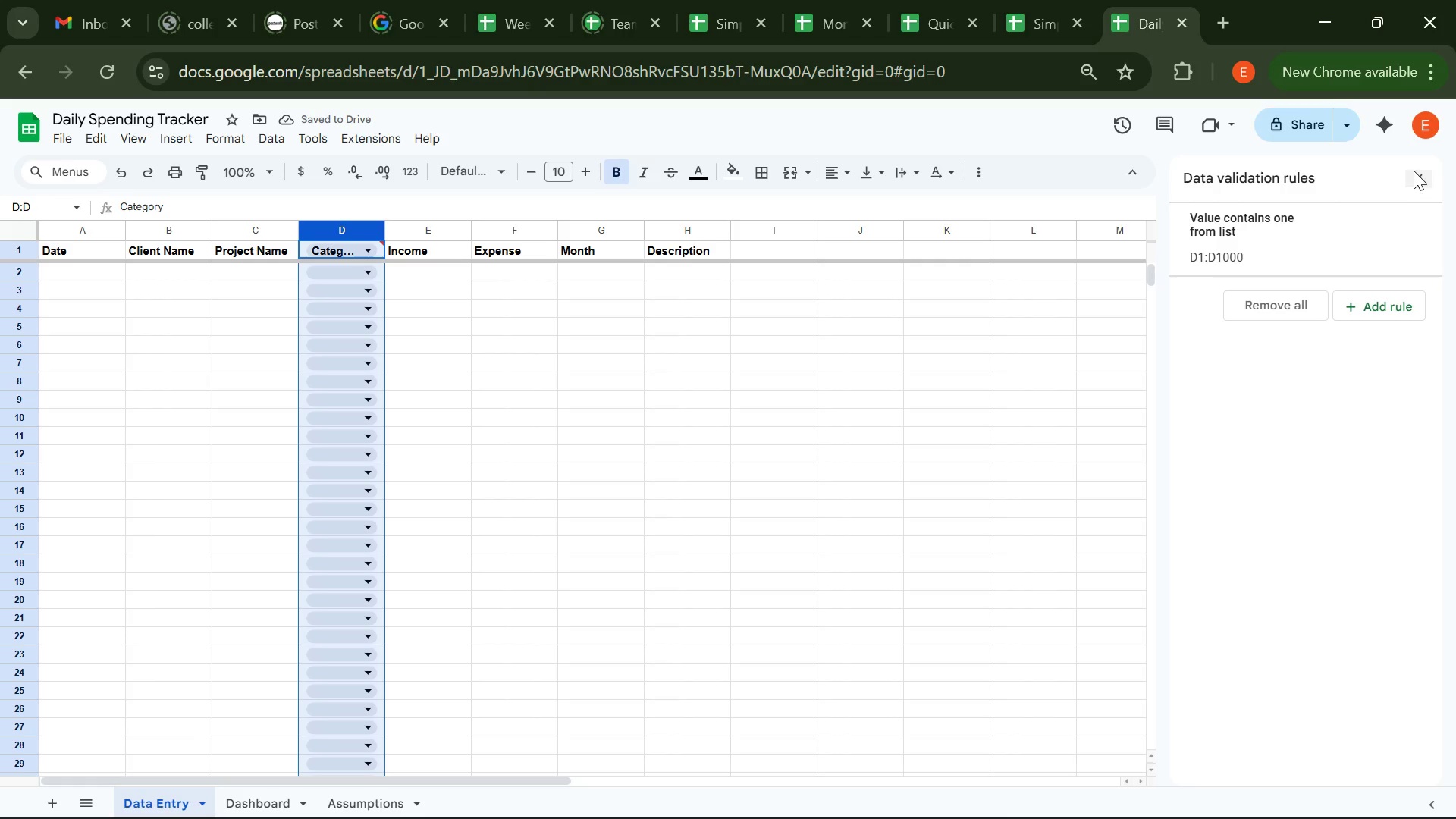 
left_click([1414, 174])
 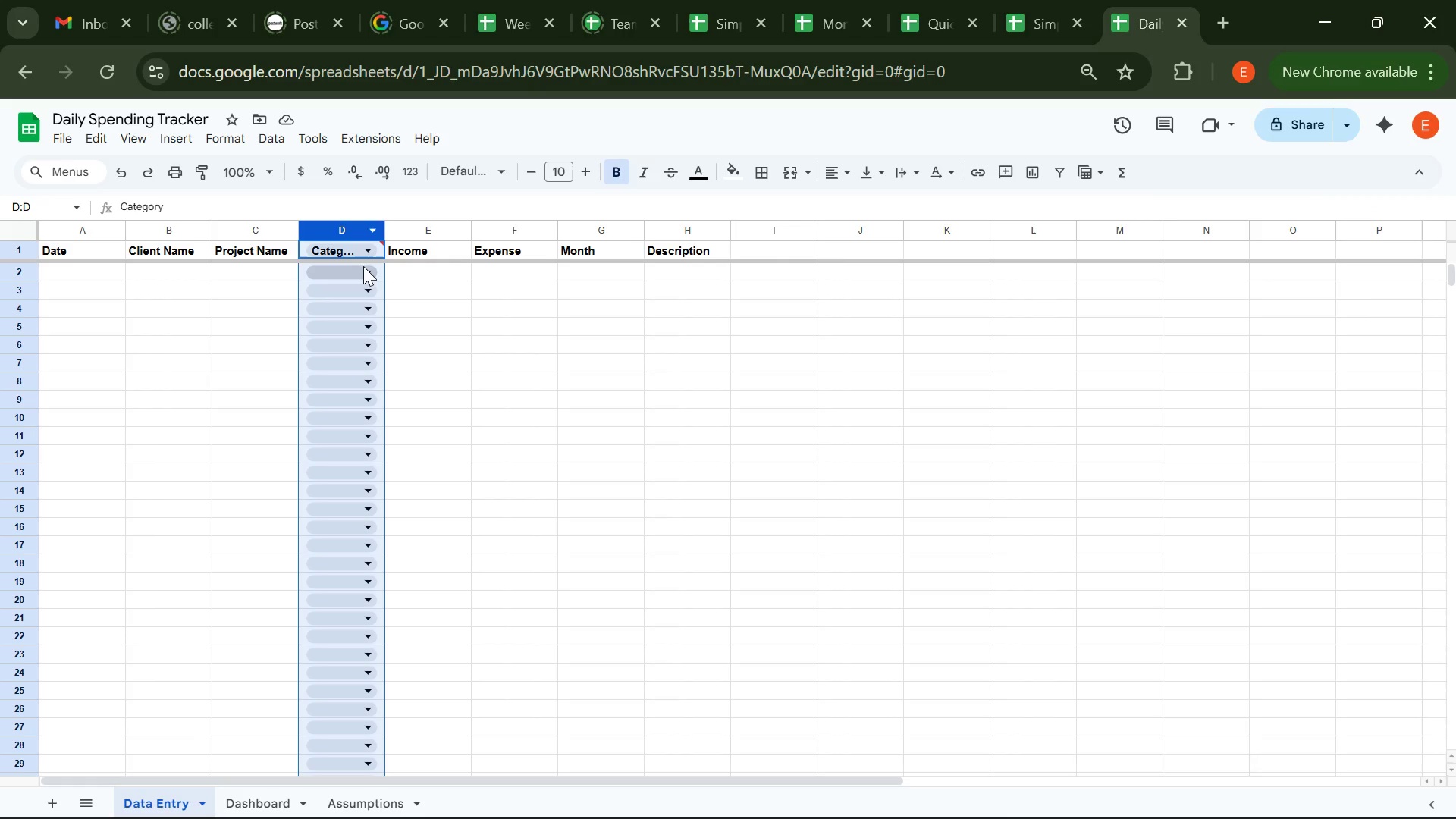 
left_click([362, 268])
 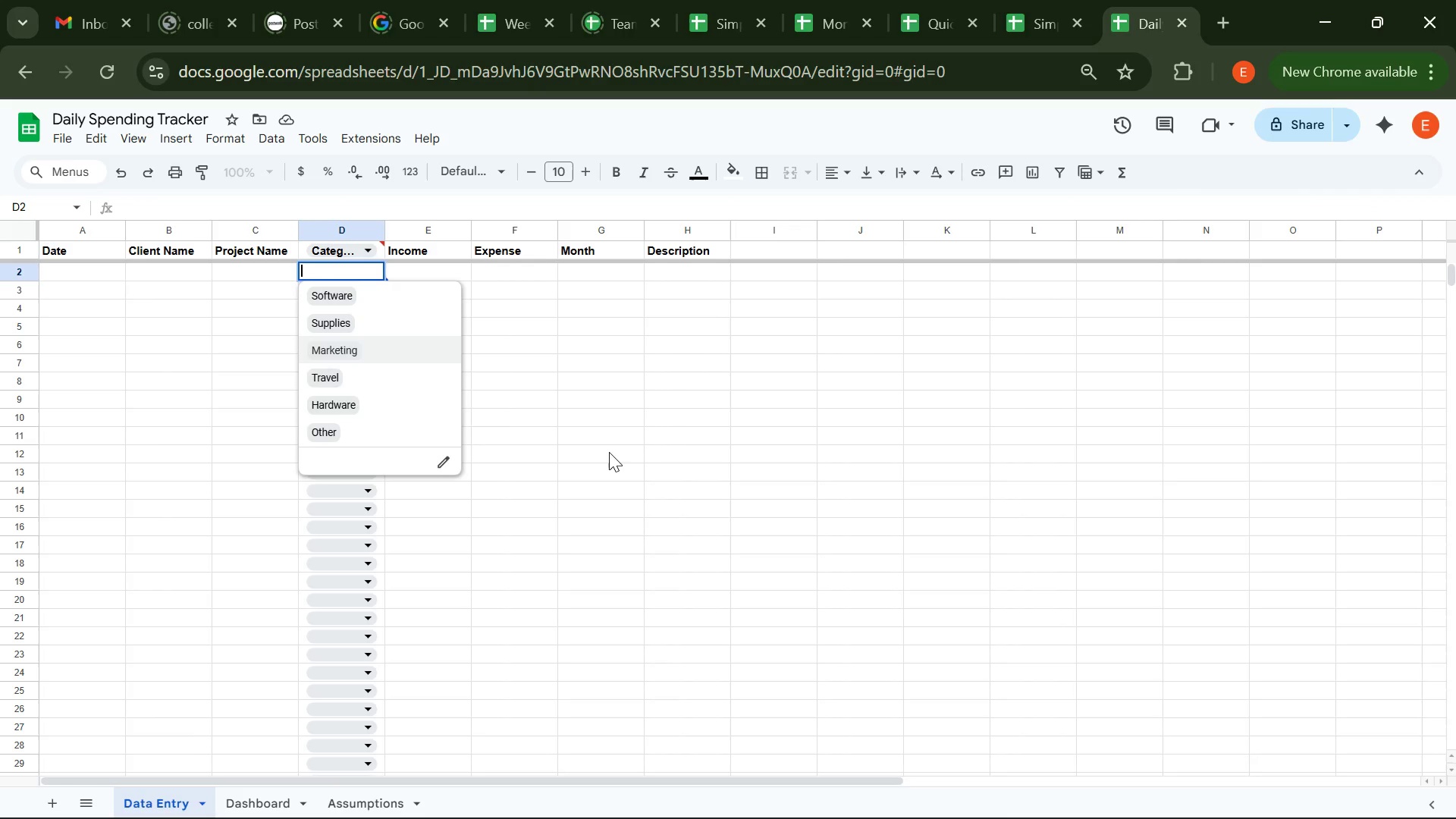 
left_click([609, 452])
 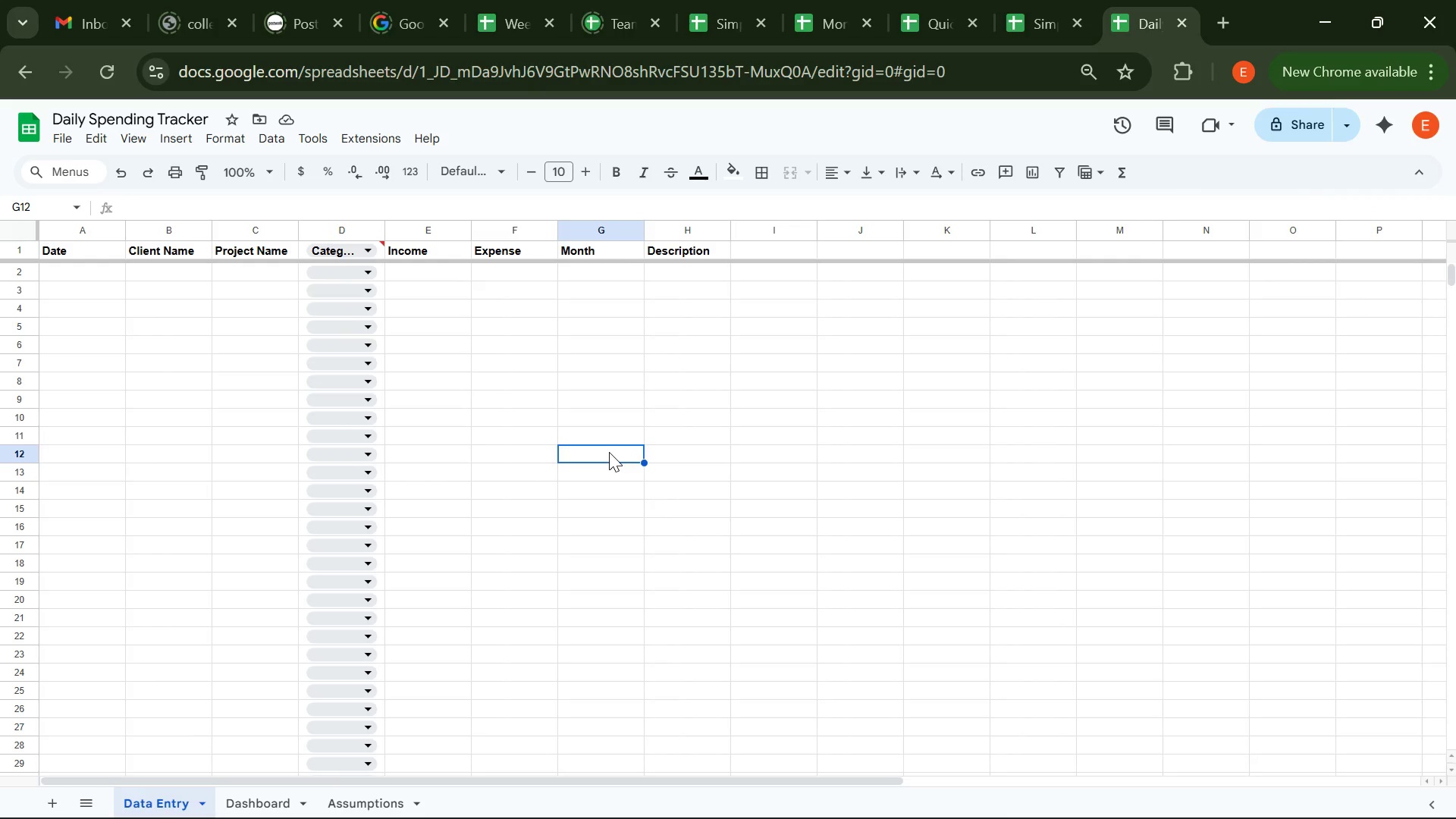 
wait(15.29)
 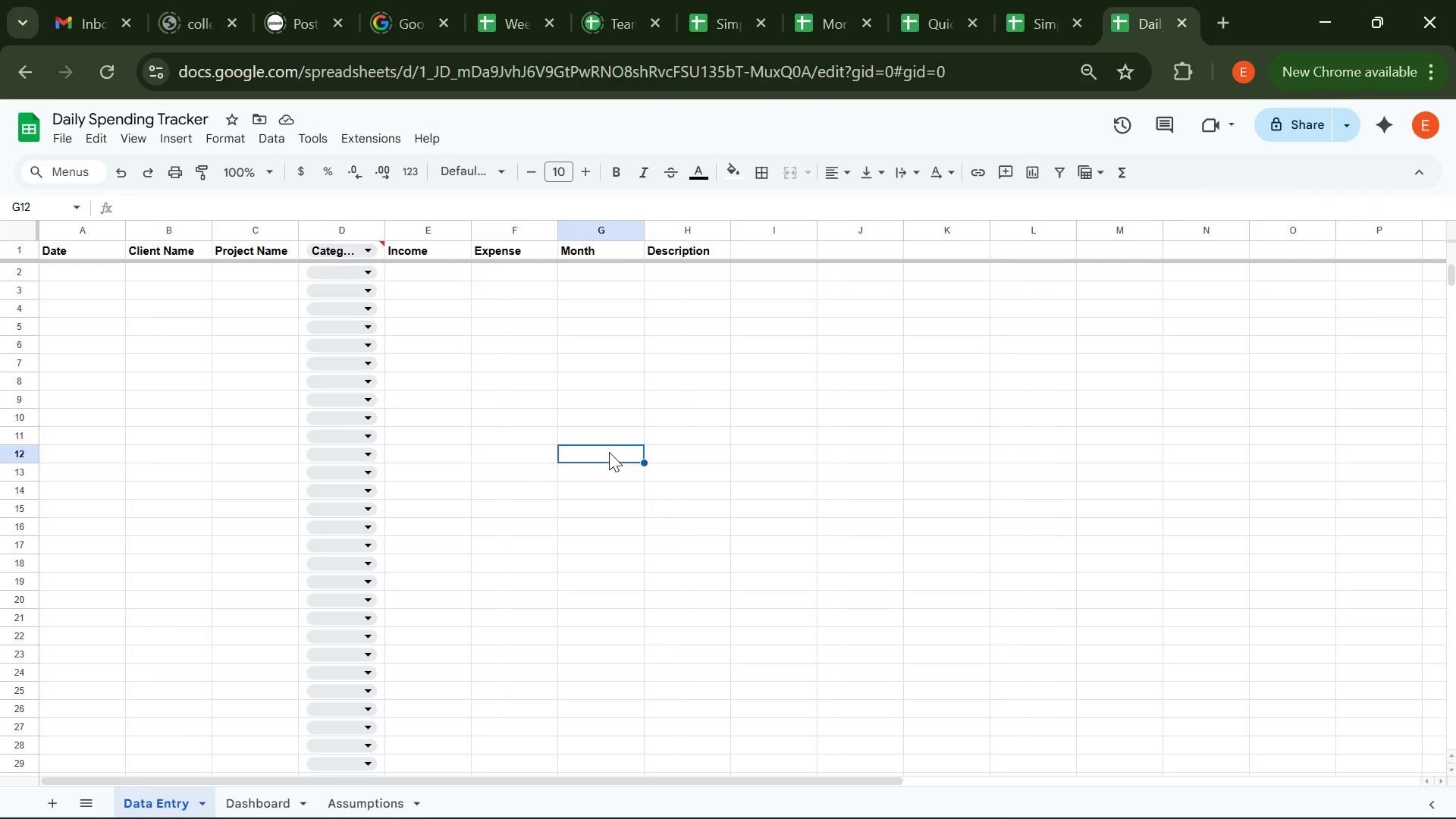 
left_click([1071, 796])
 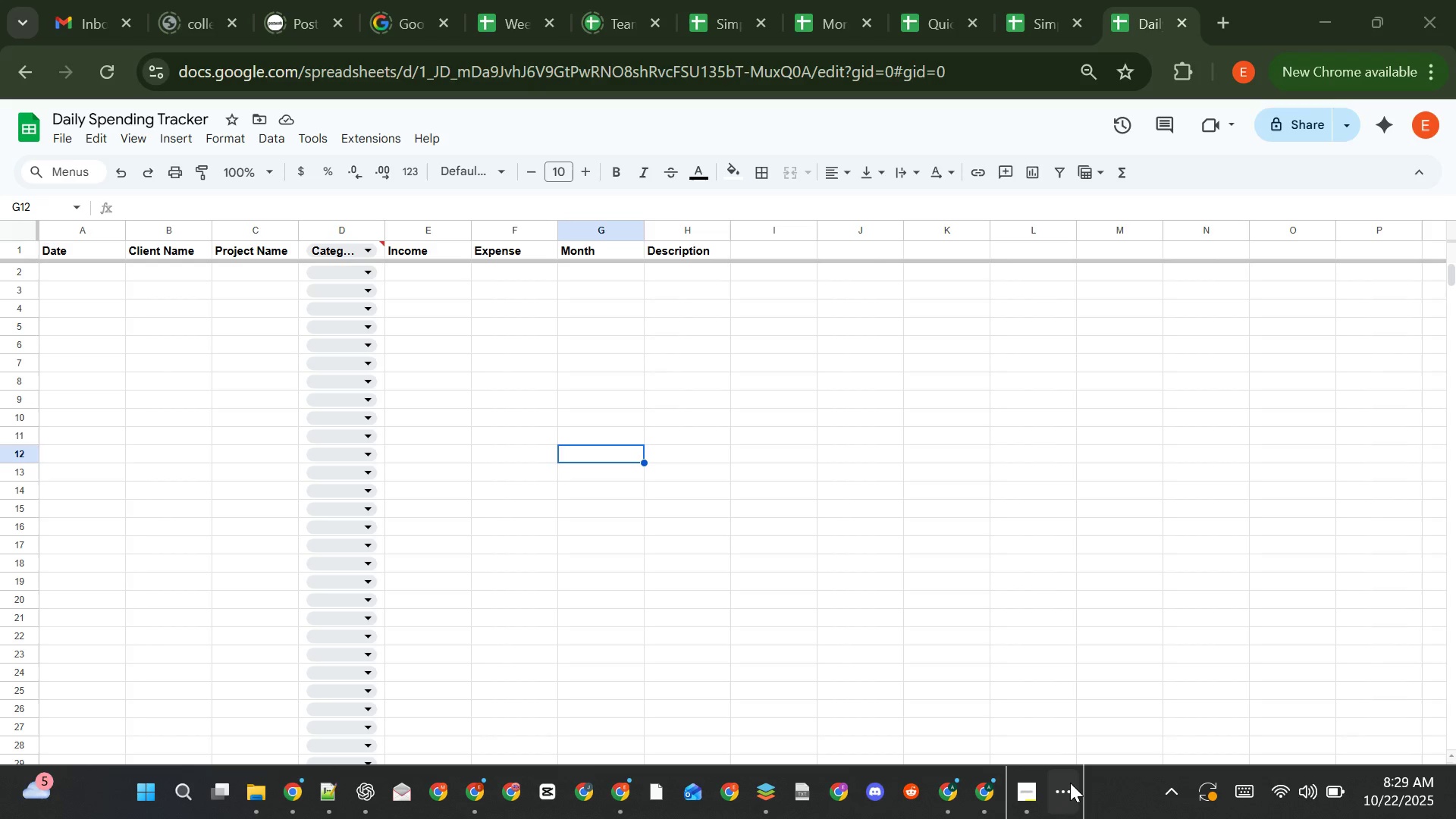 
left_click([1070, 783])
 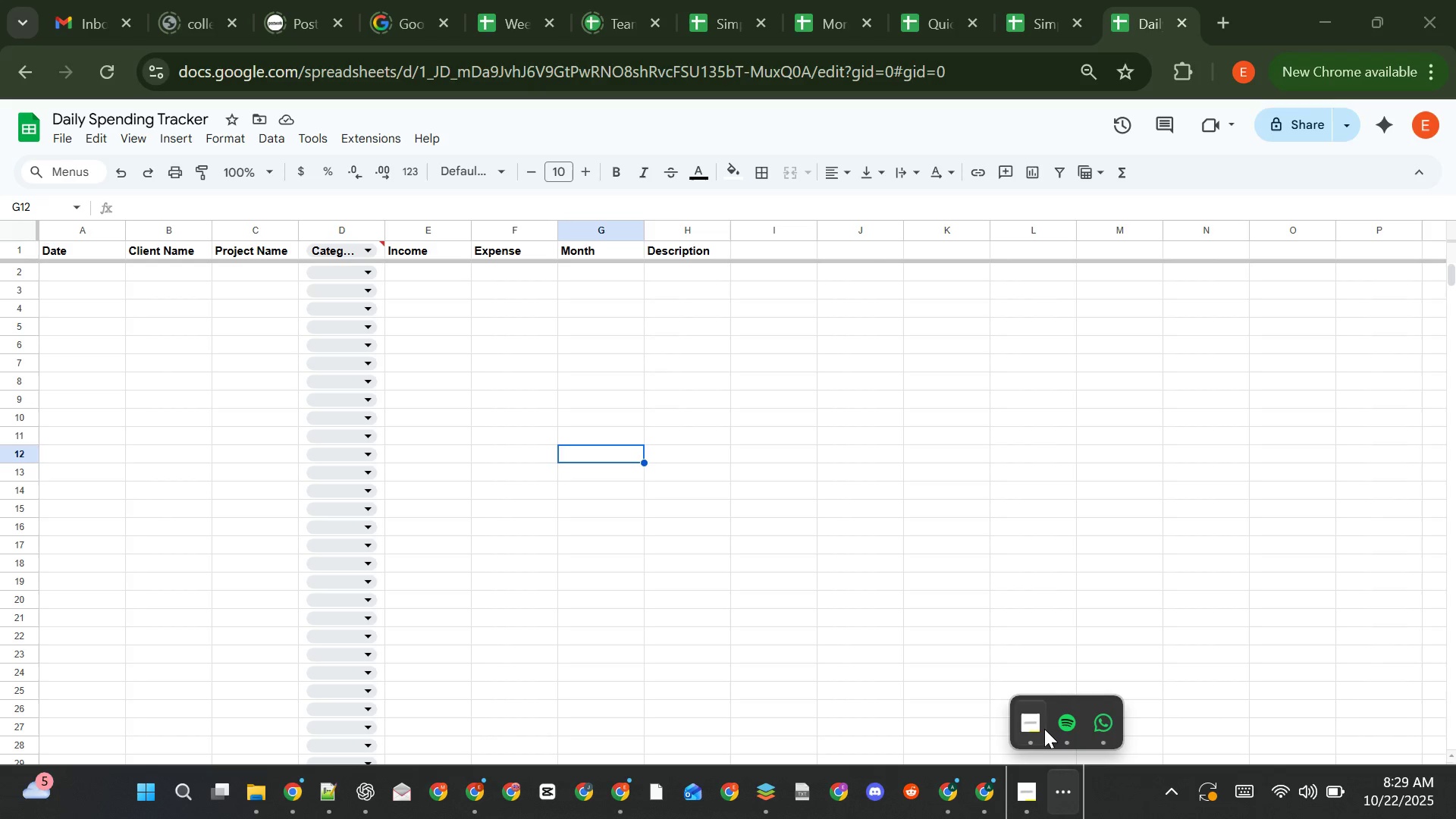 
mouse_move([1060, 723])
 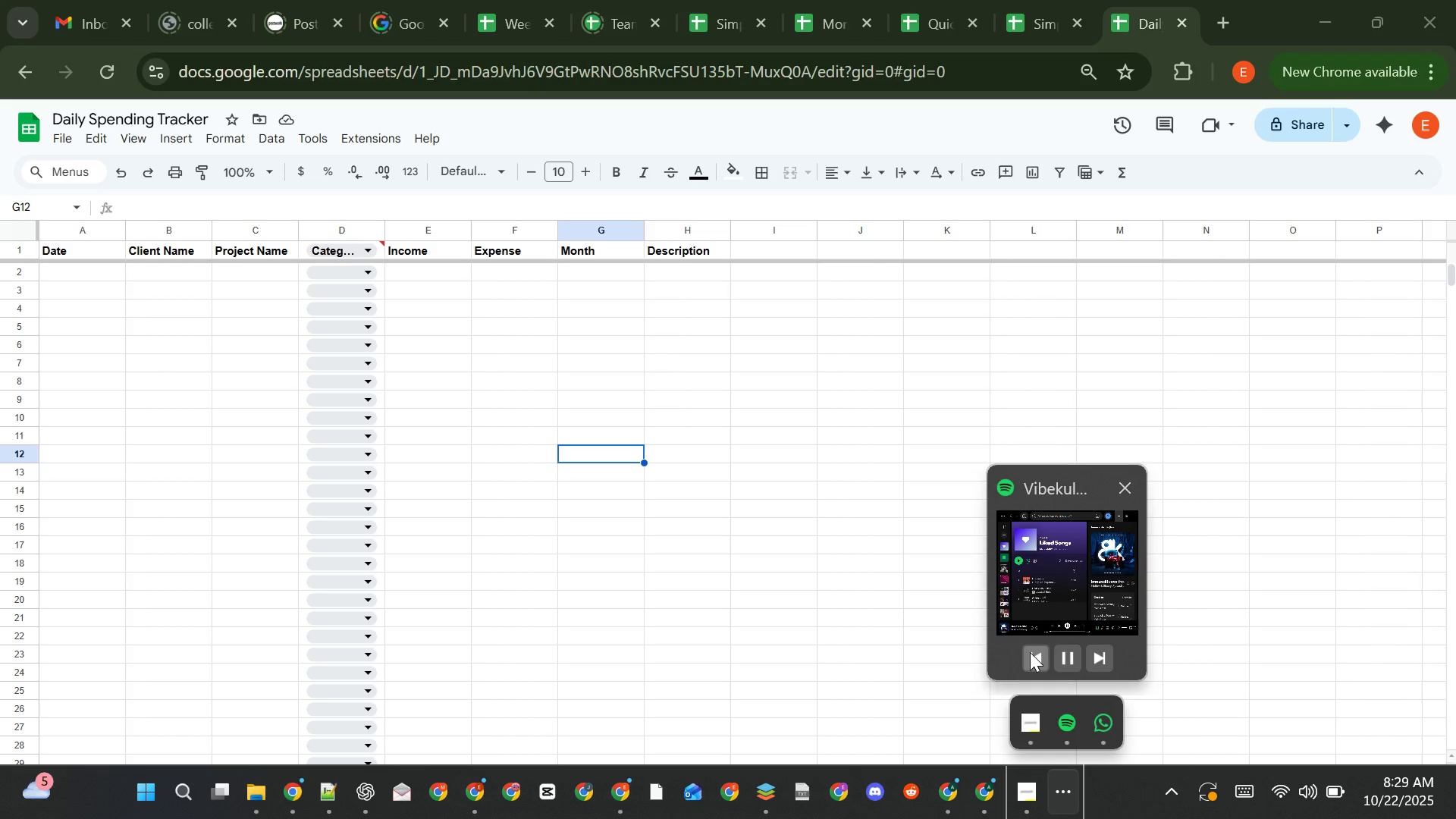 
left_click([1030, 652])
 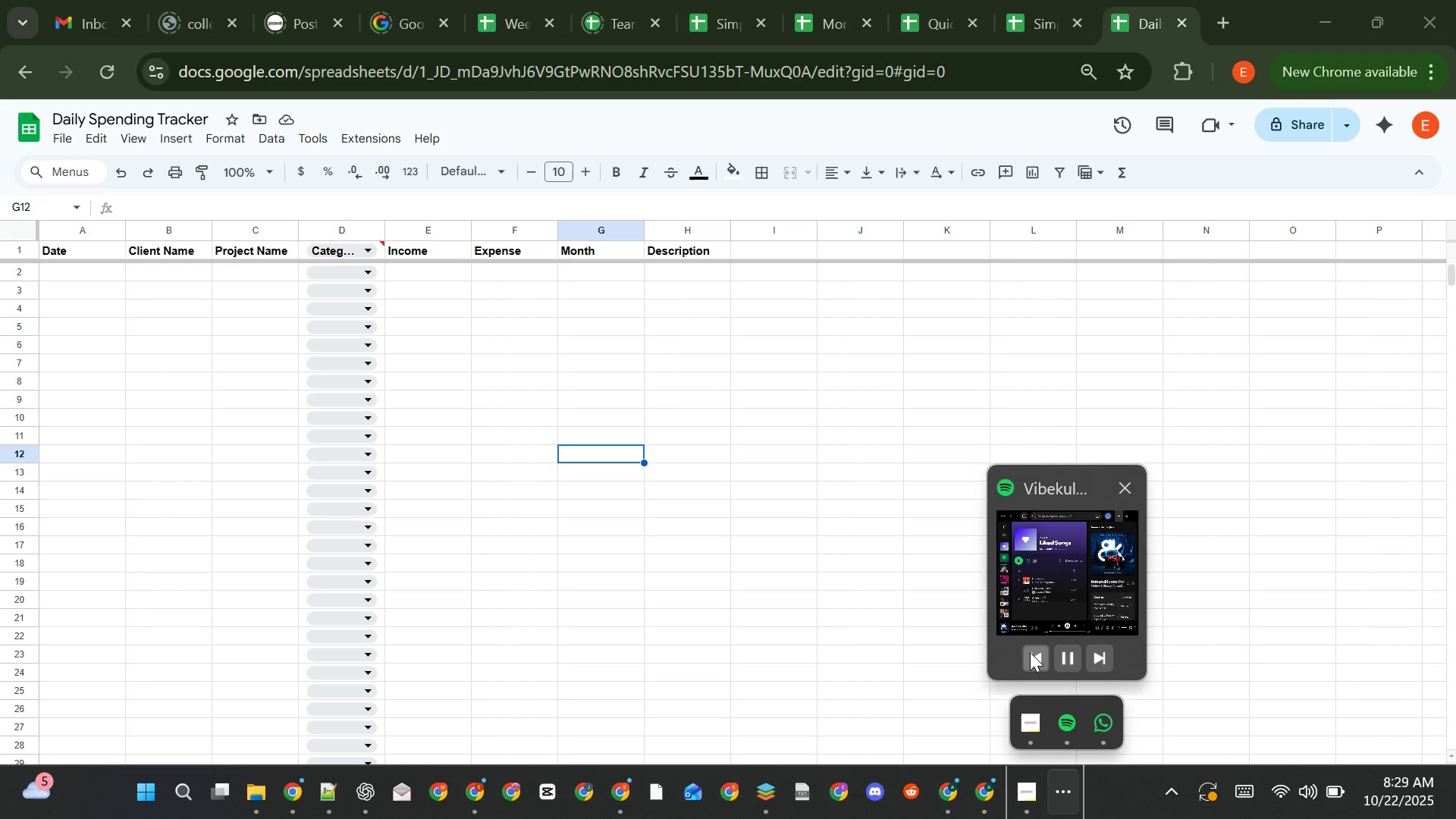 
left_click([1030, 652])
 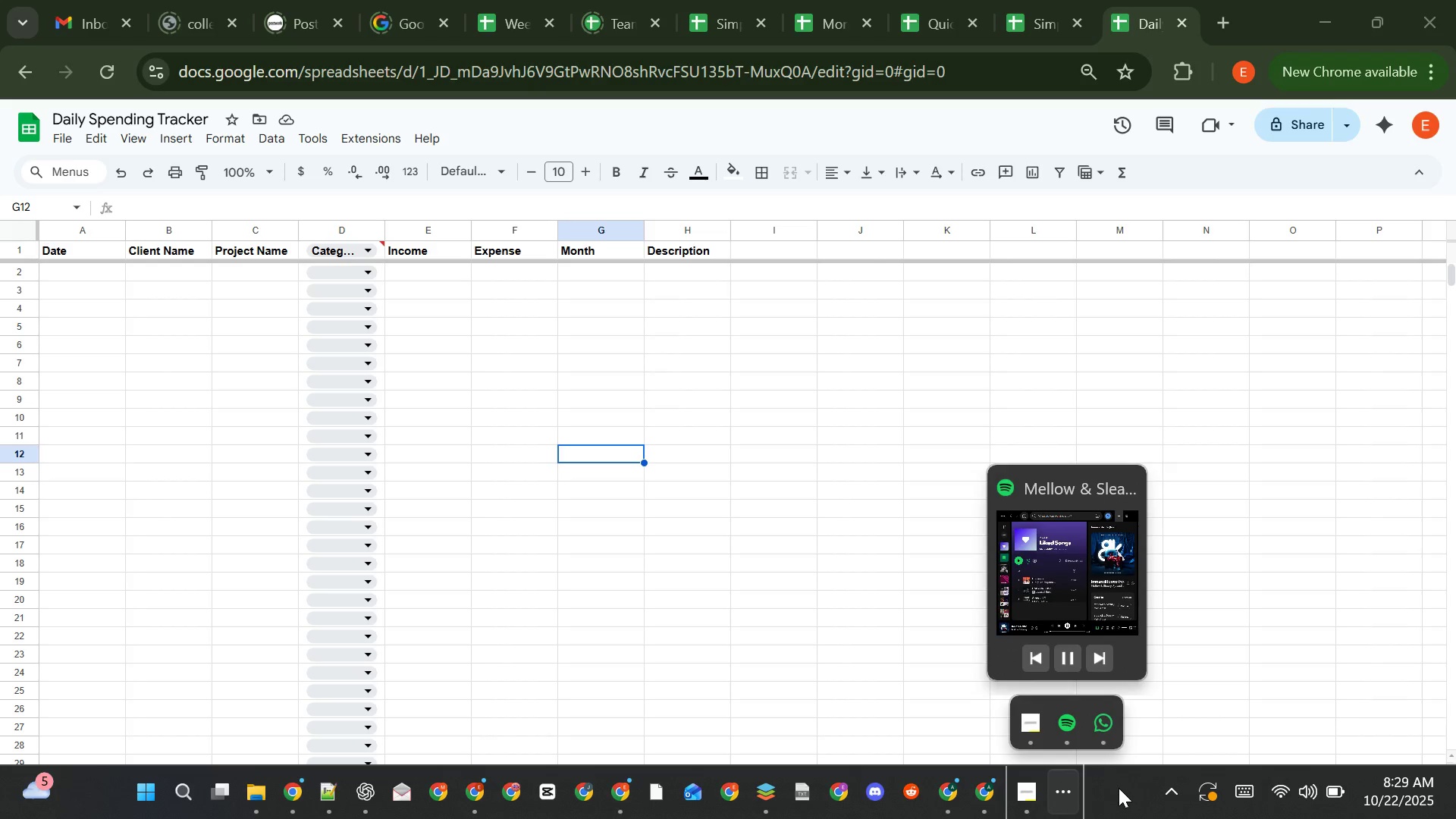 
left_click([1119, 790])
 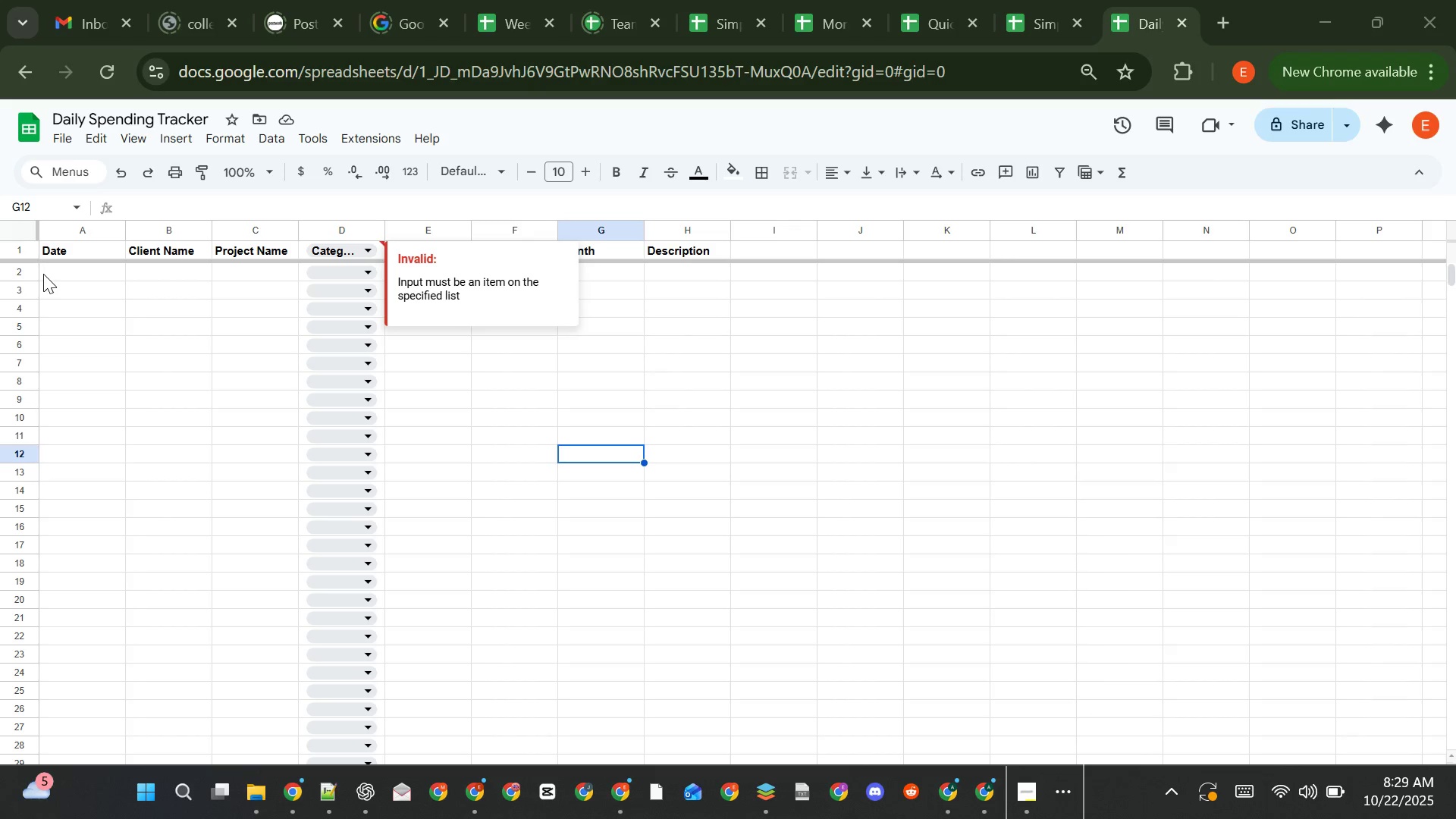 
left_click([43, 274])
 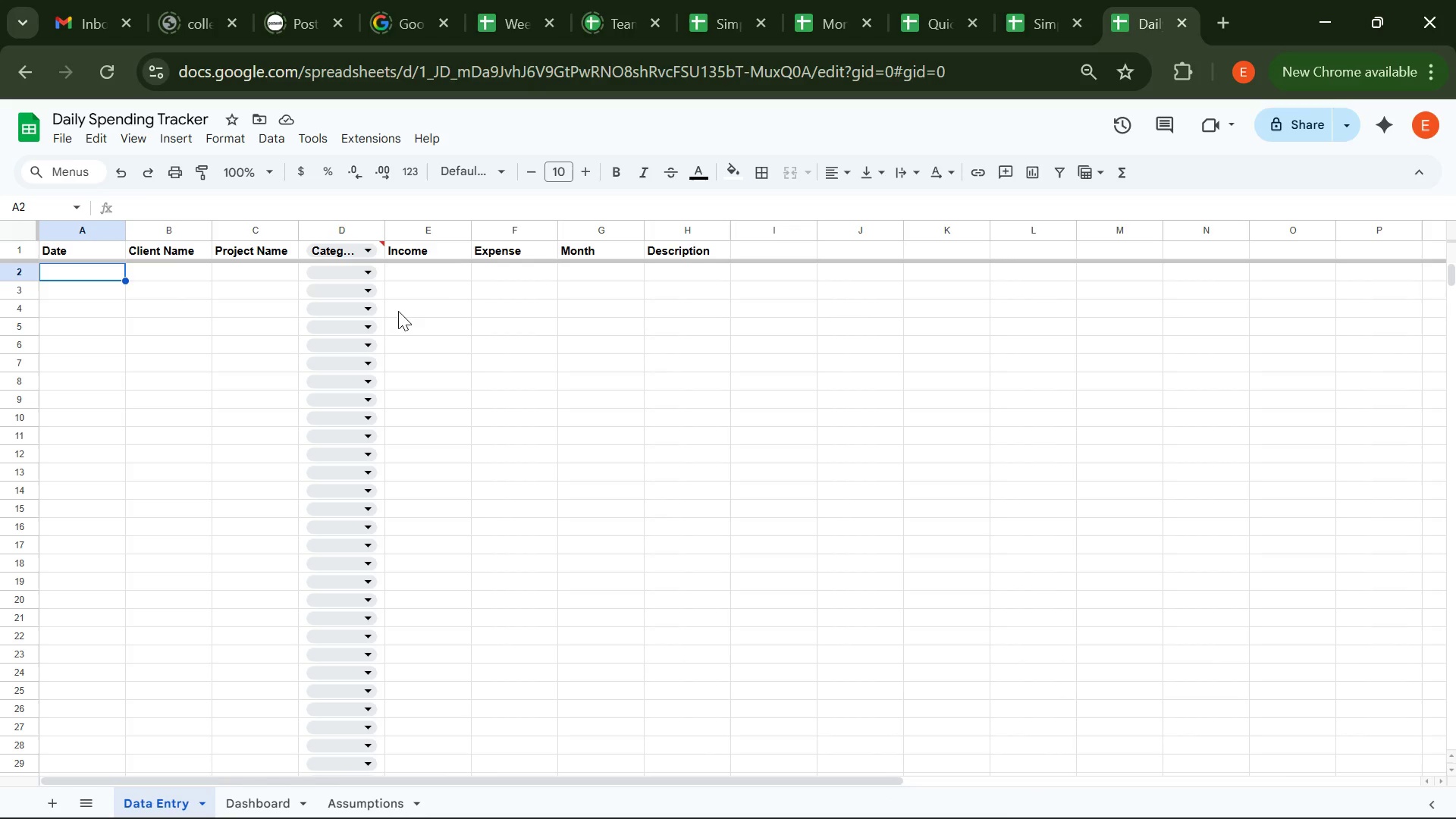 
wait(7.85)
 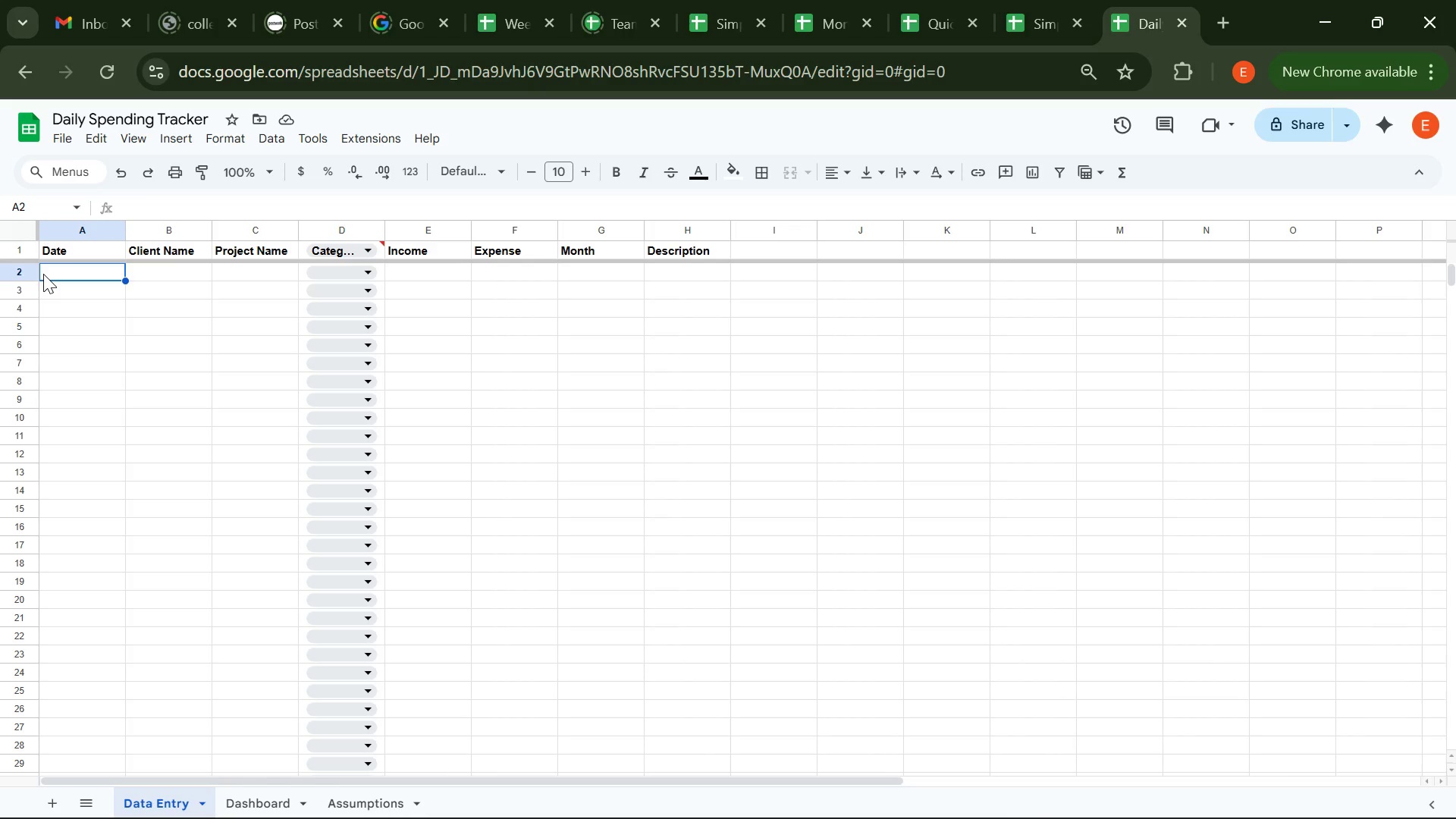 
left_click([568, 270])
 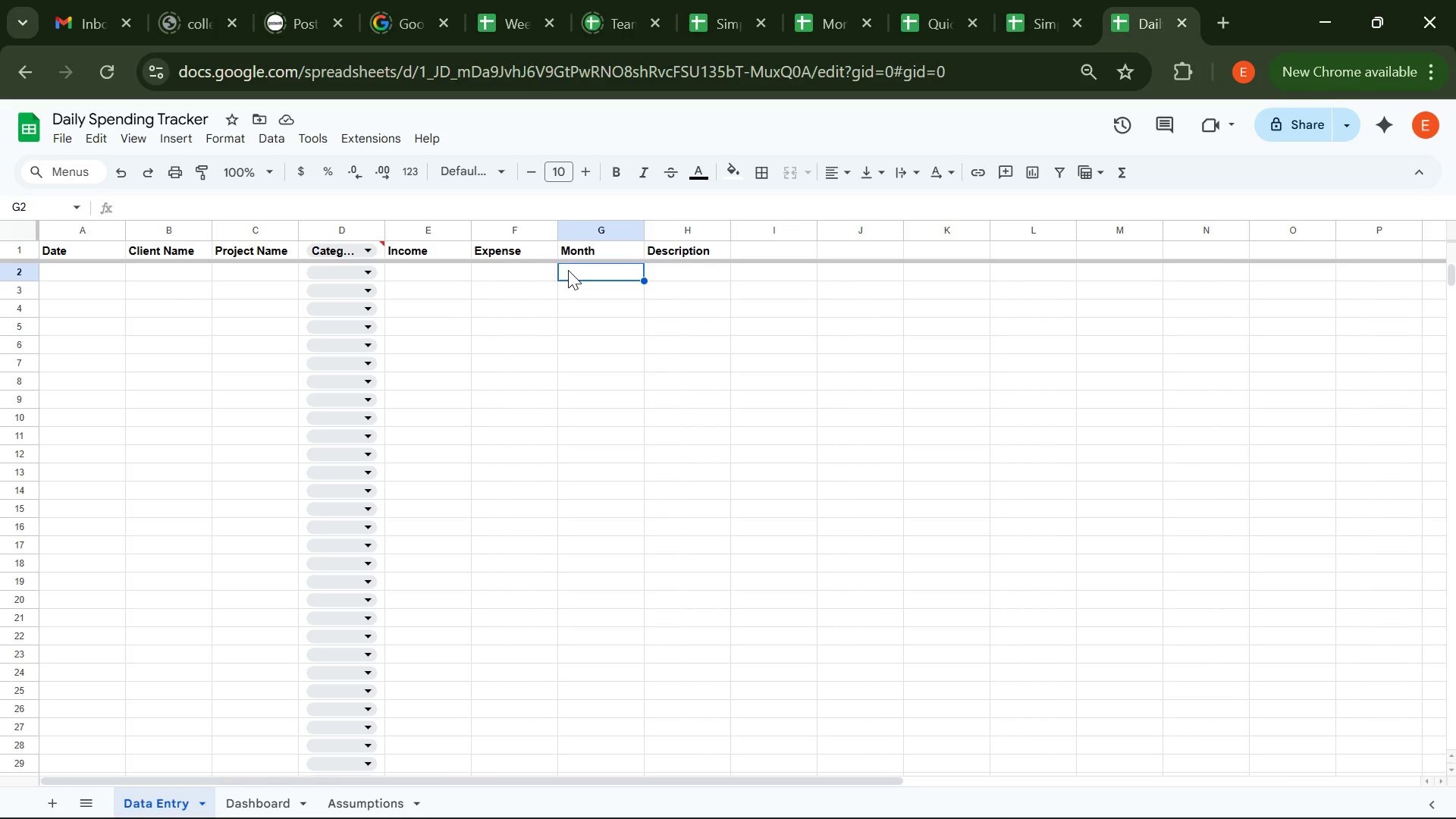 
type(=IF )
key(Backspace)
 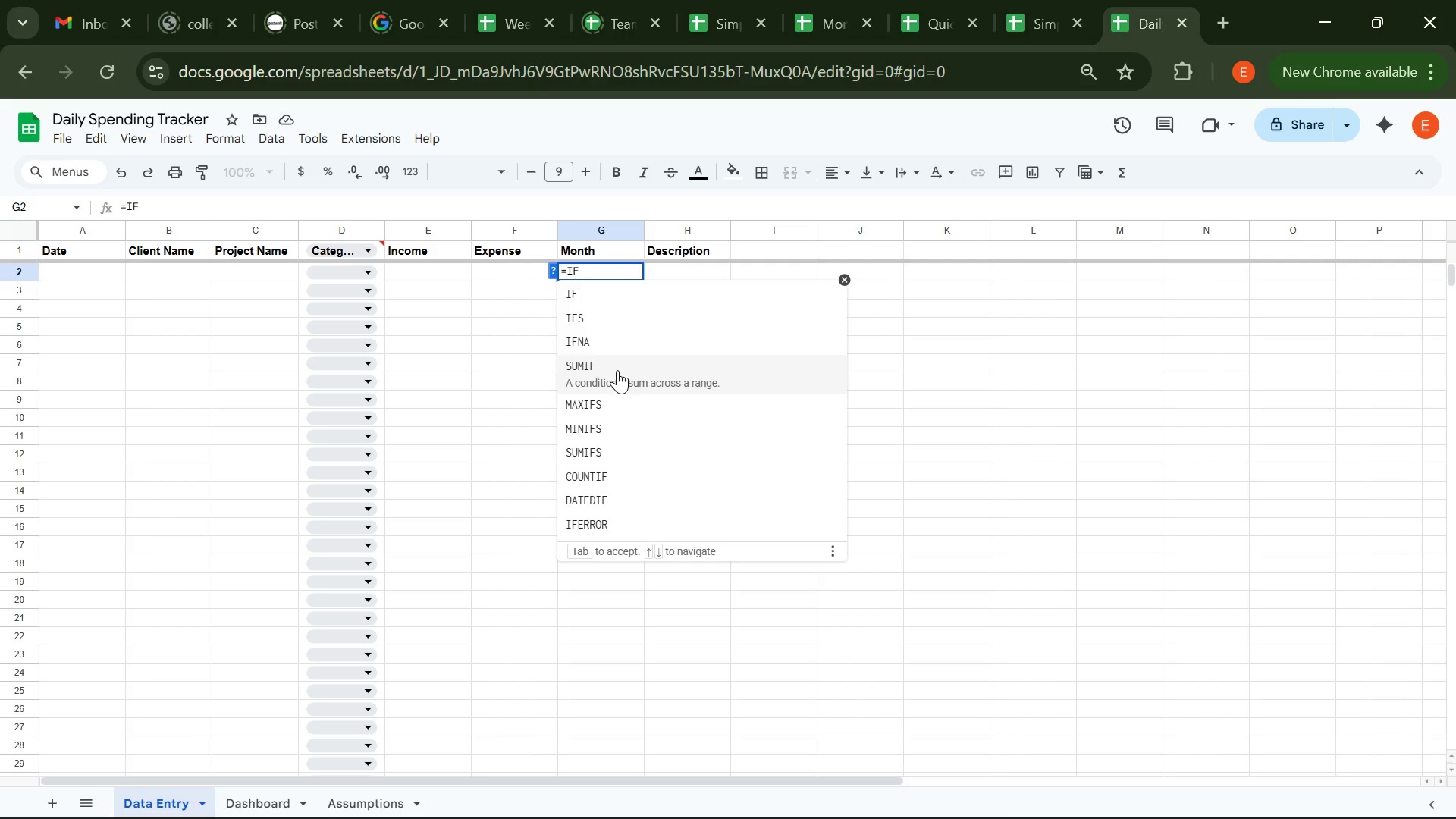 
type( (A2)
 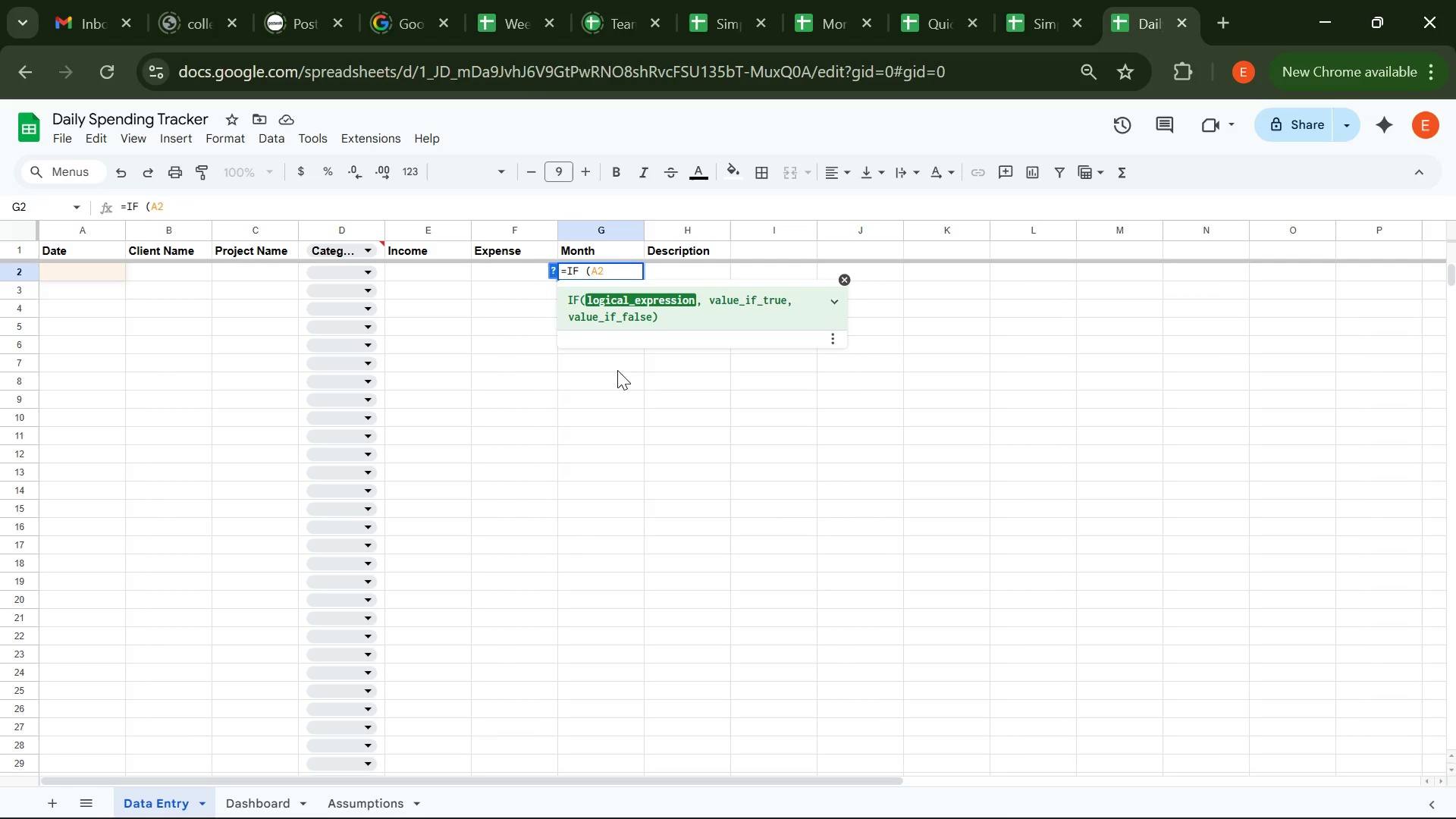 
key(Equal)
 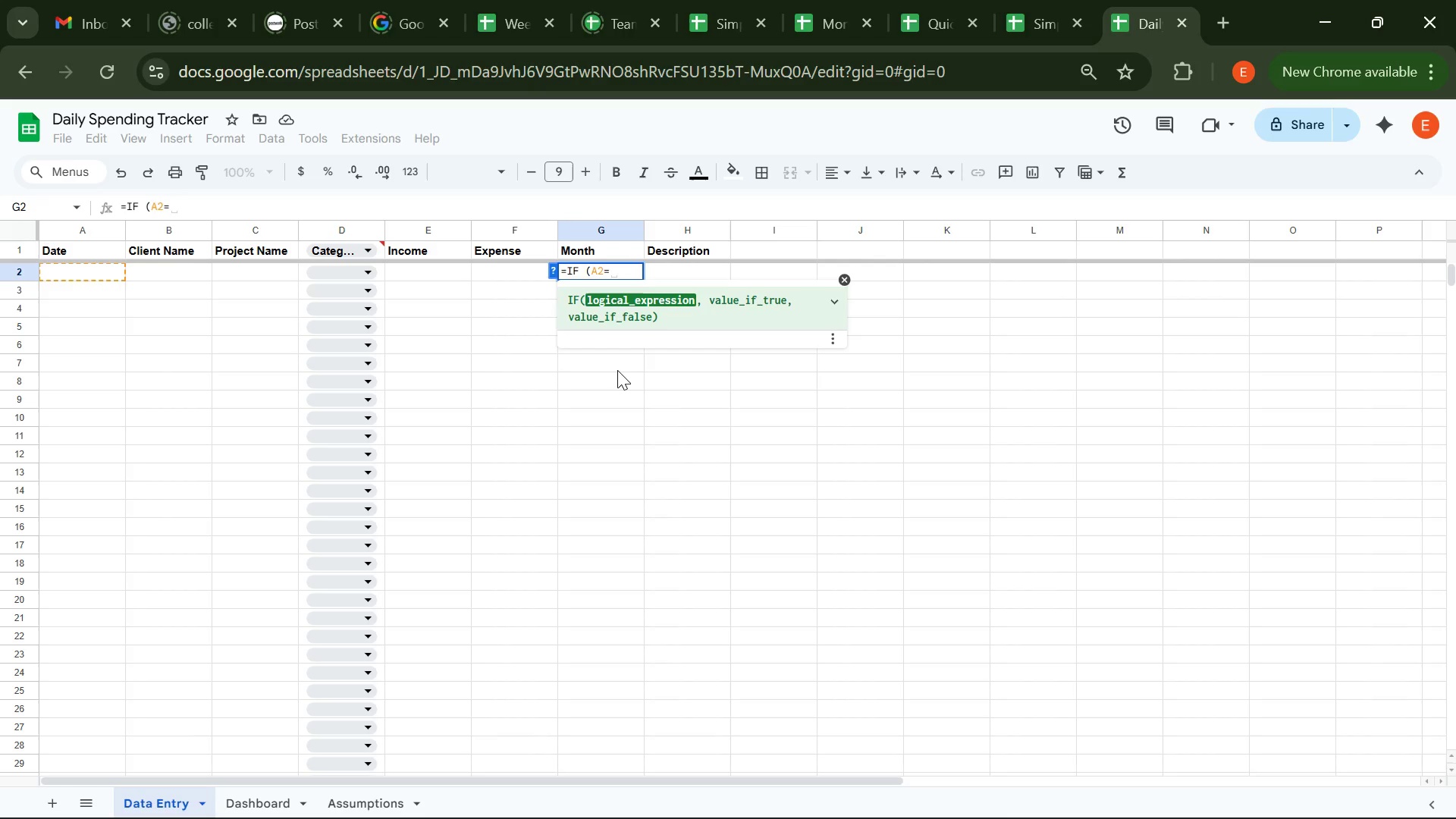 
key(Shift+Quote)
 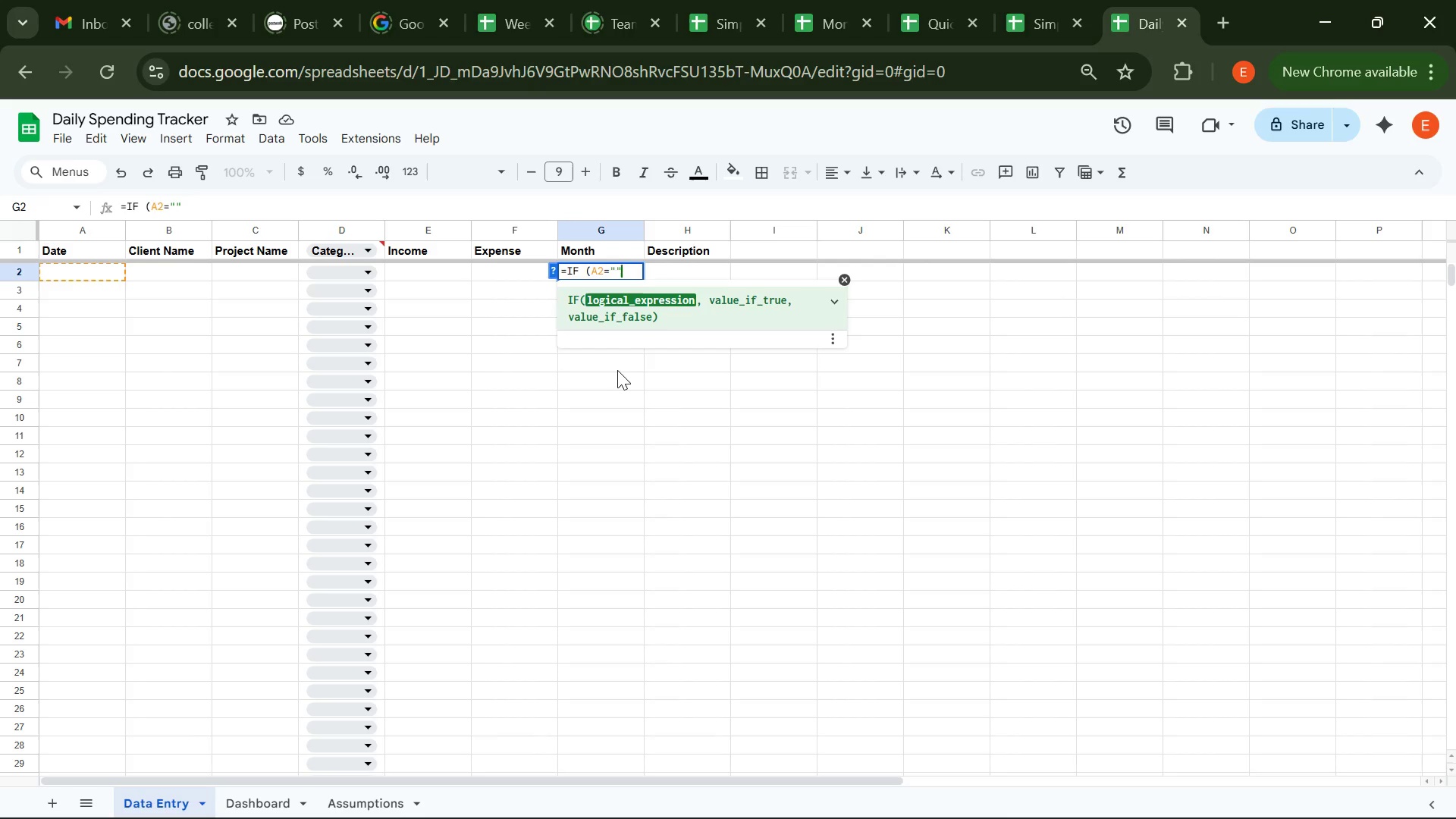 
key(Shift+Quote)
 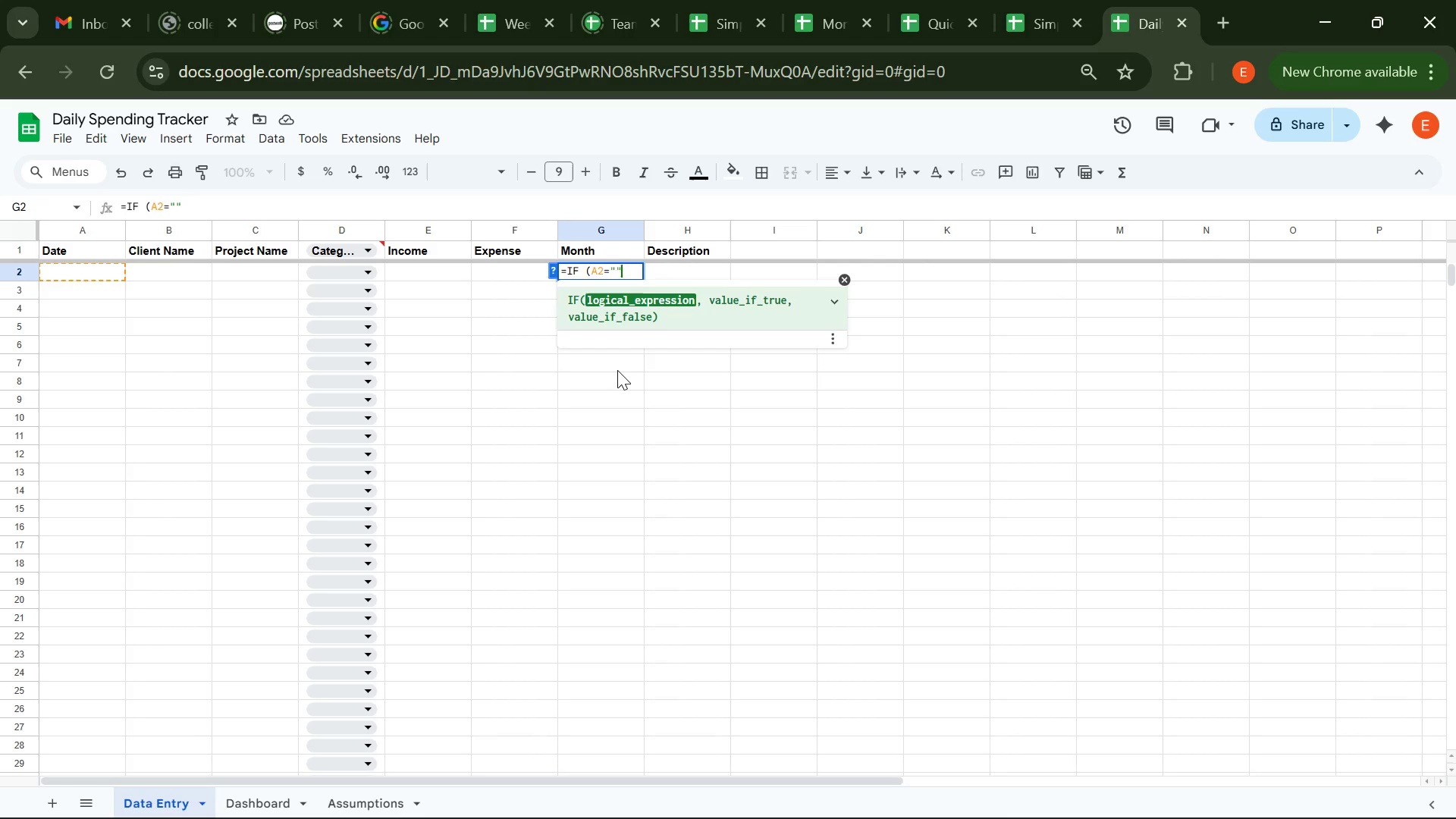 
key(Comma)
 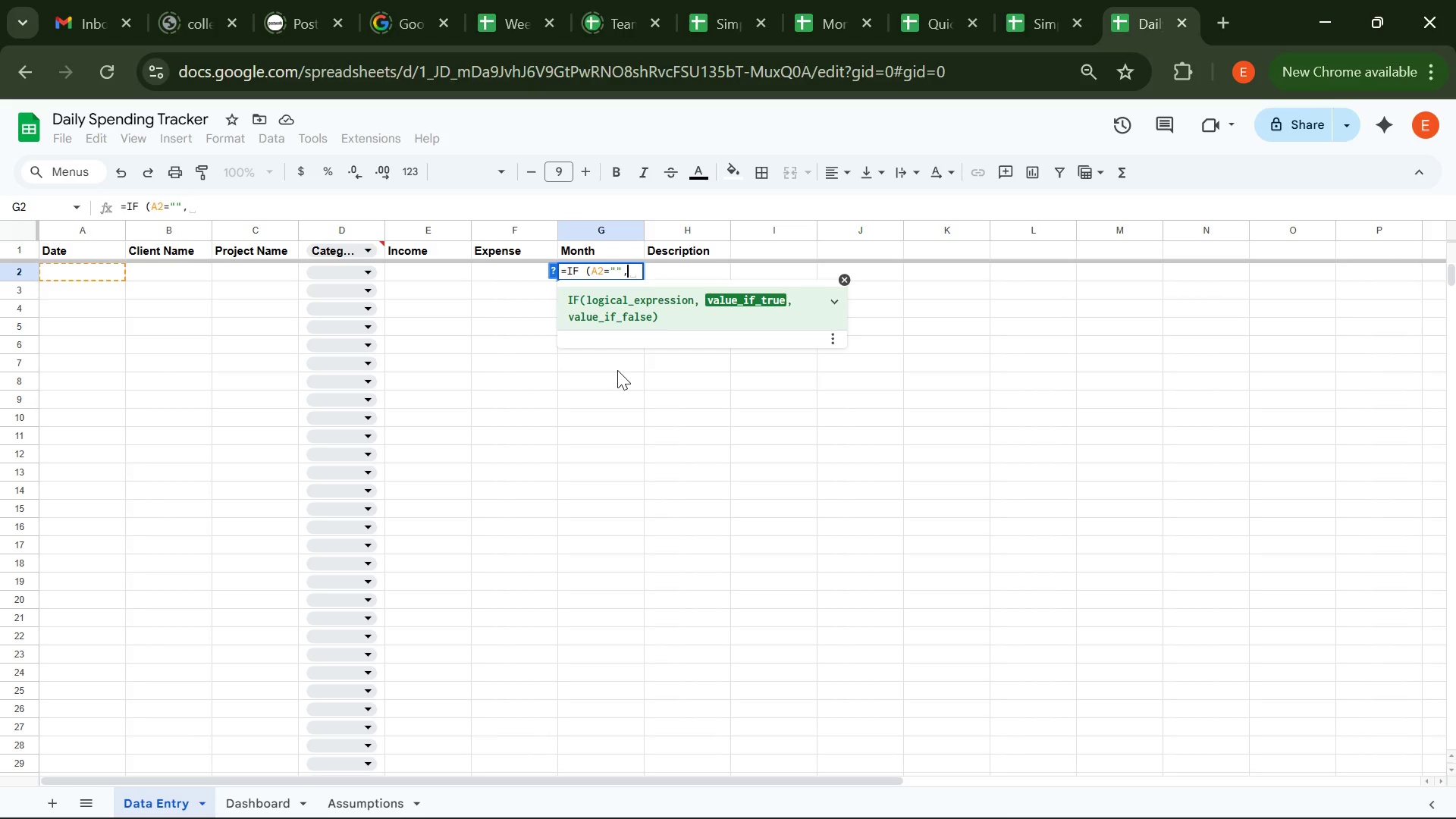 
key(Shift+Quote)
 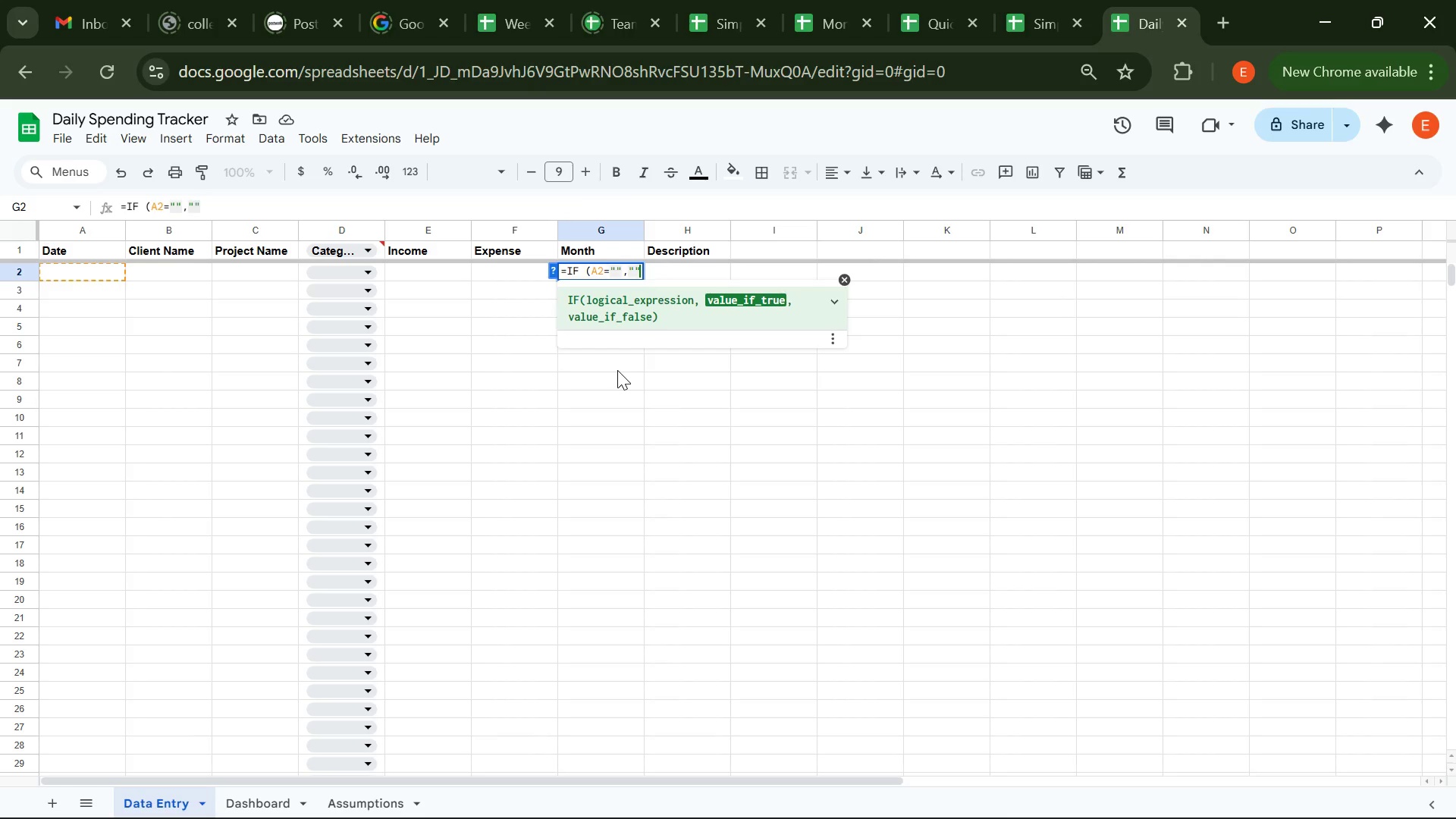 
key(Shift+Quote)
 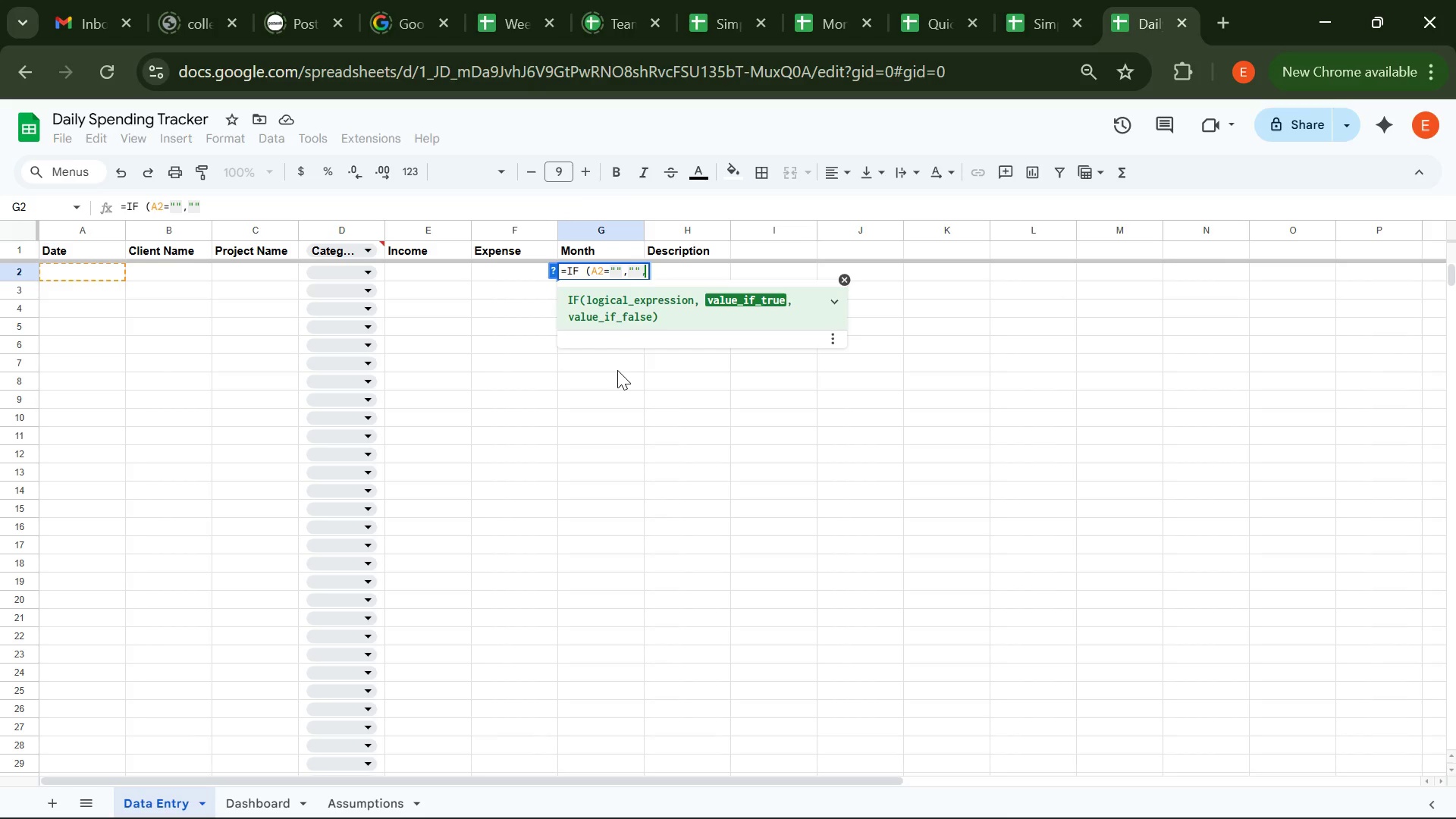 
key(Comma)
 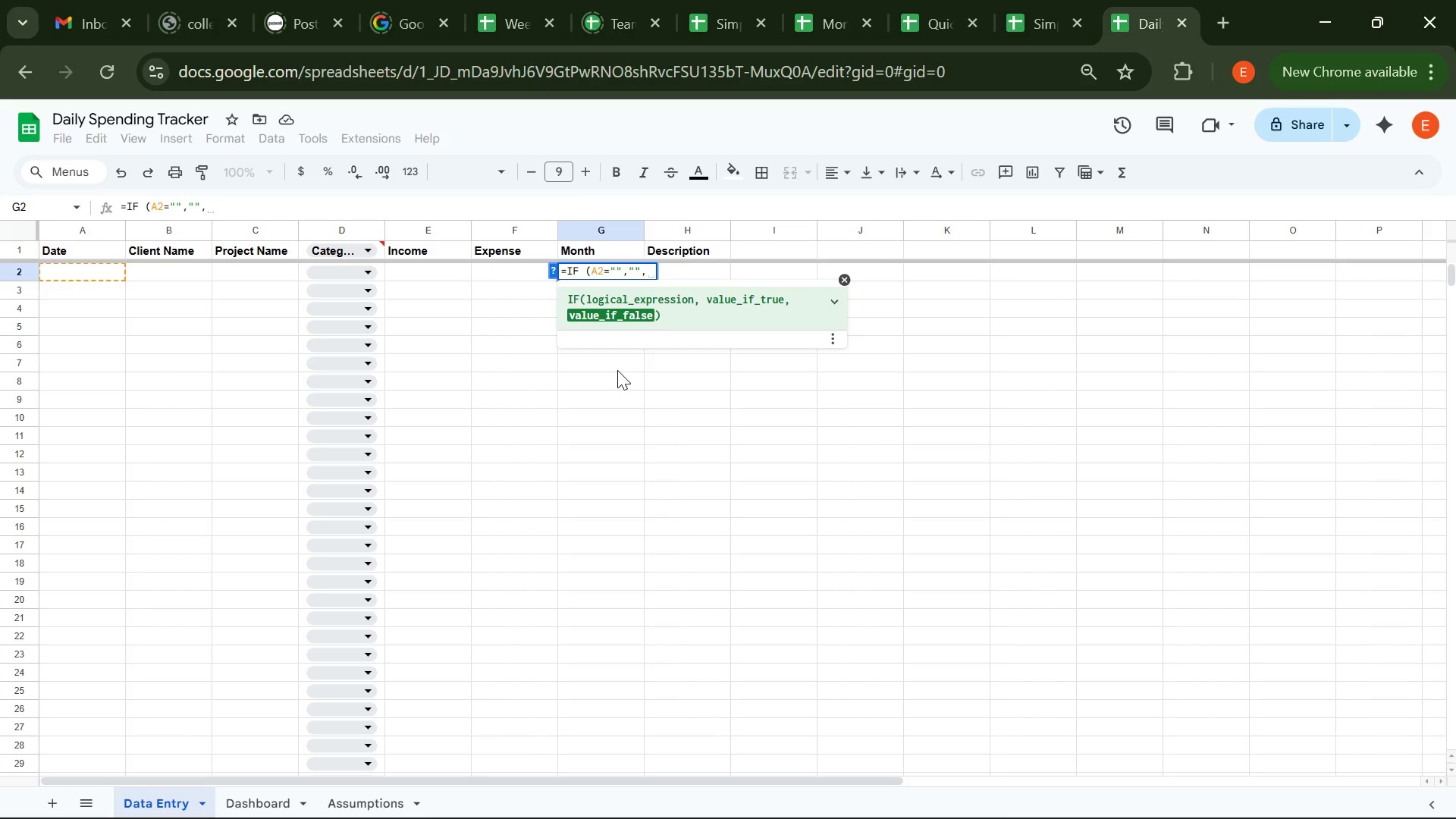 
type(TEXT(A2)
 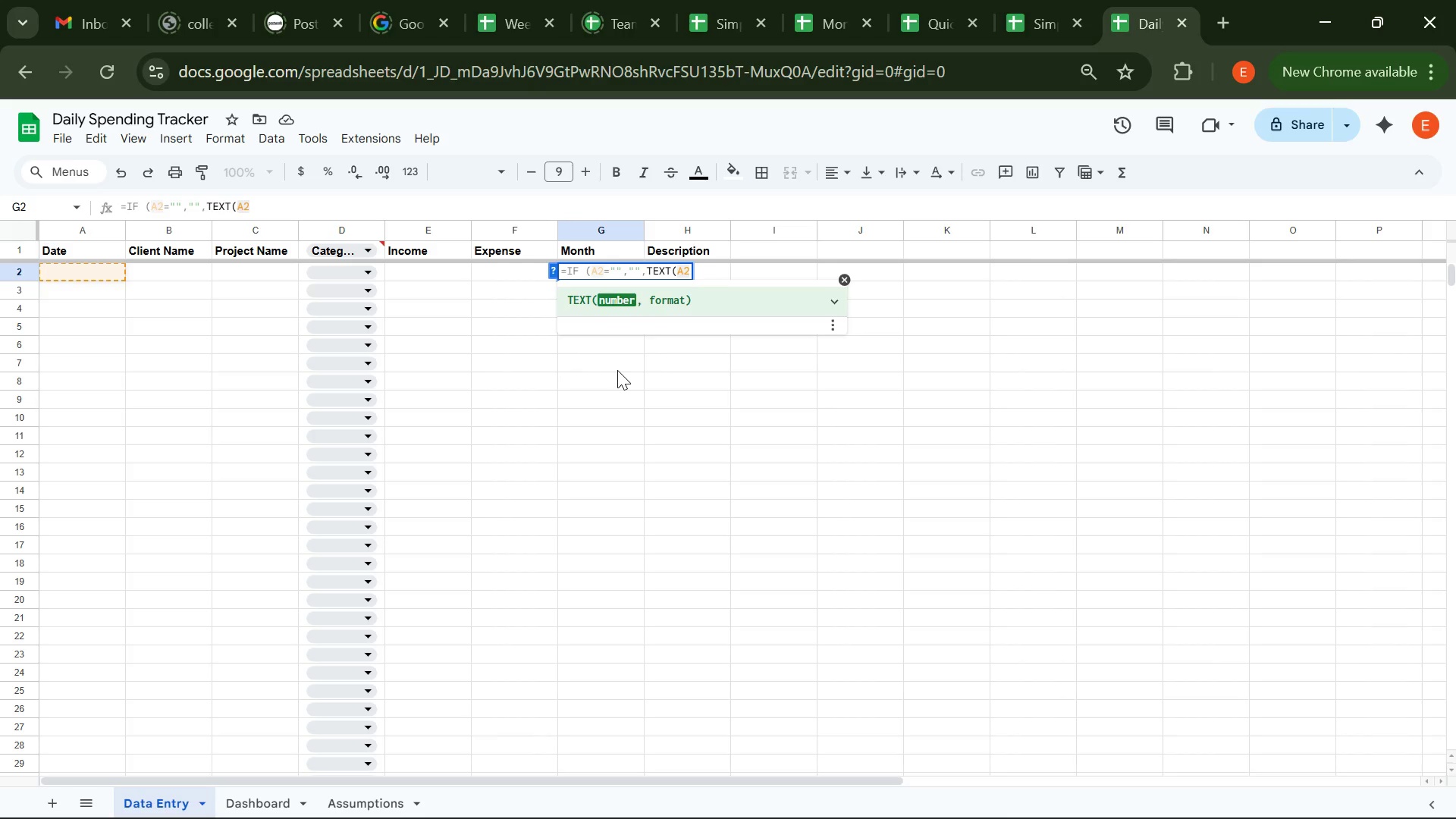 
key(Shift+Quote)
 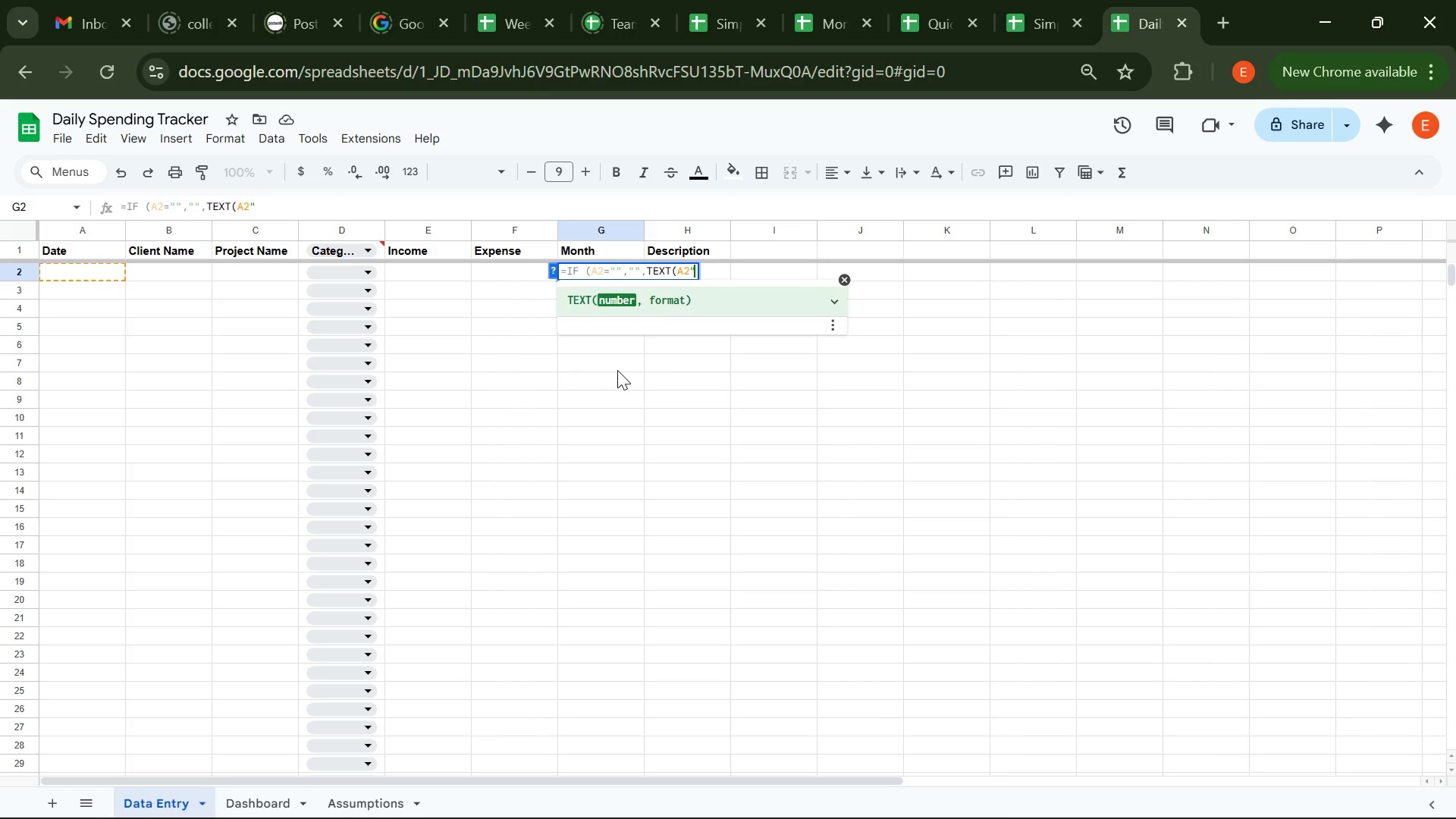 
type(yyyy-mm")
 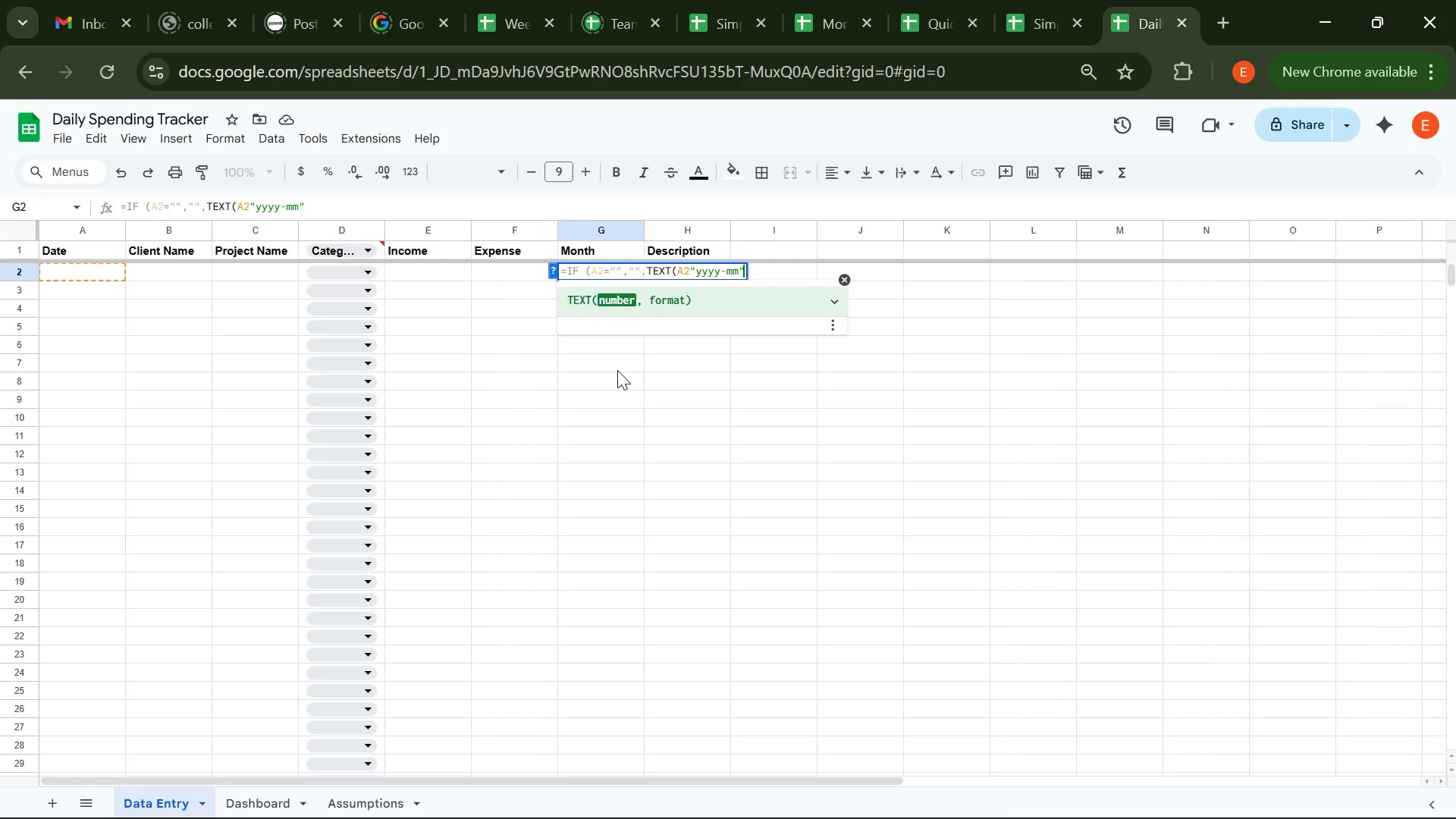 
type()))
 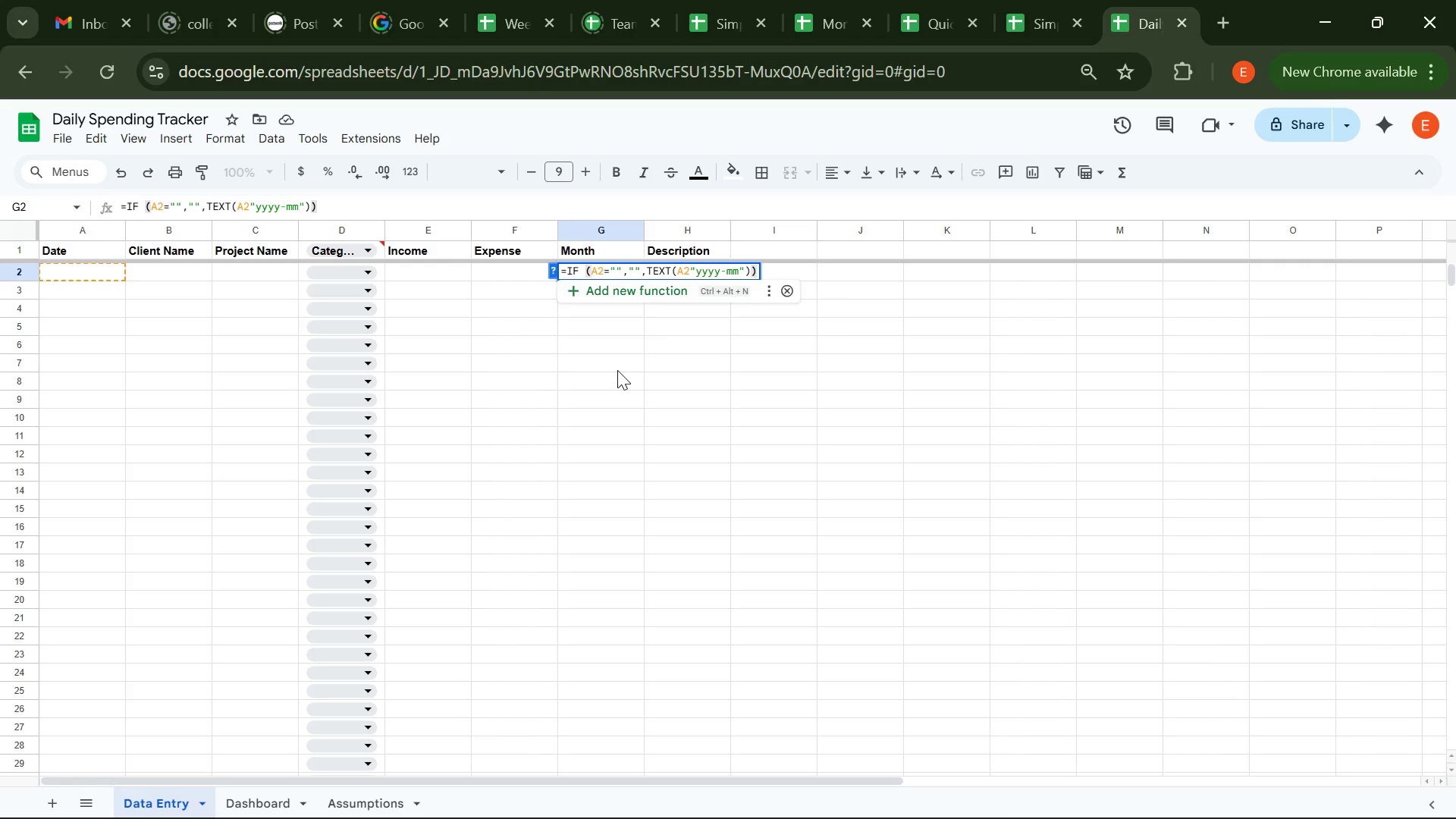 
key(Enter)
 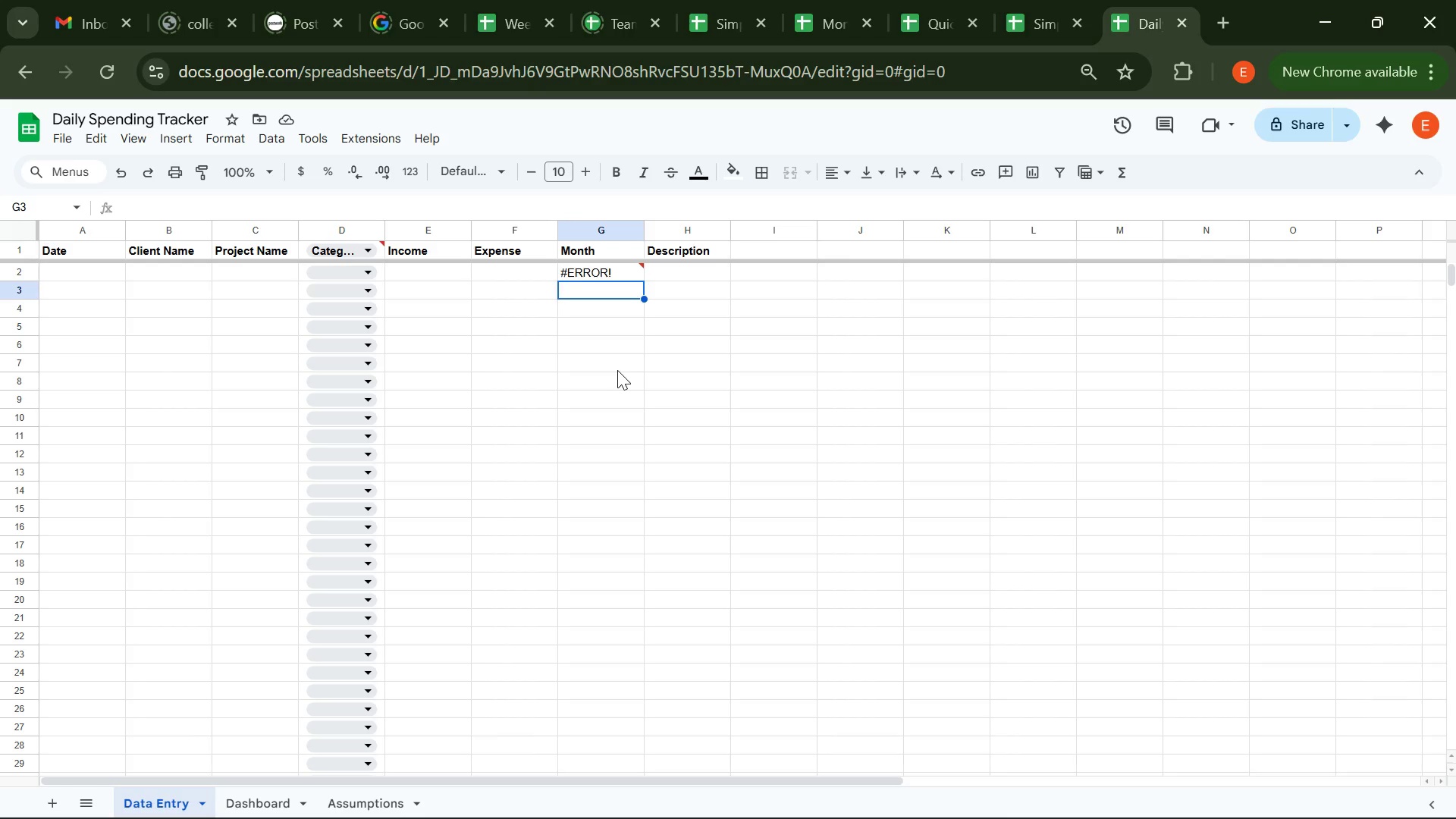 
wait(22.95)
 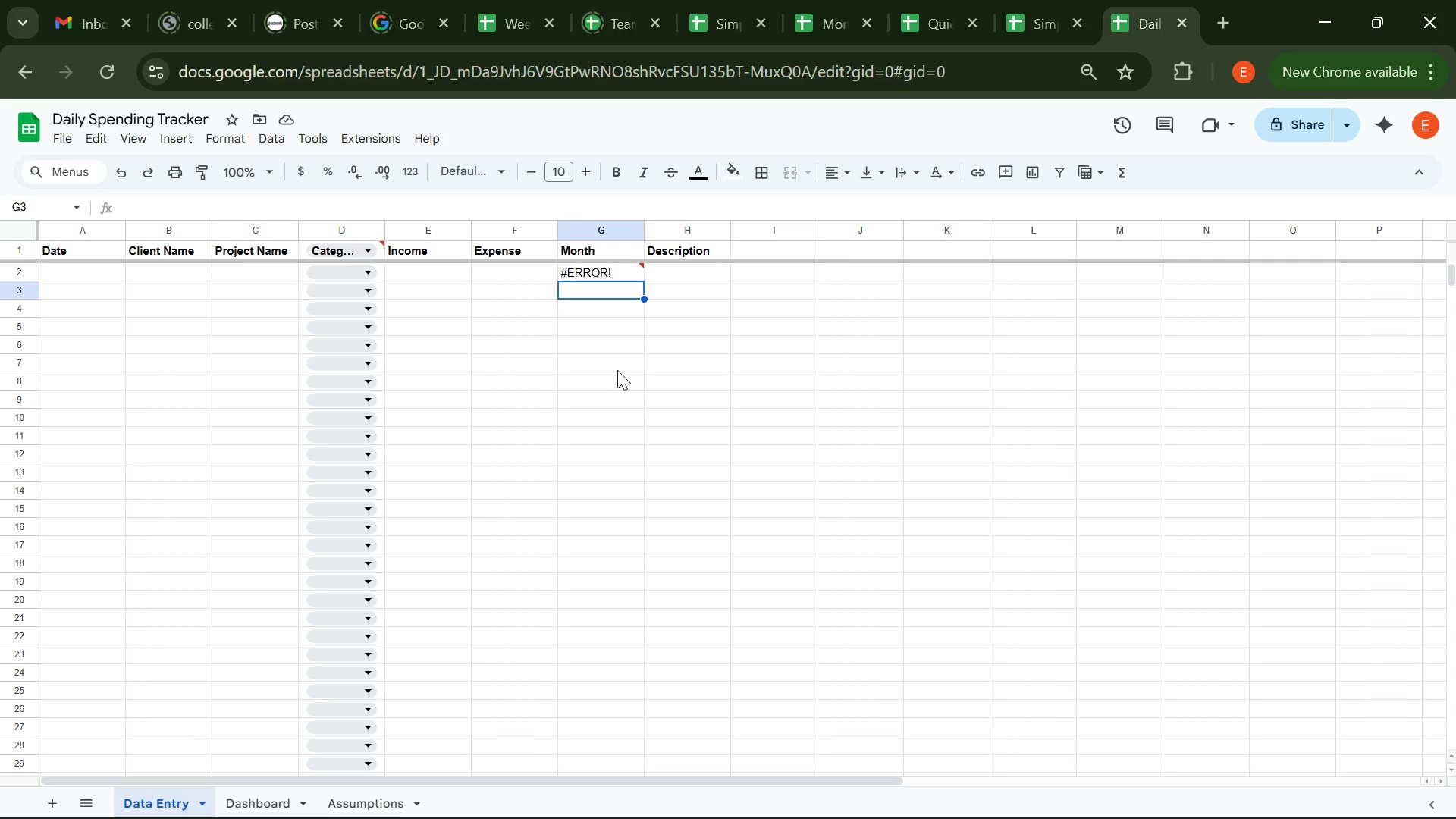 
left_click([89, 274])
 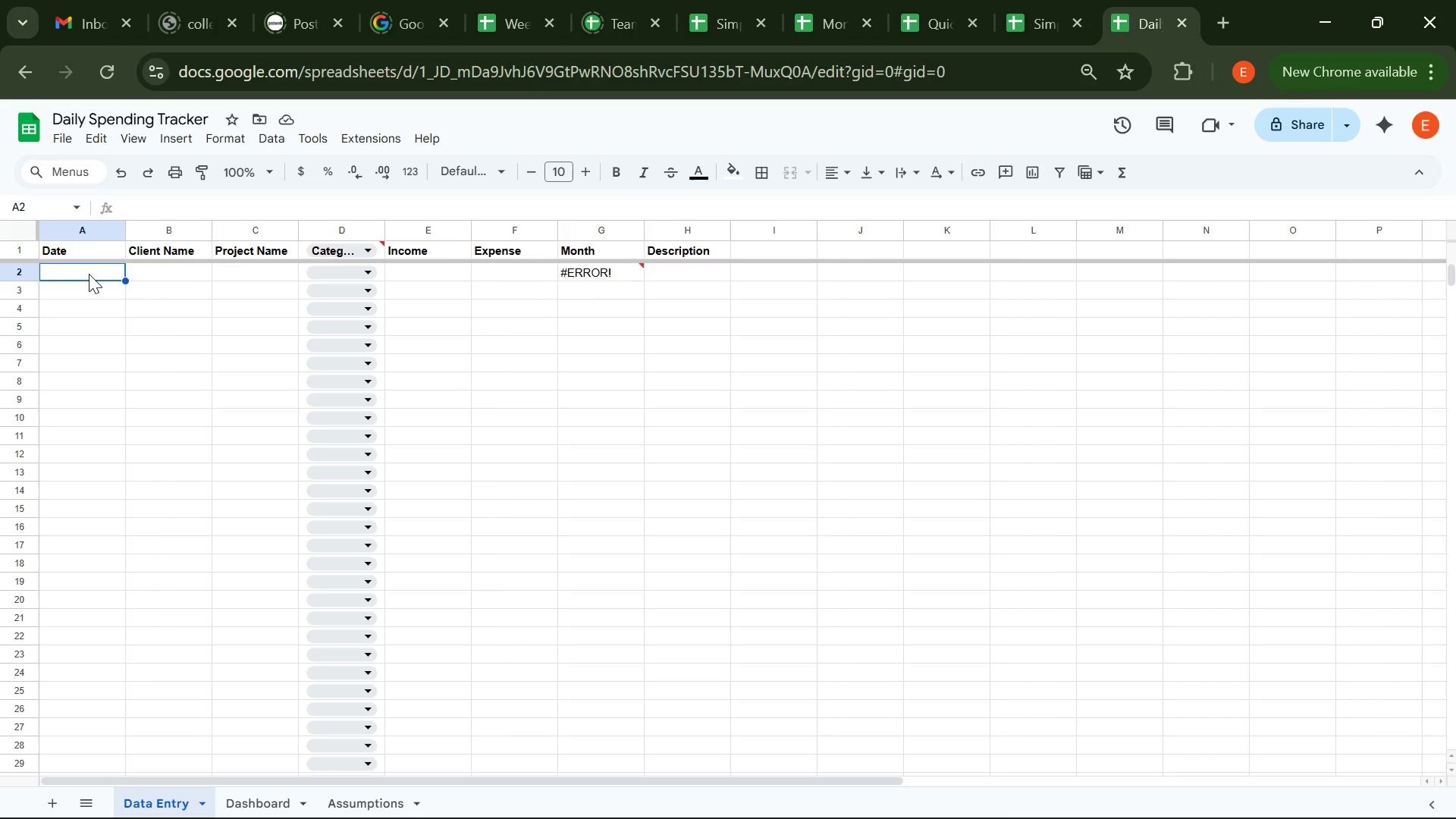 
wait(17.58)
 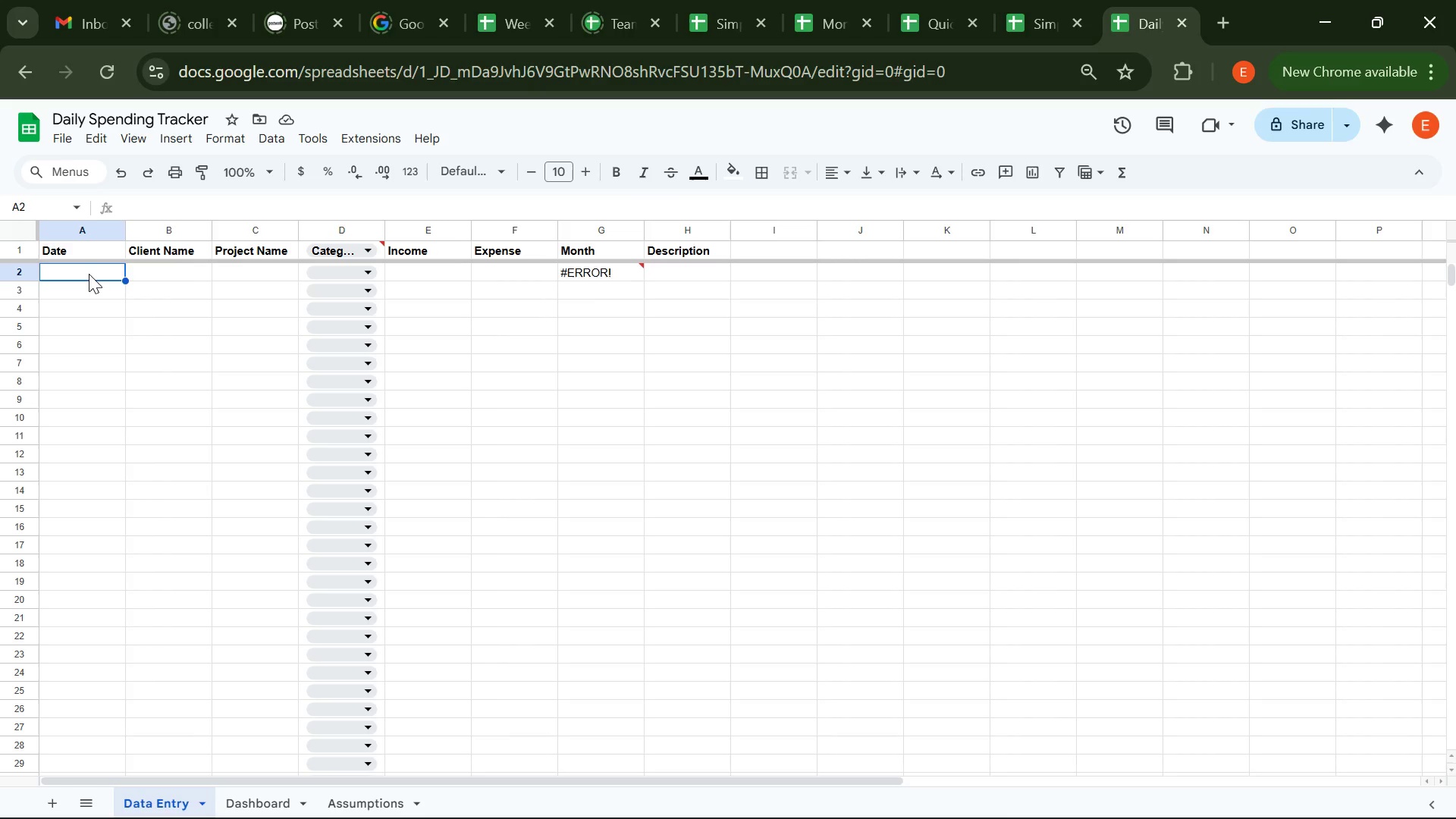 
type(03/07/2025)
 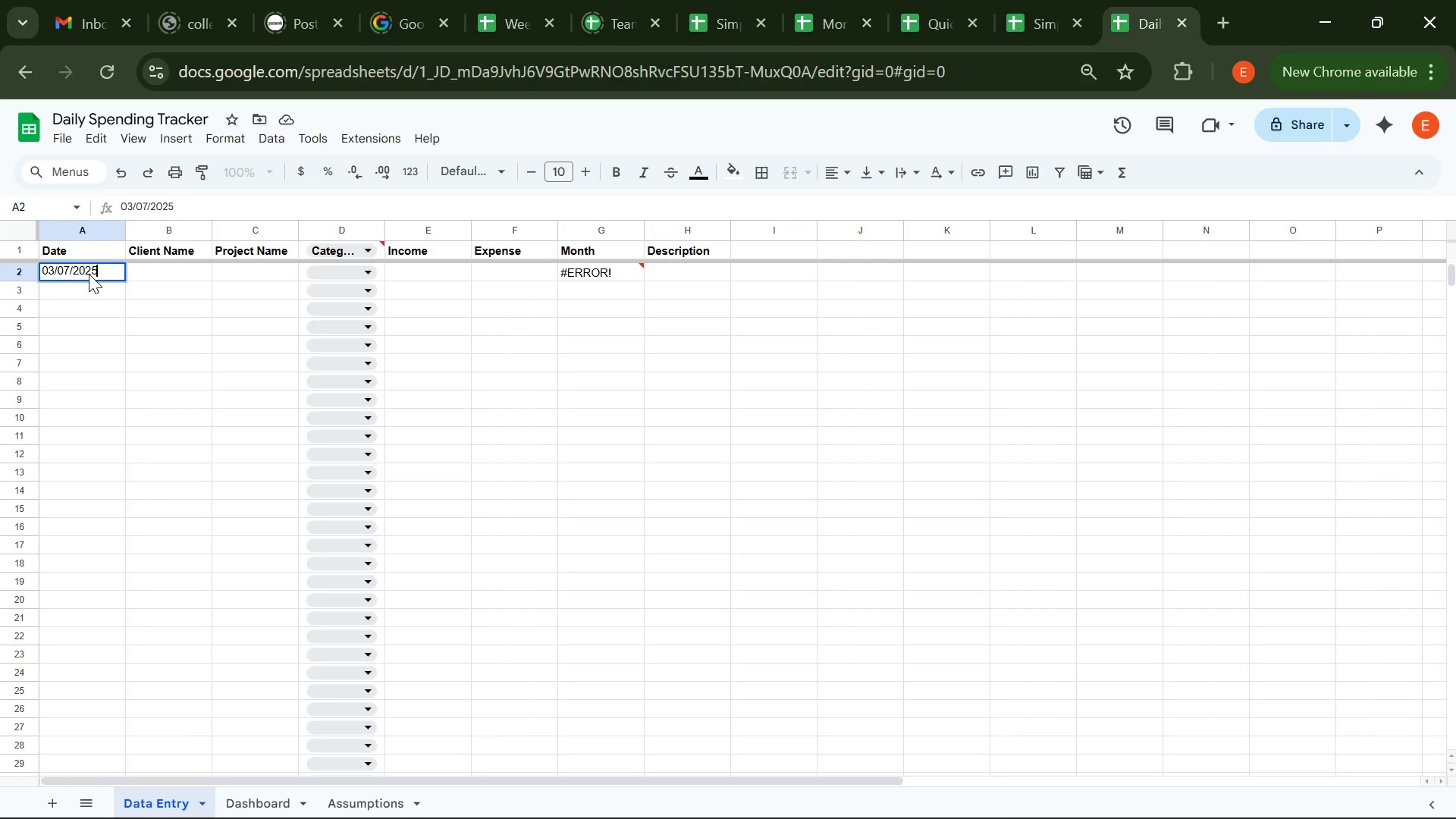 
key(Enter)
 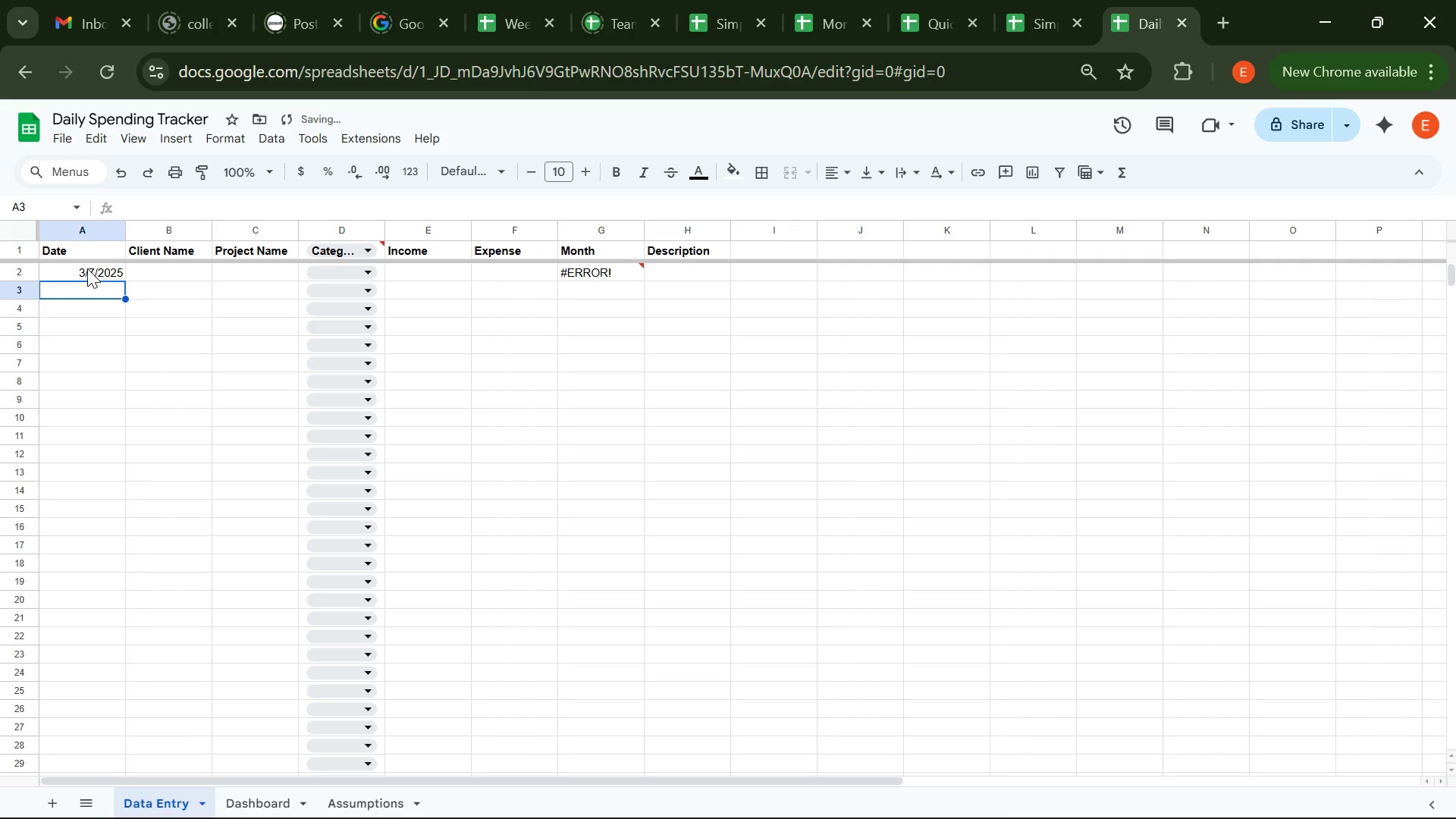 
left_click([87, 268])
 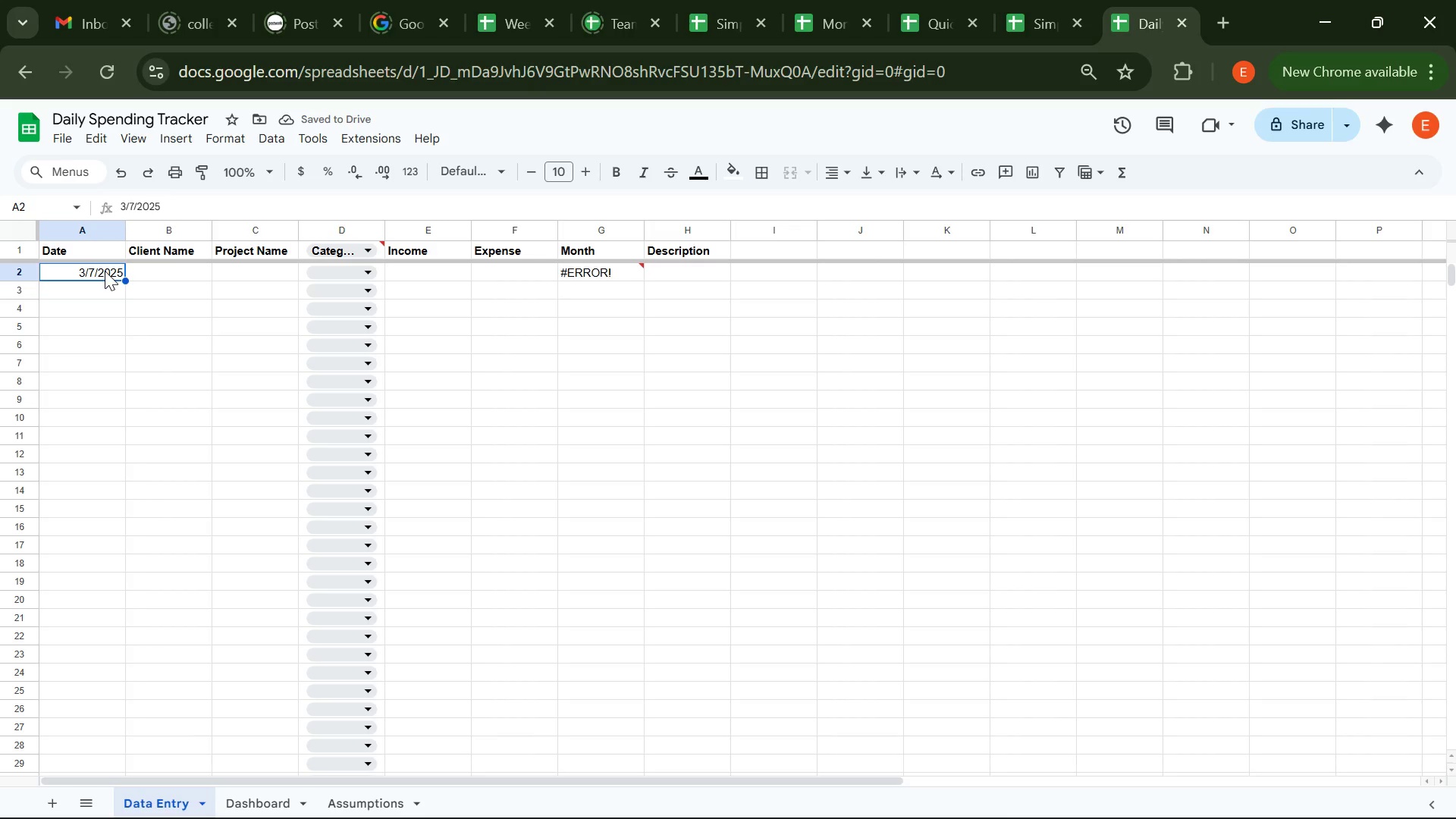 
double_click([105, 271])
 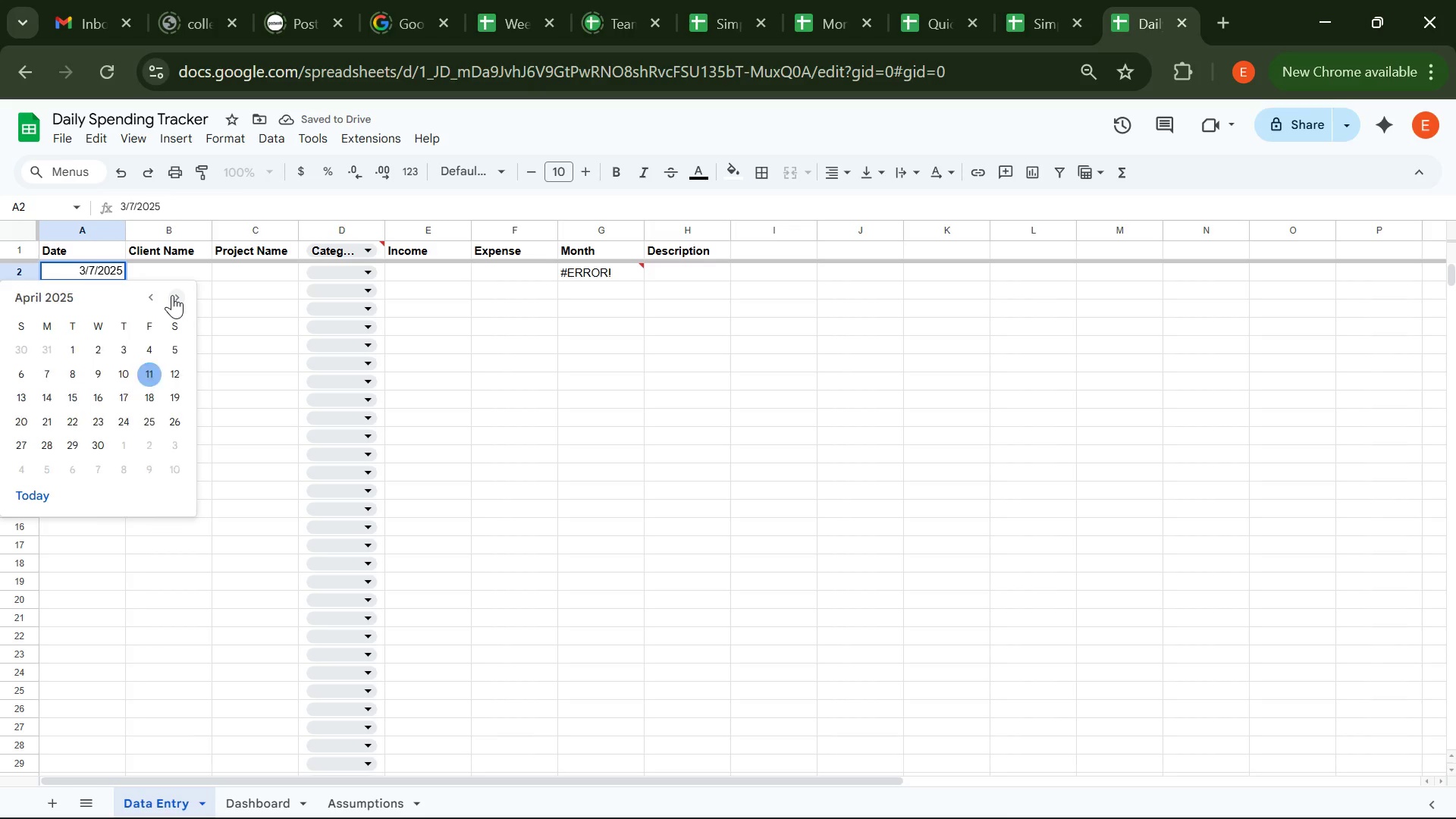 
triple_click([172, 295])
 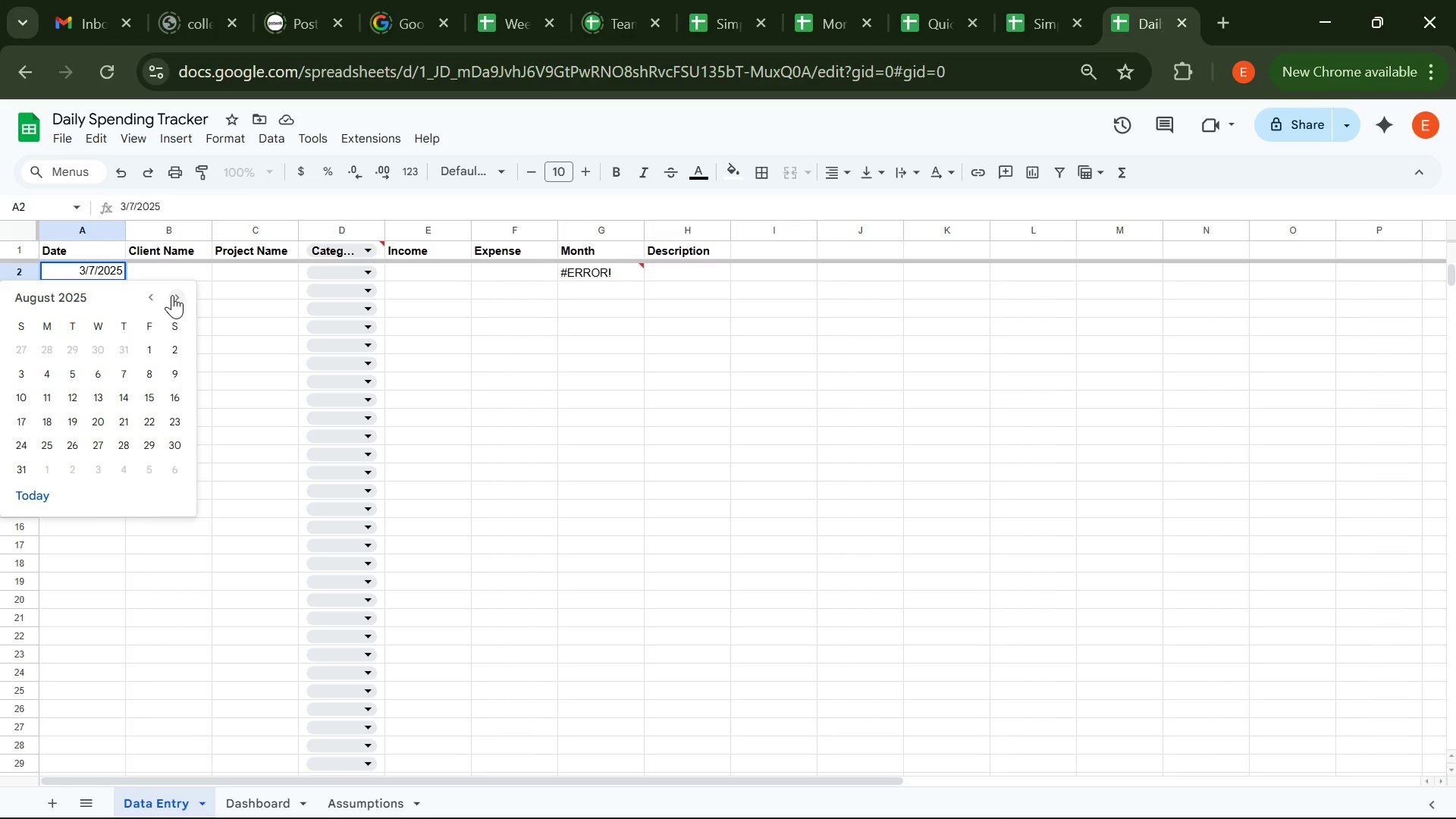 
triple_click([172, 295])
 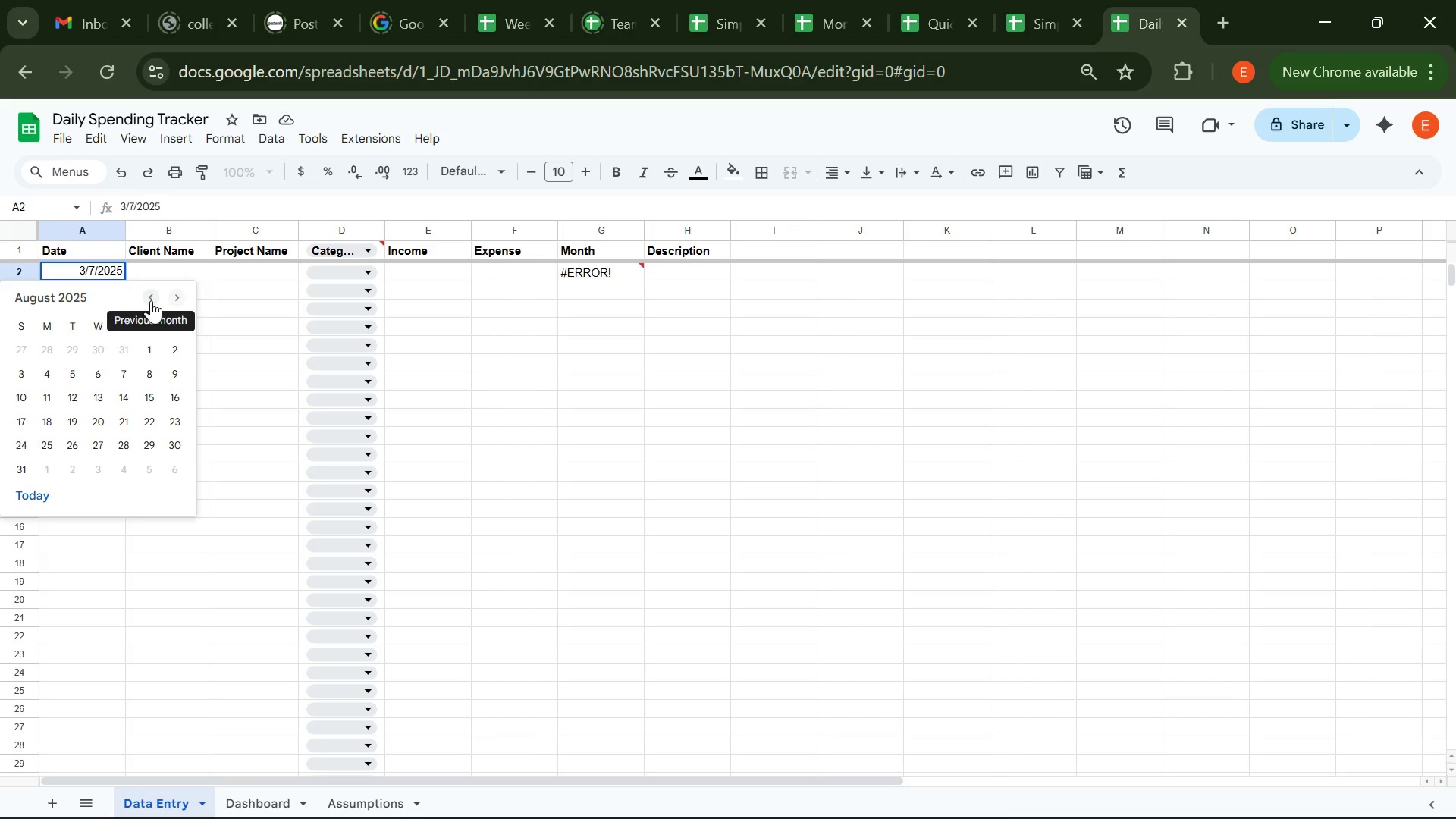 
left_click([151, 300])
 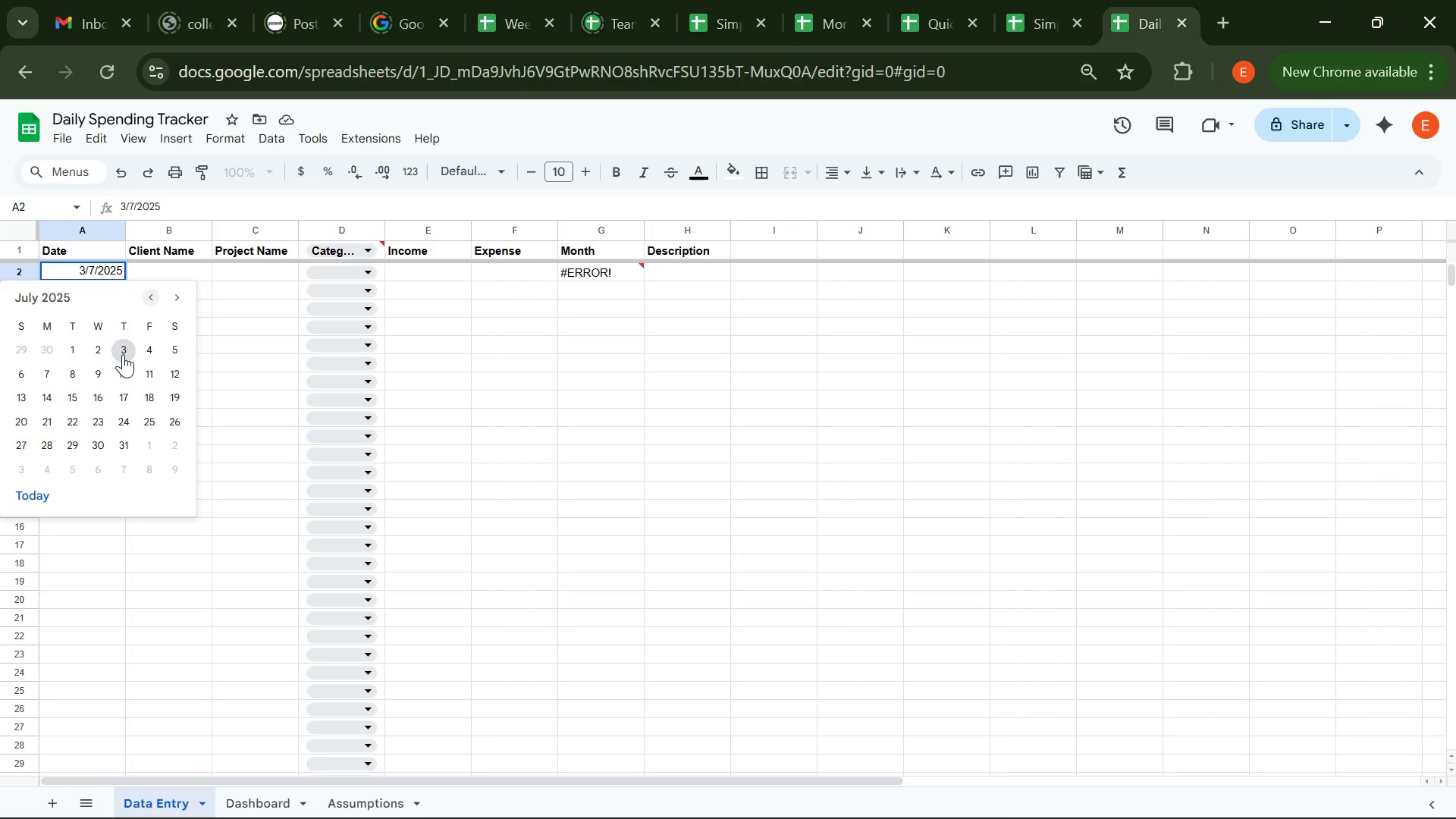 
left_click([123, 354])
 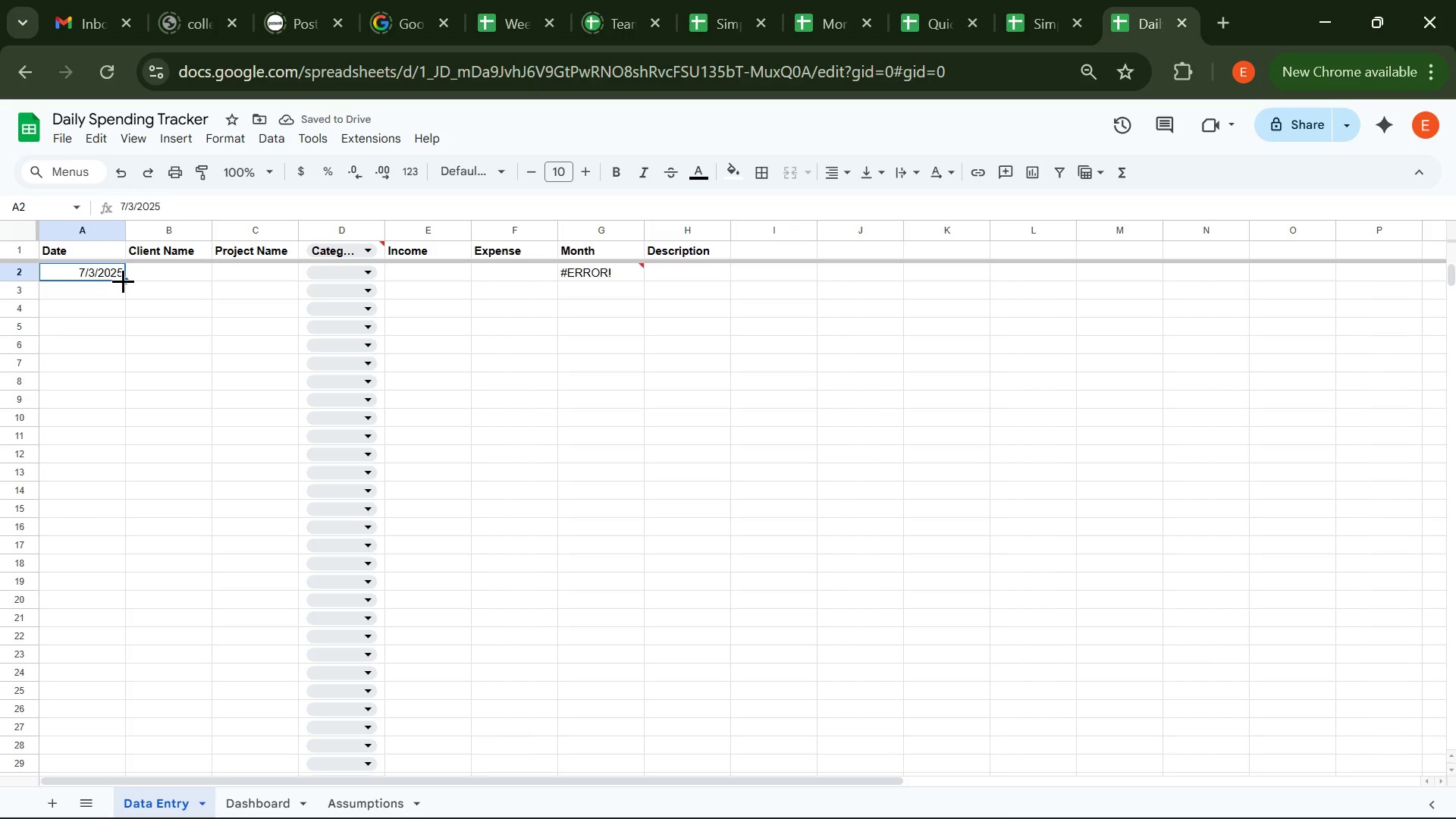 
left_click_drag(start_coordinate=[123, 281], to_coordinate=[89, 434])
 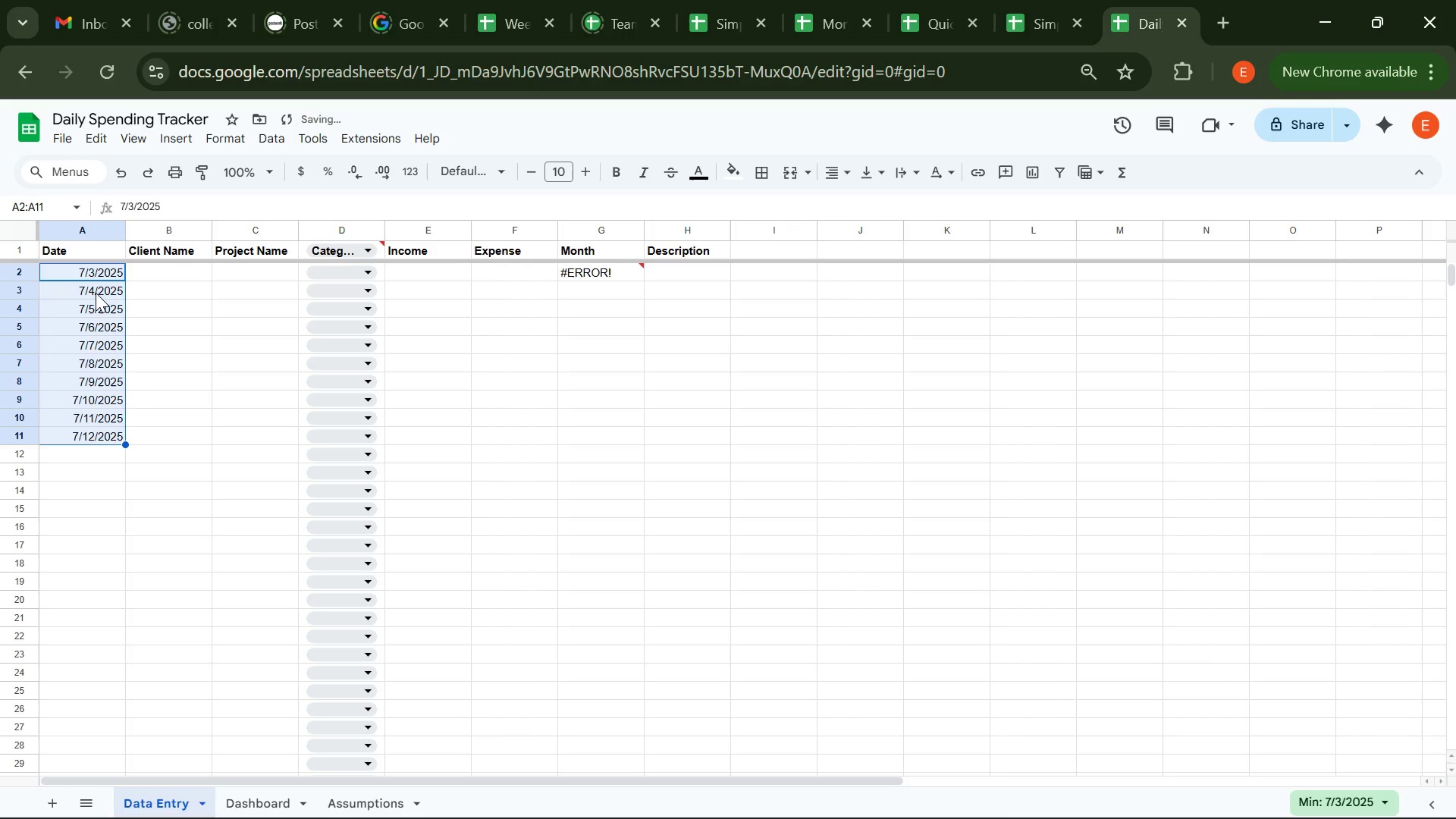 
left_click([96, 293])
 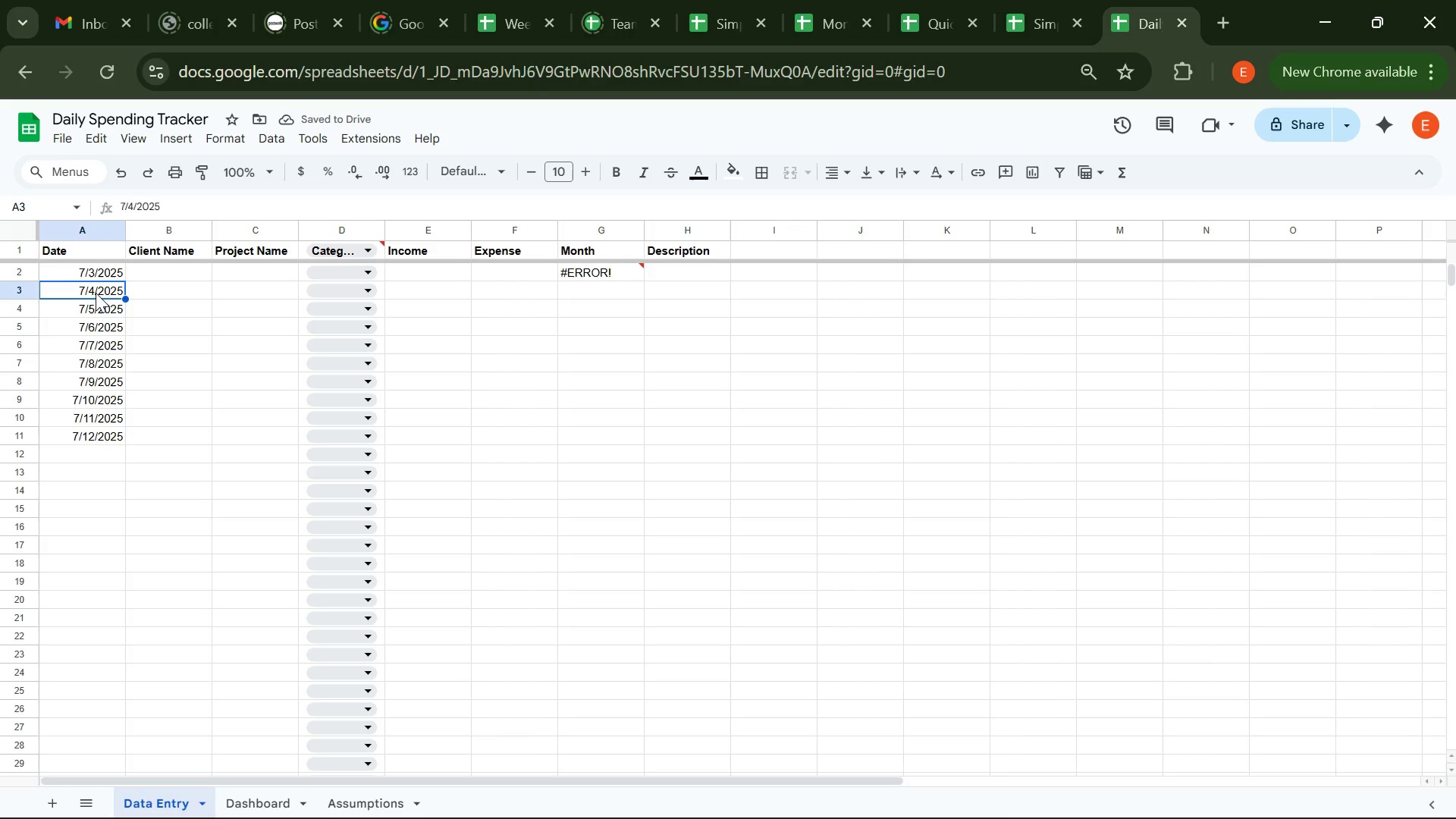 
double_click([96, 293])
 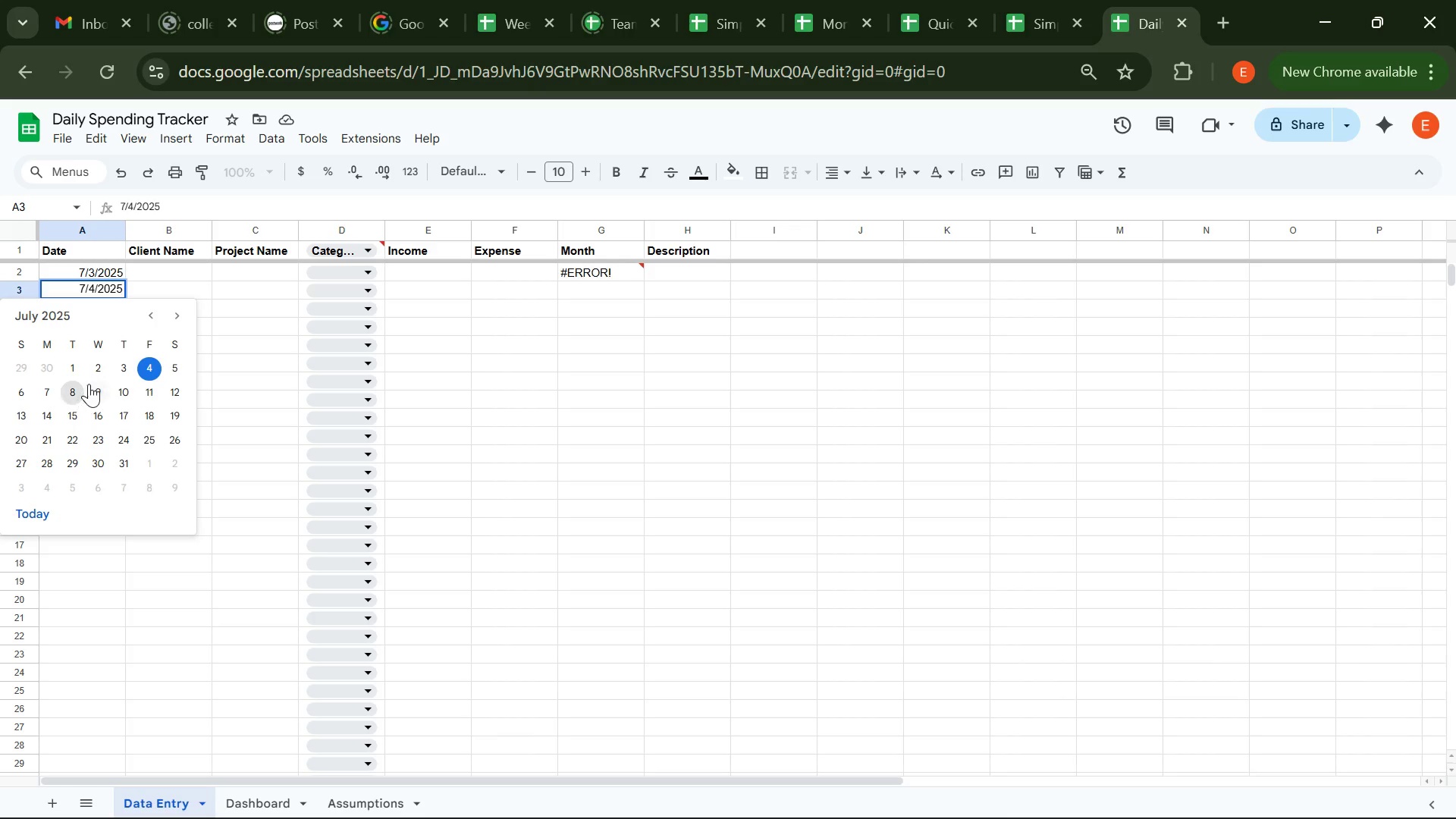 
wait(5.02)
 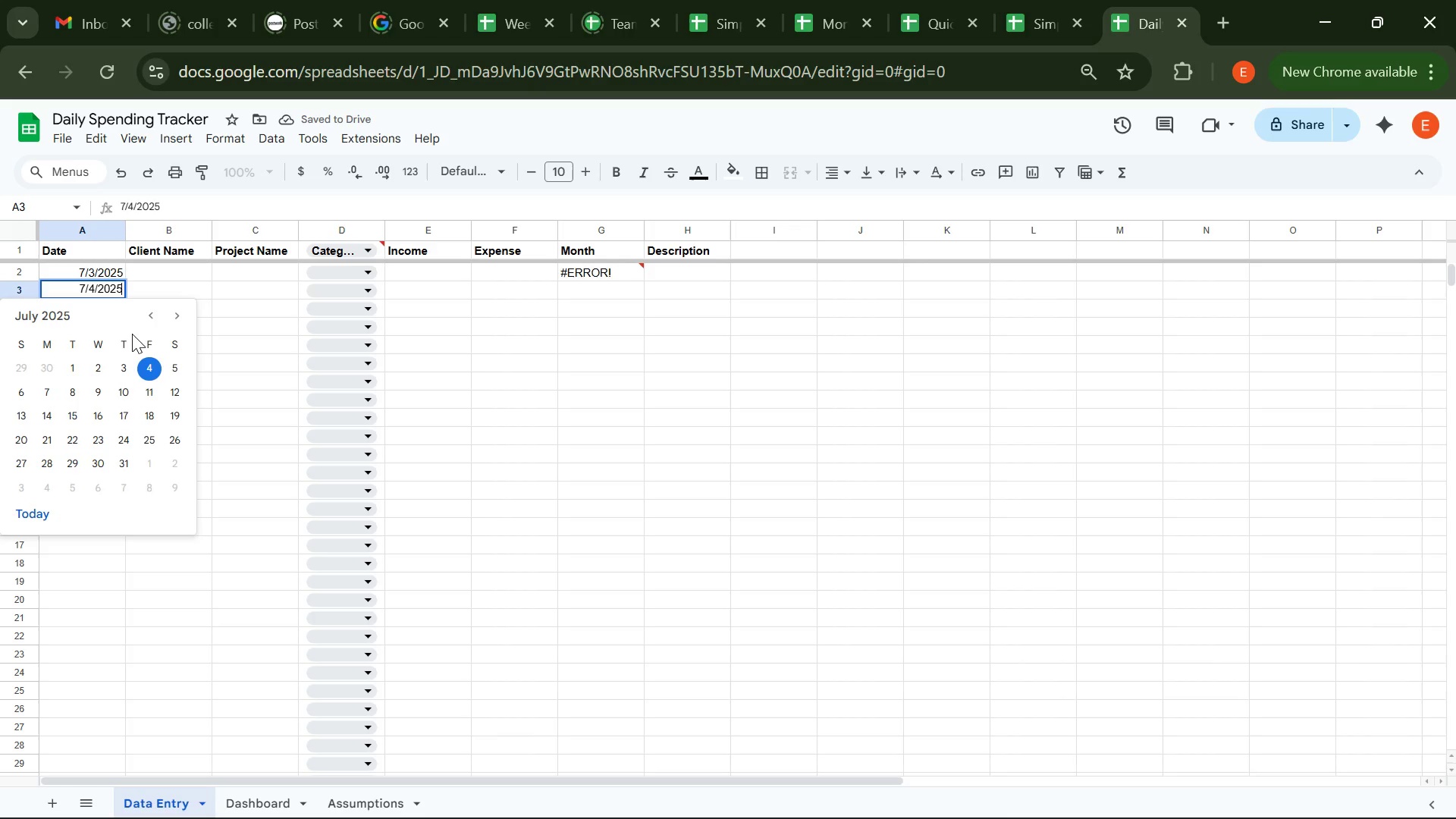 
left_click([171, 362])
 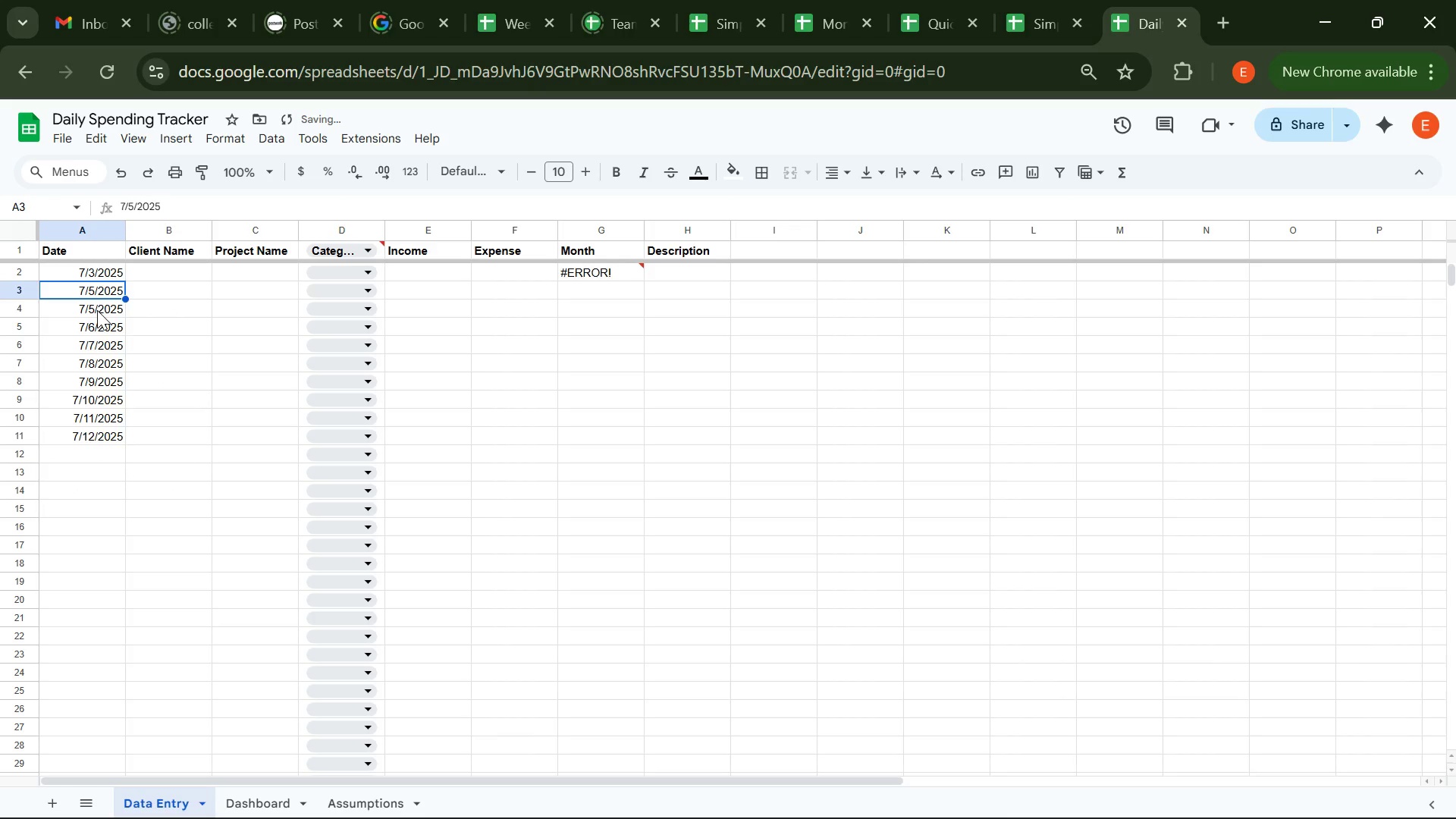 
left_click([97, 310])
 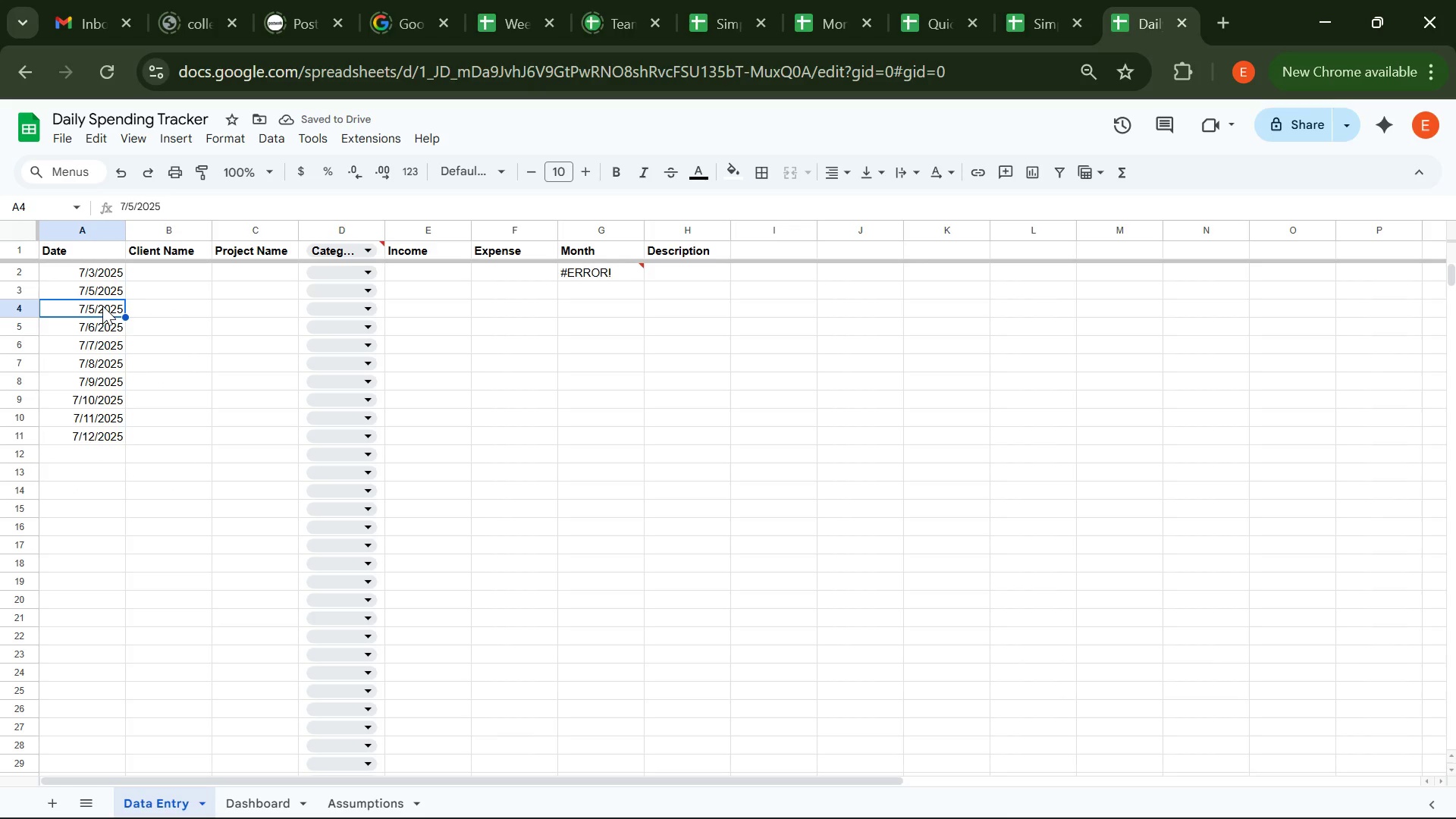 
double_click([102, 306])
 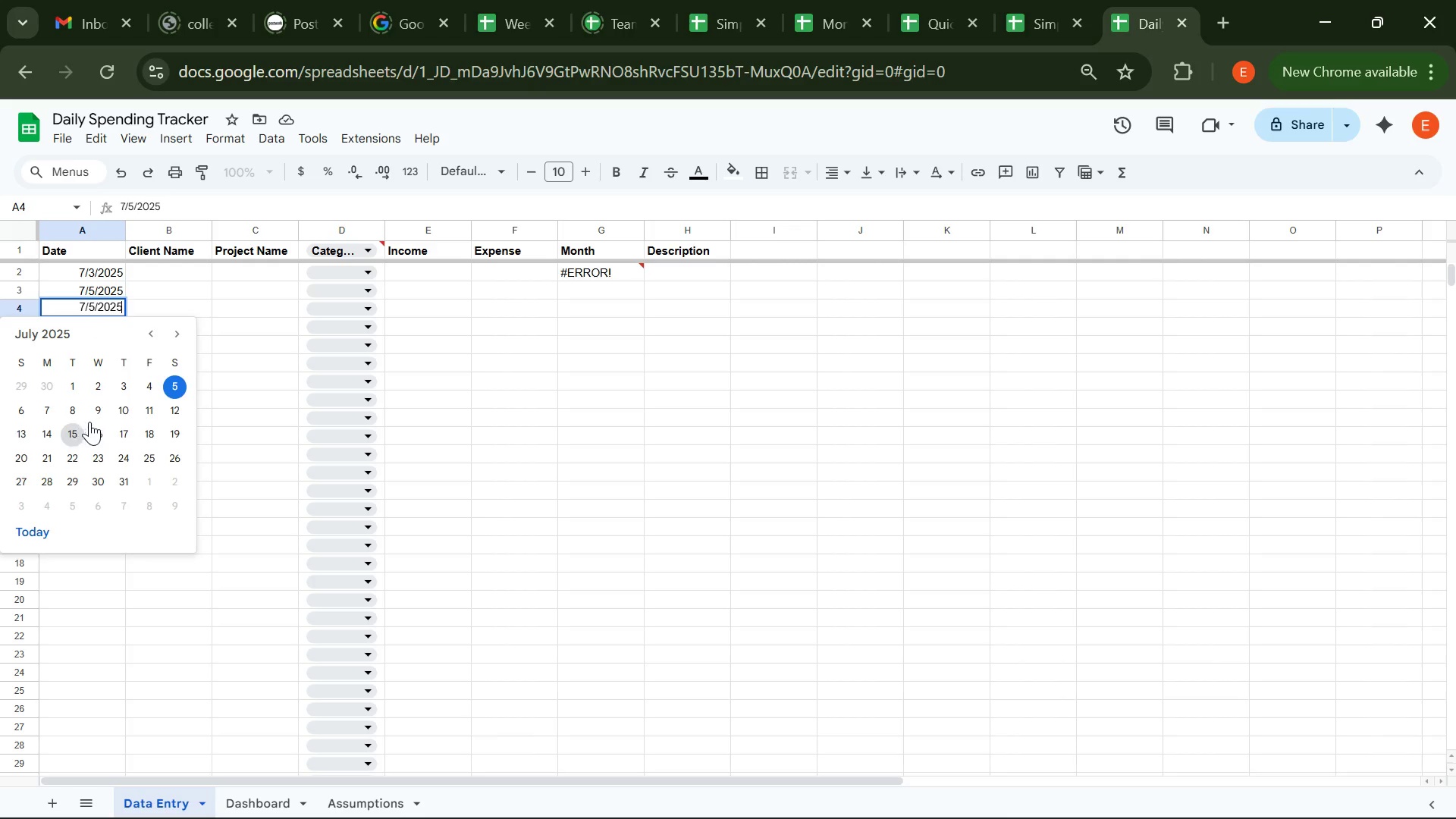 
left_click([116, 414])
 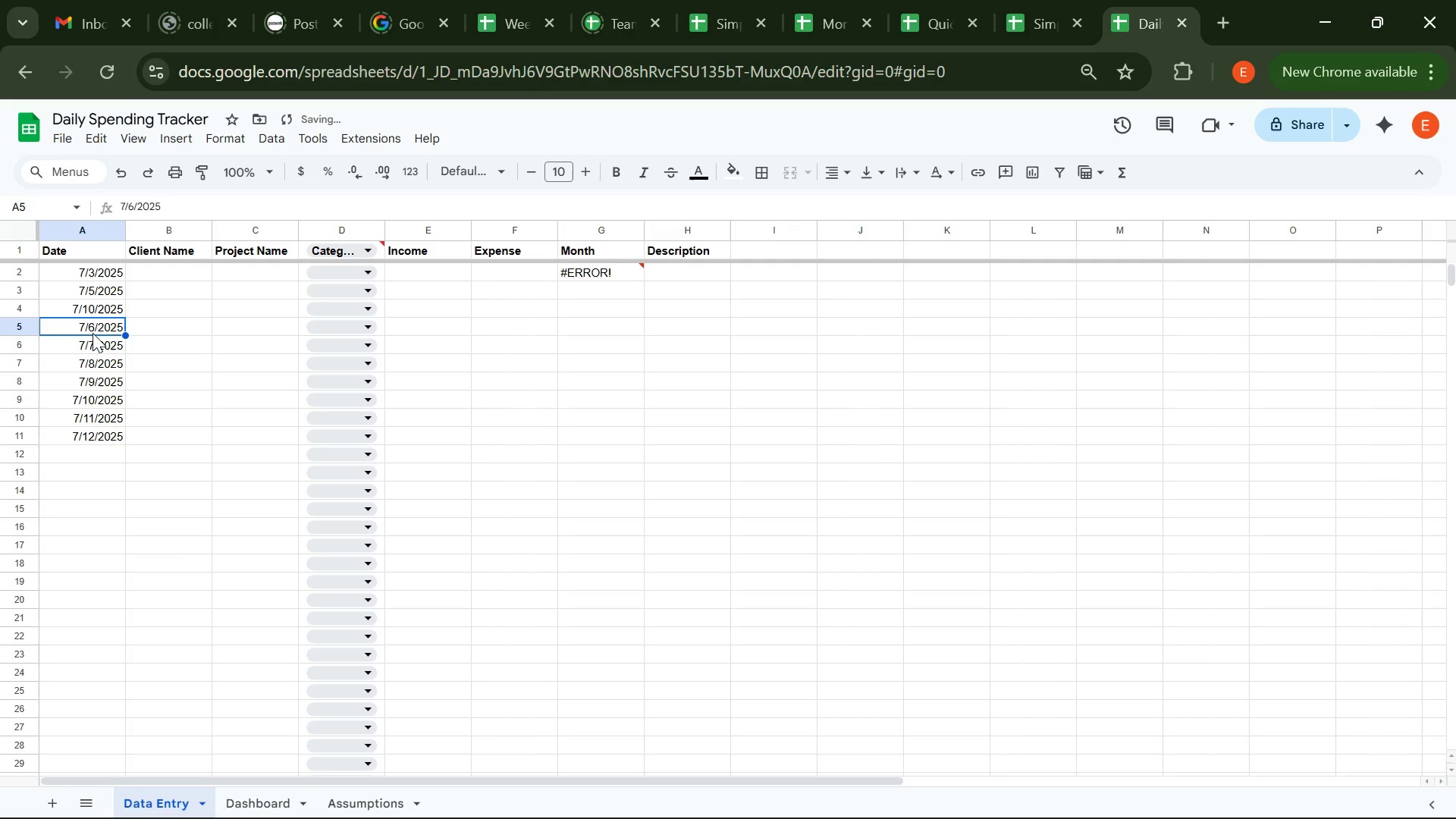 
double_click([93, 333])
 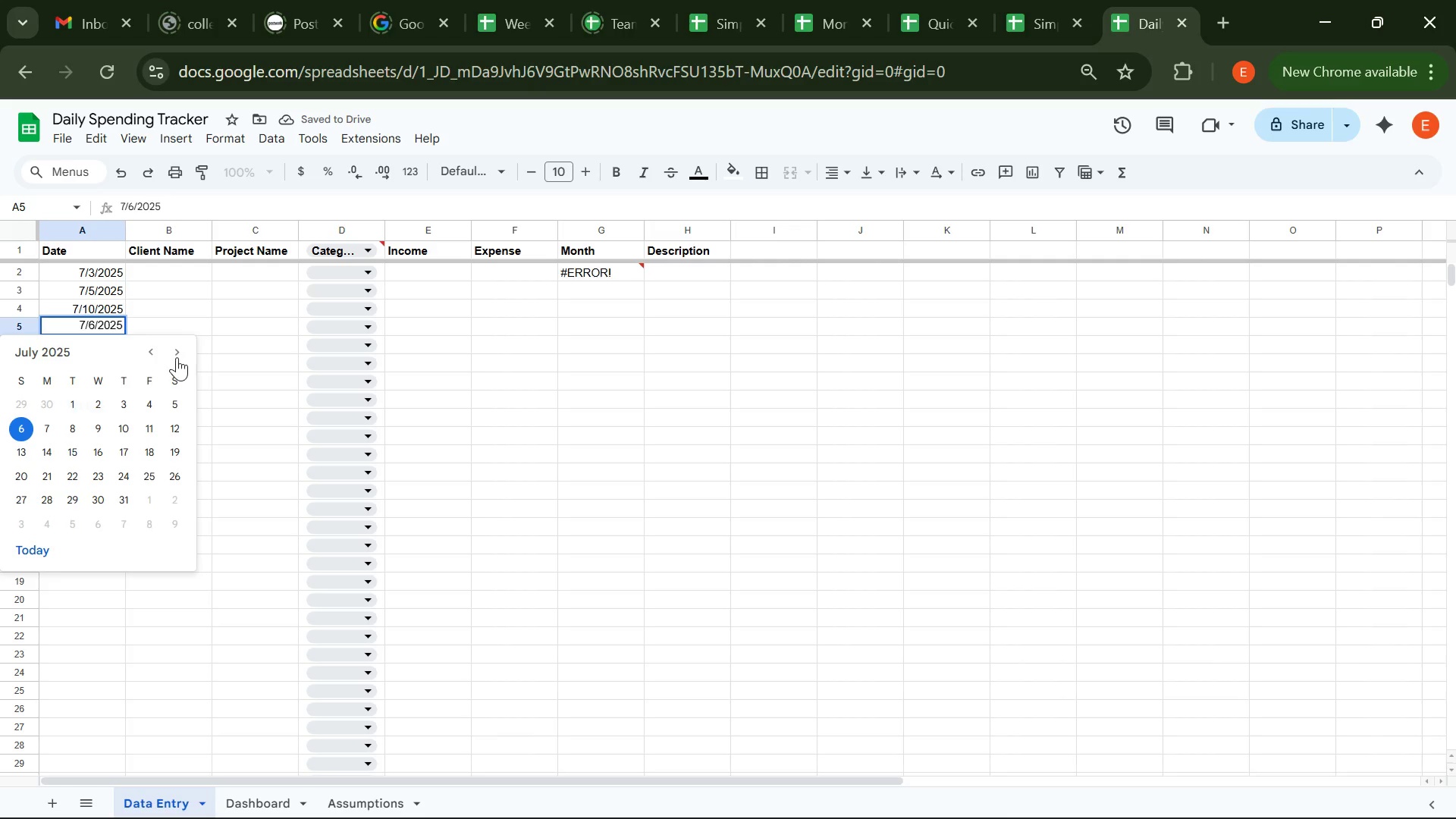 
left_click([179, 355])
 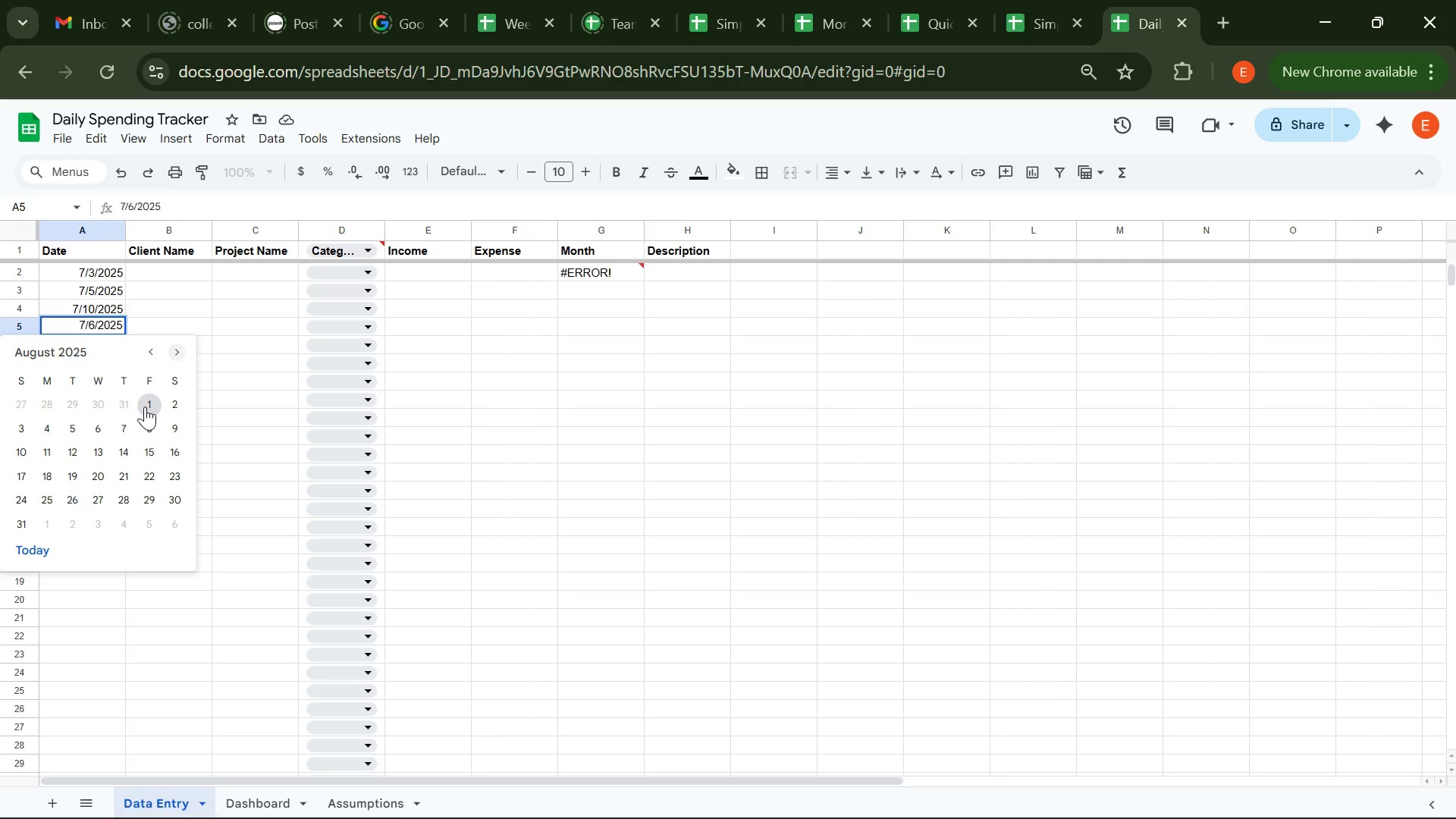 
left_click([145, 406])
 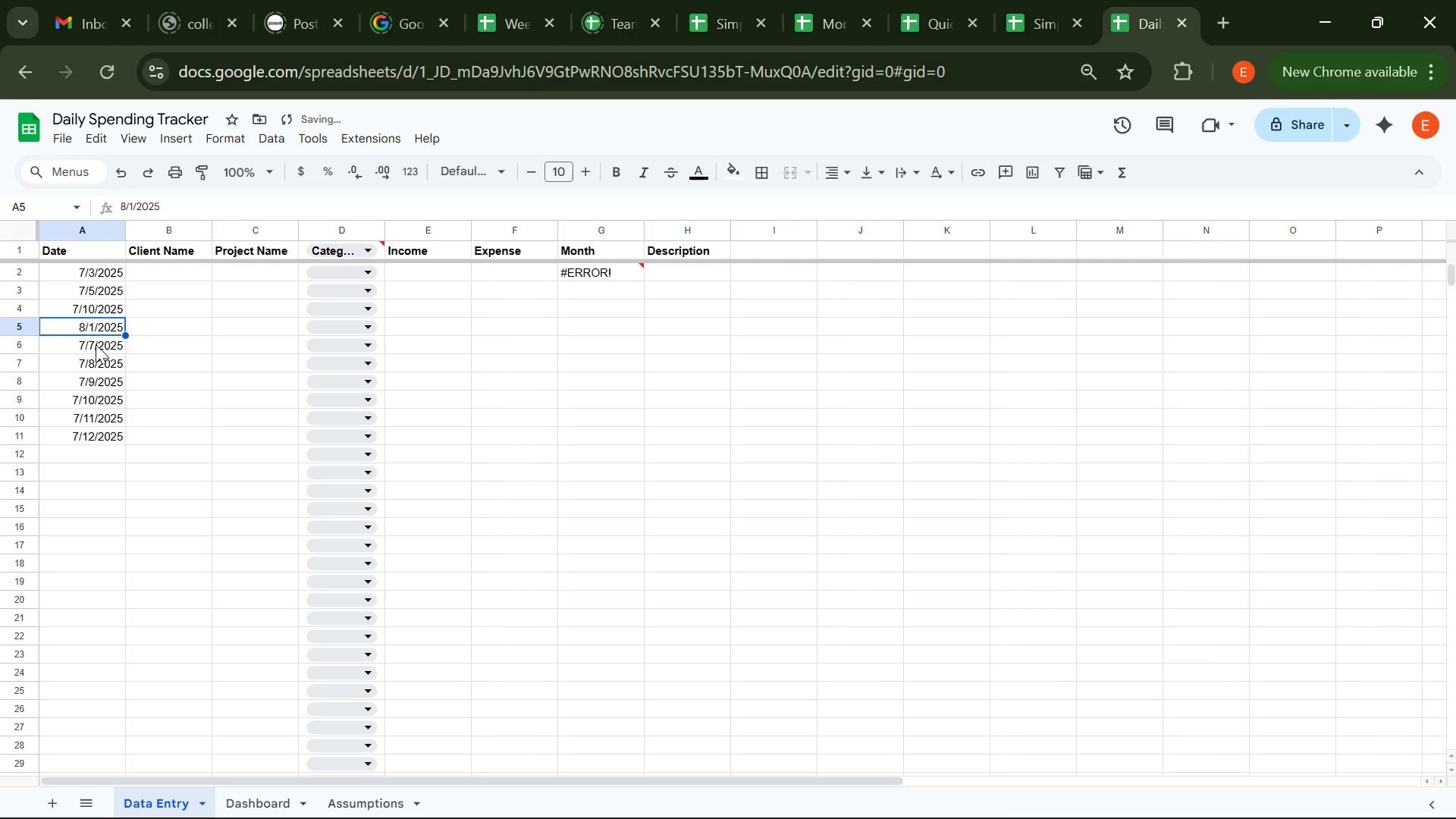 
double_click([96, 344])
 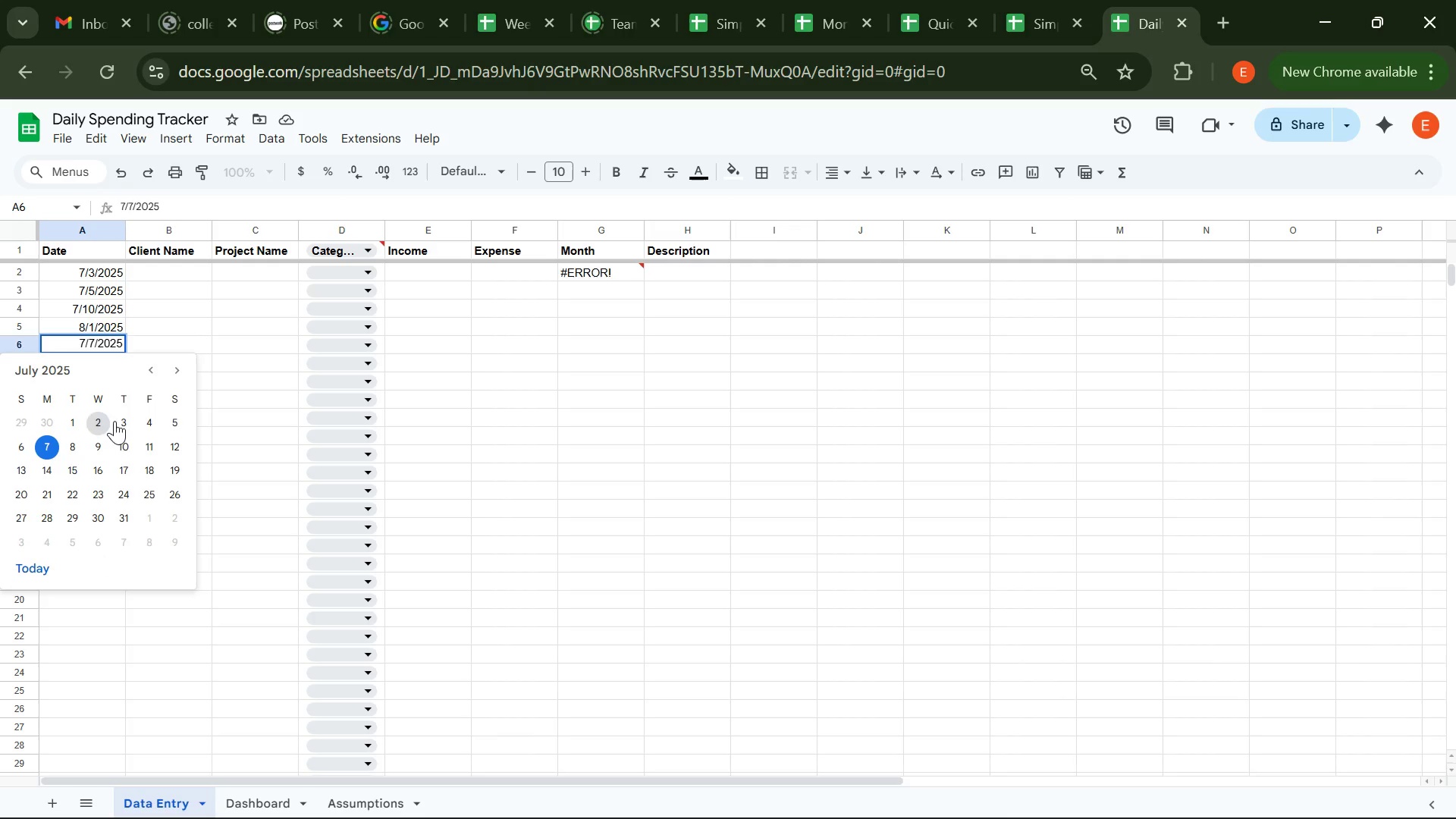 
wait(5.29)
 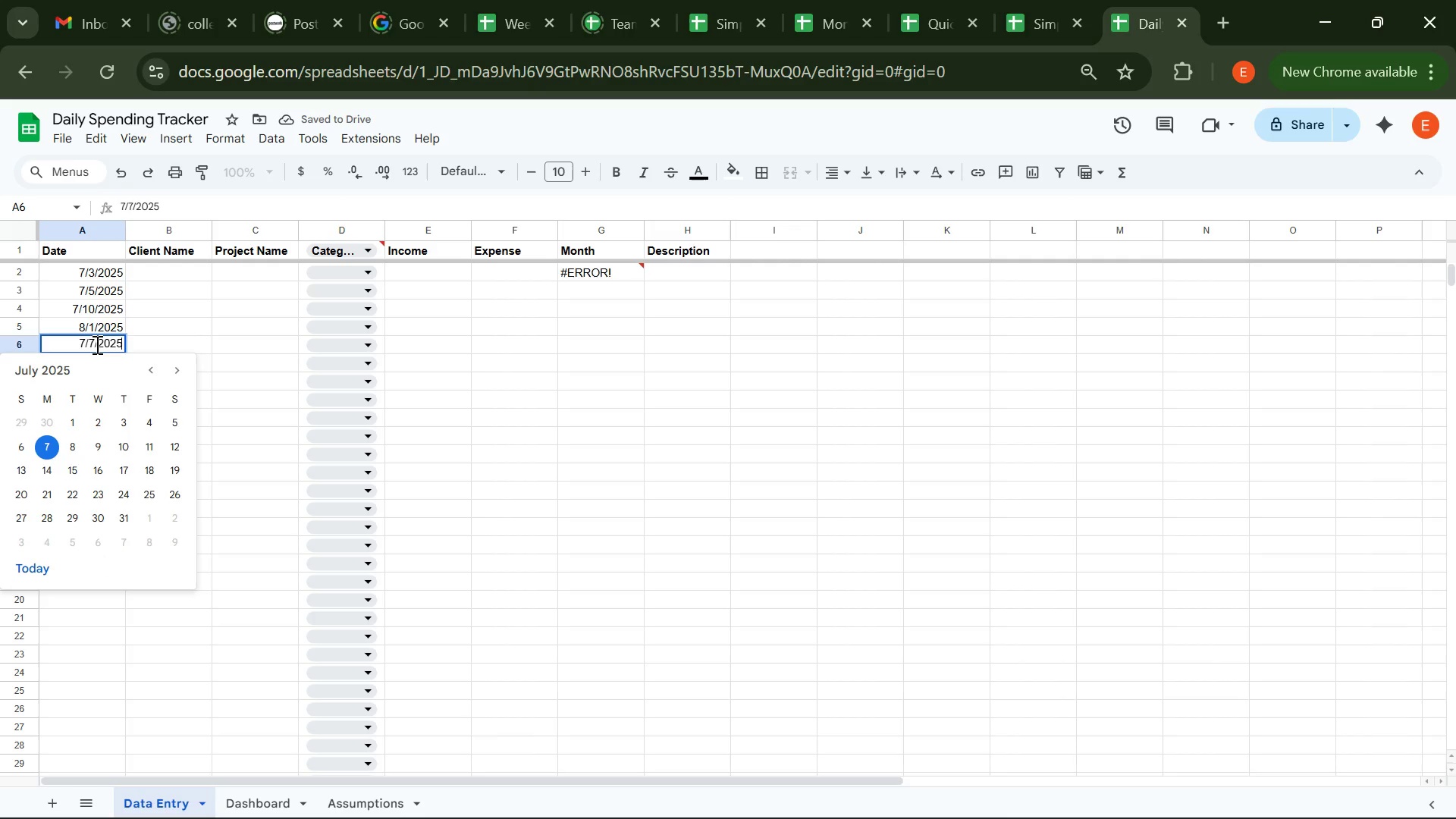 
left_click([178, 376])
 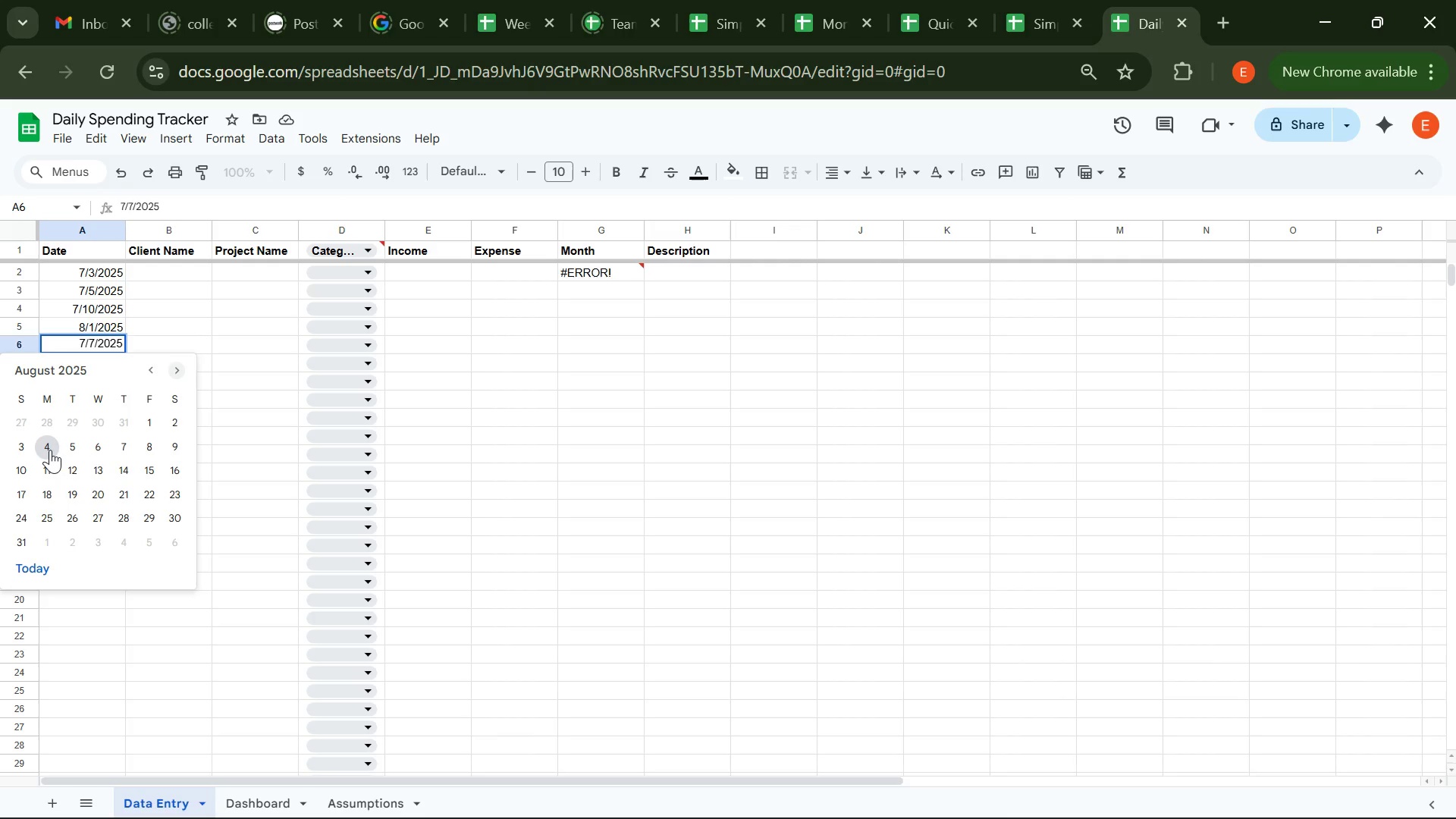 
left_click([50, 450])
 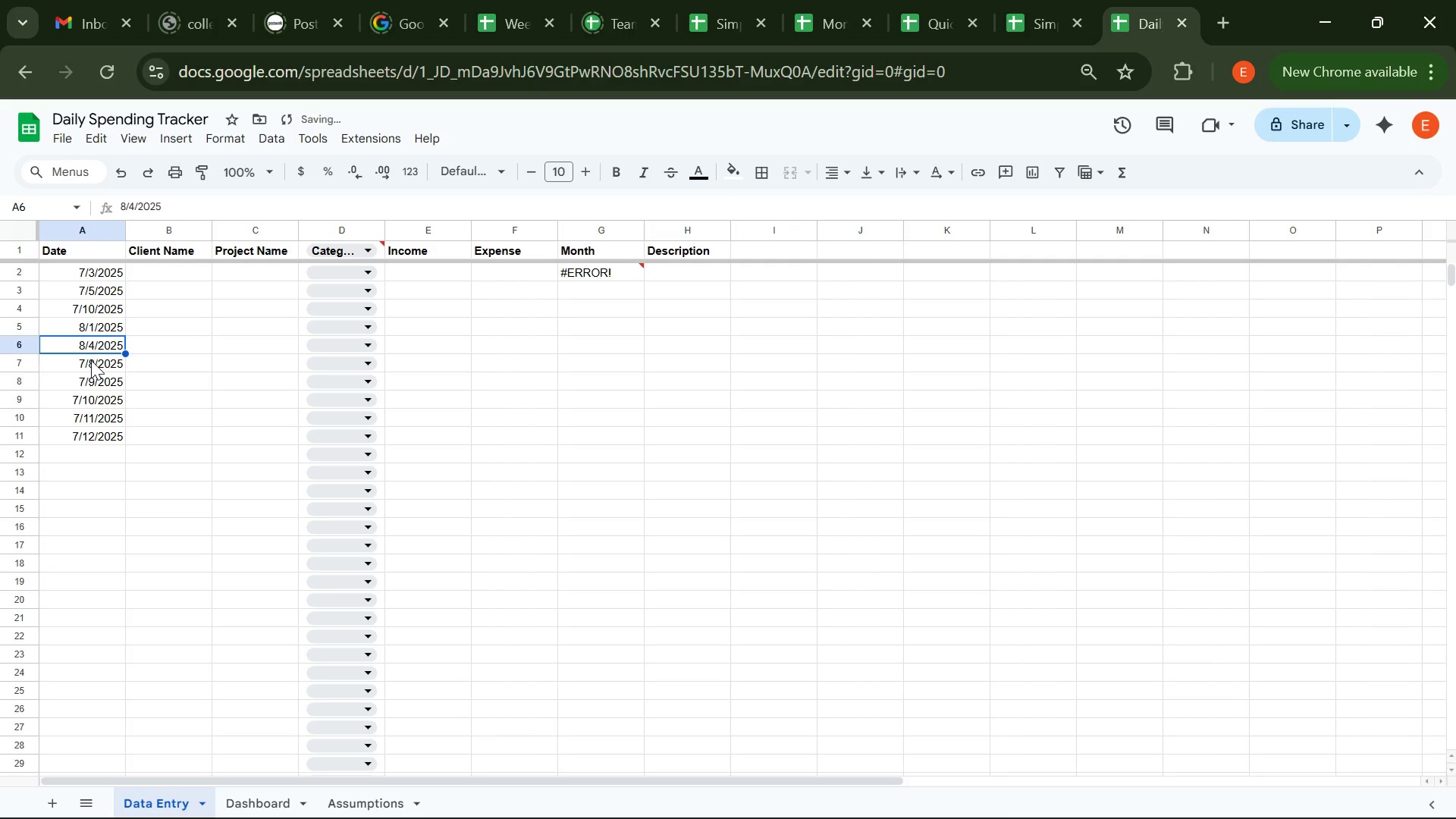 
double_click([91, 360])
 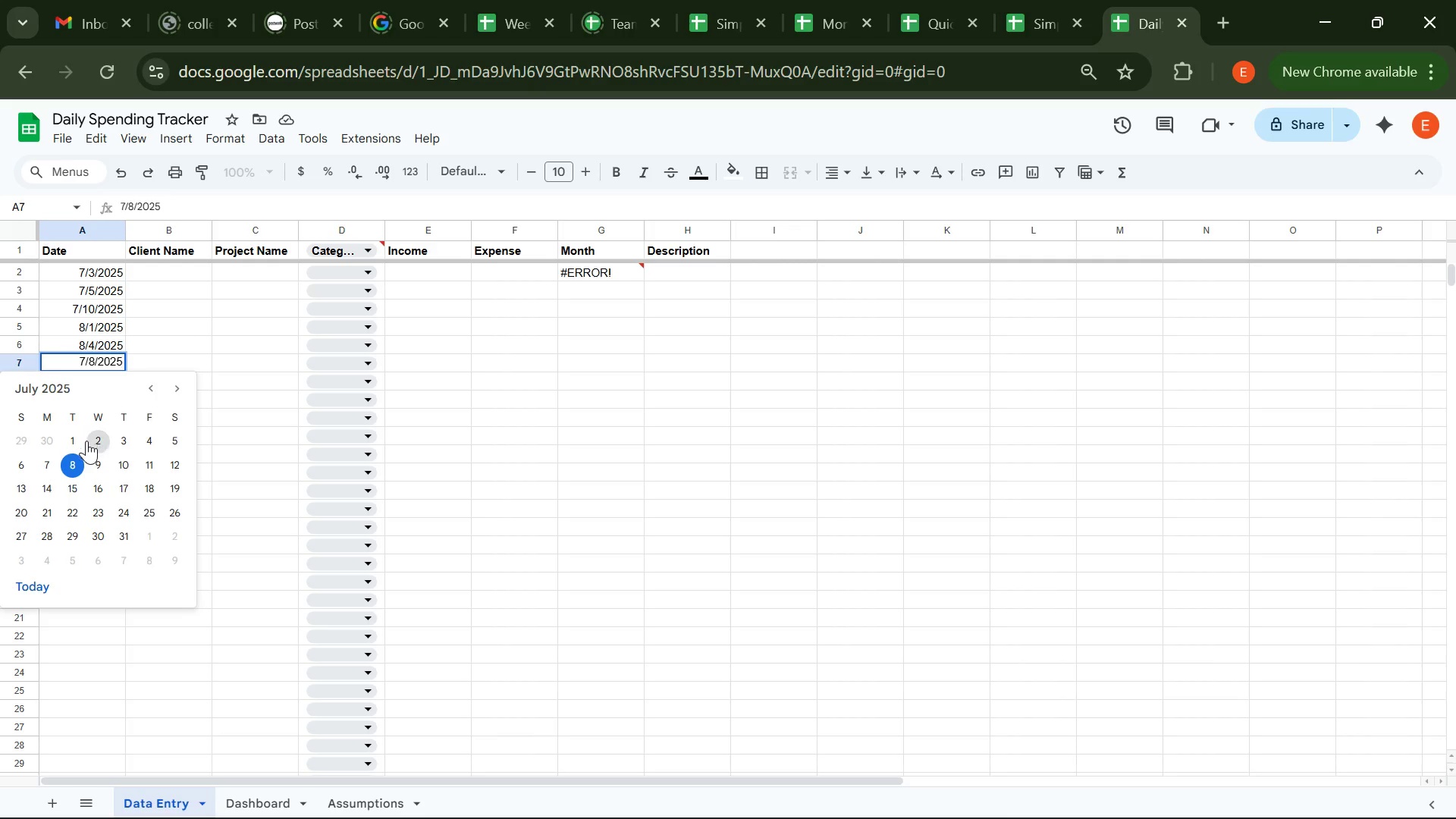 
wait(7.67)
 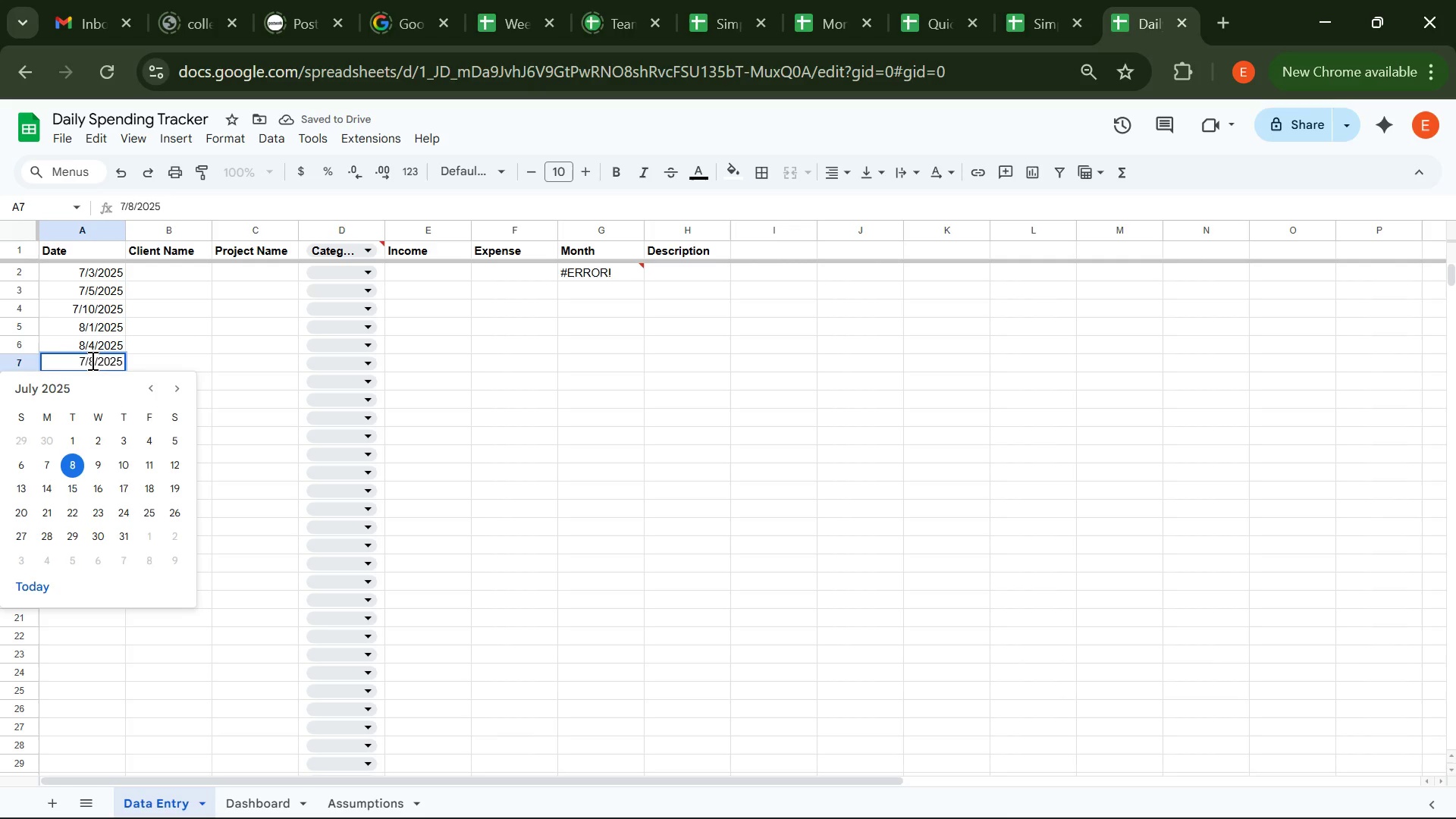 
left_click([180, 387])
 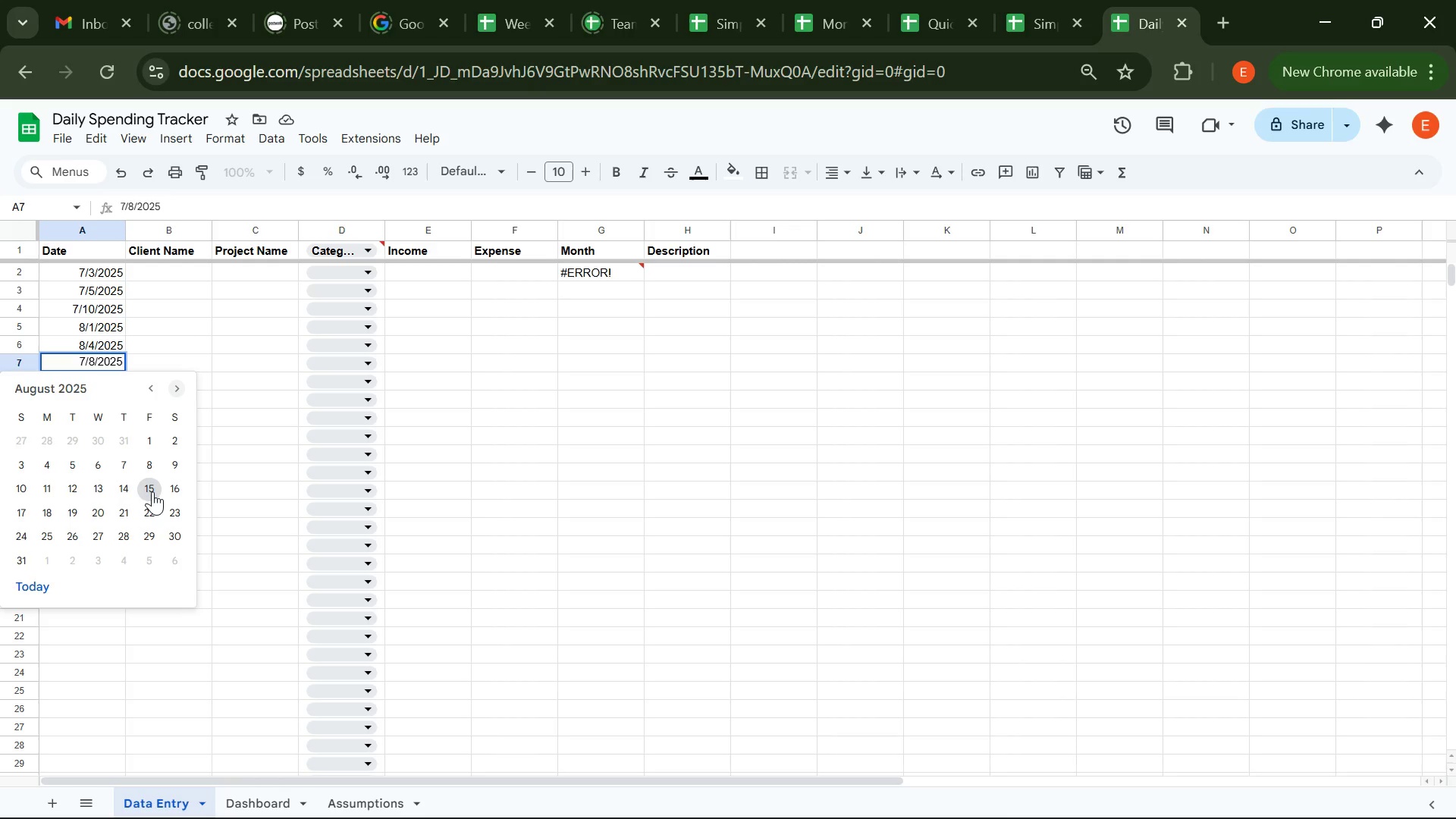 
left_click([153, 490])
 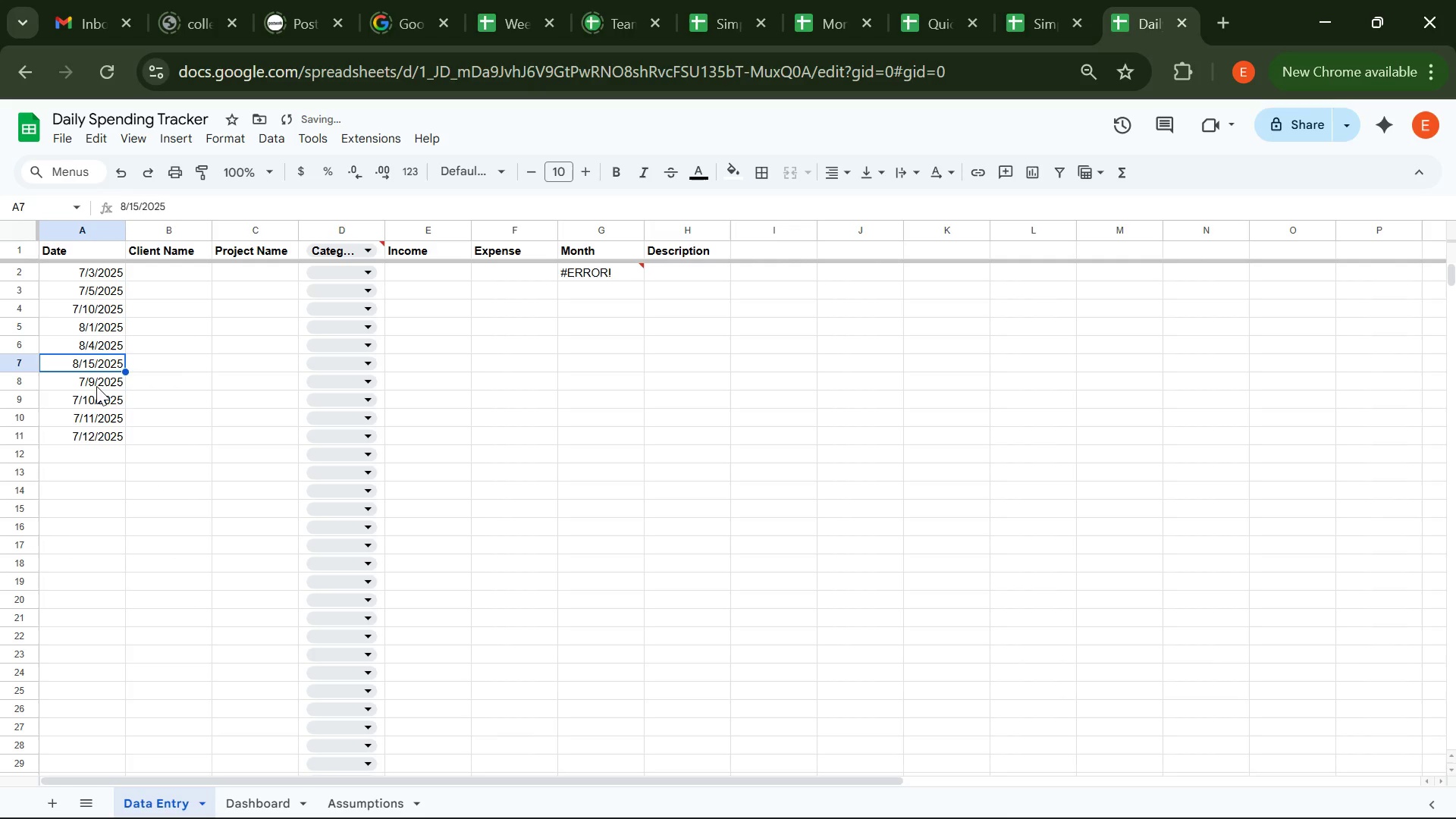 
double_click([96, 386])
 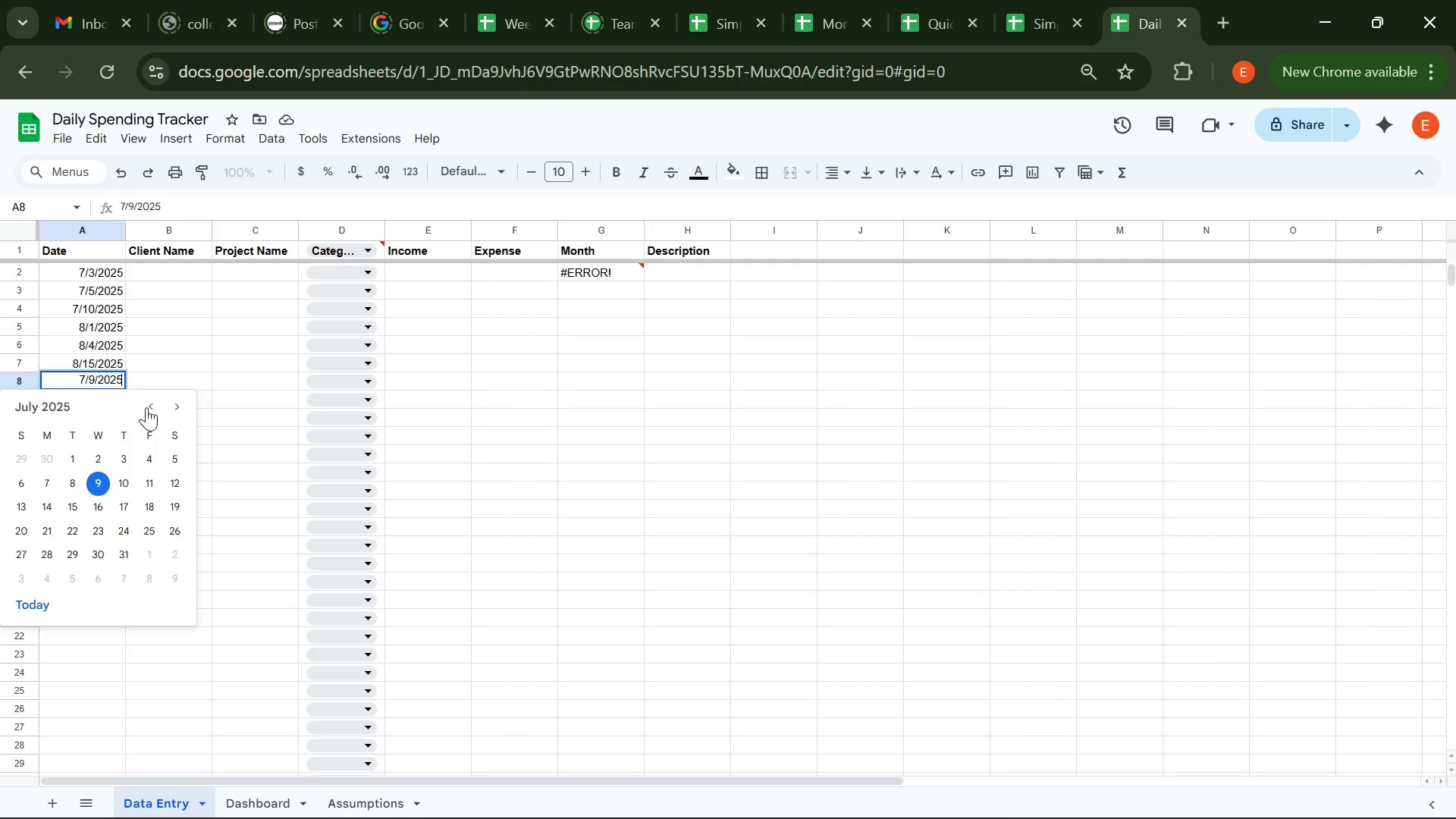 
double_click([176, 403])
 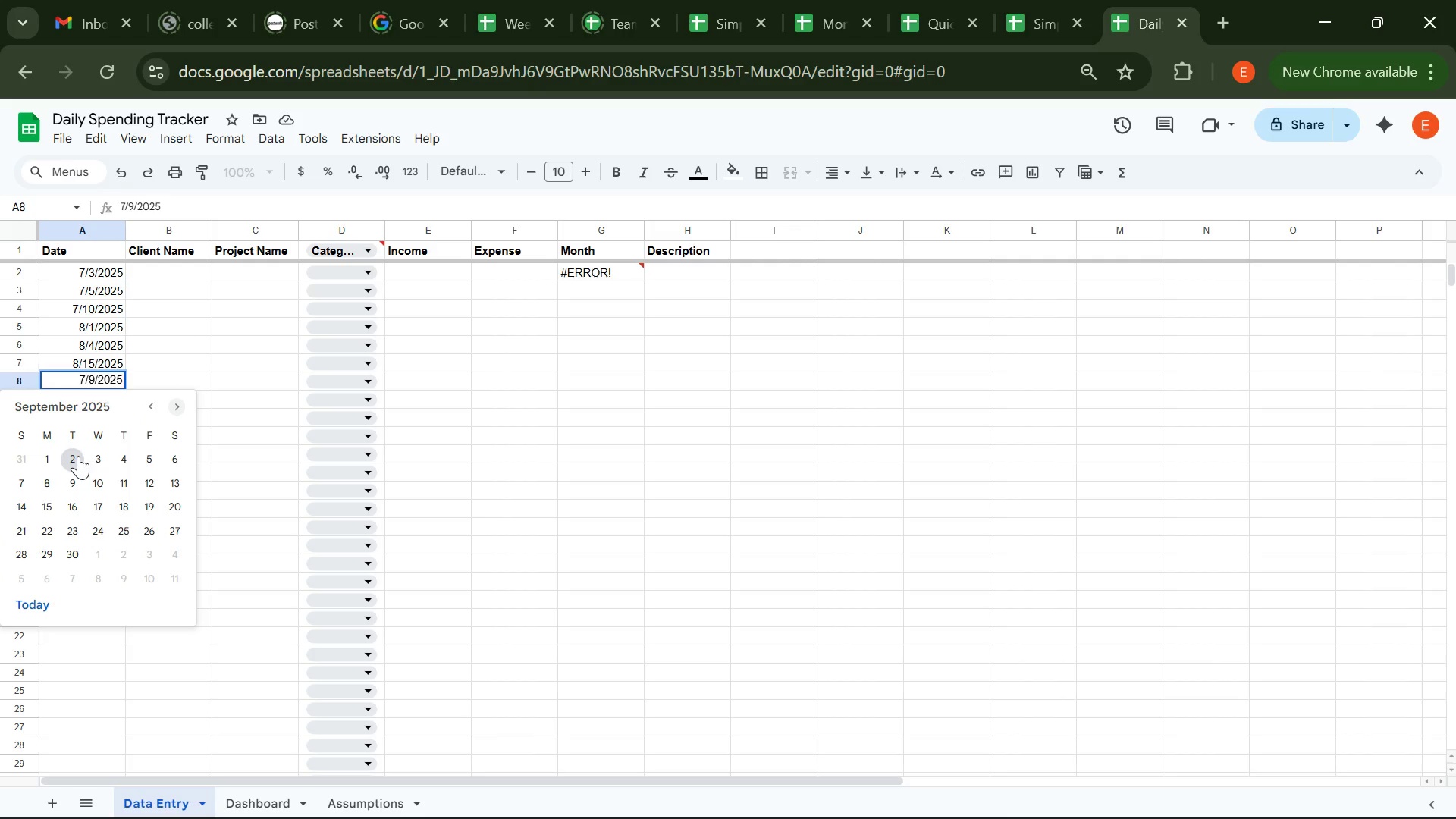 
left_click([78, 456])
 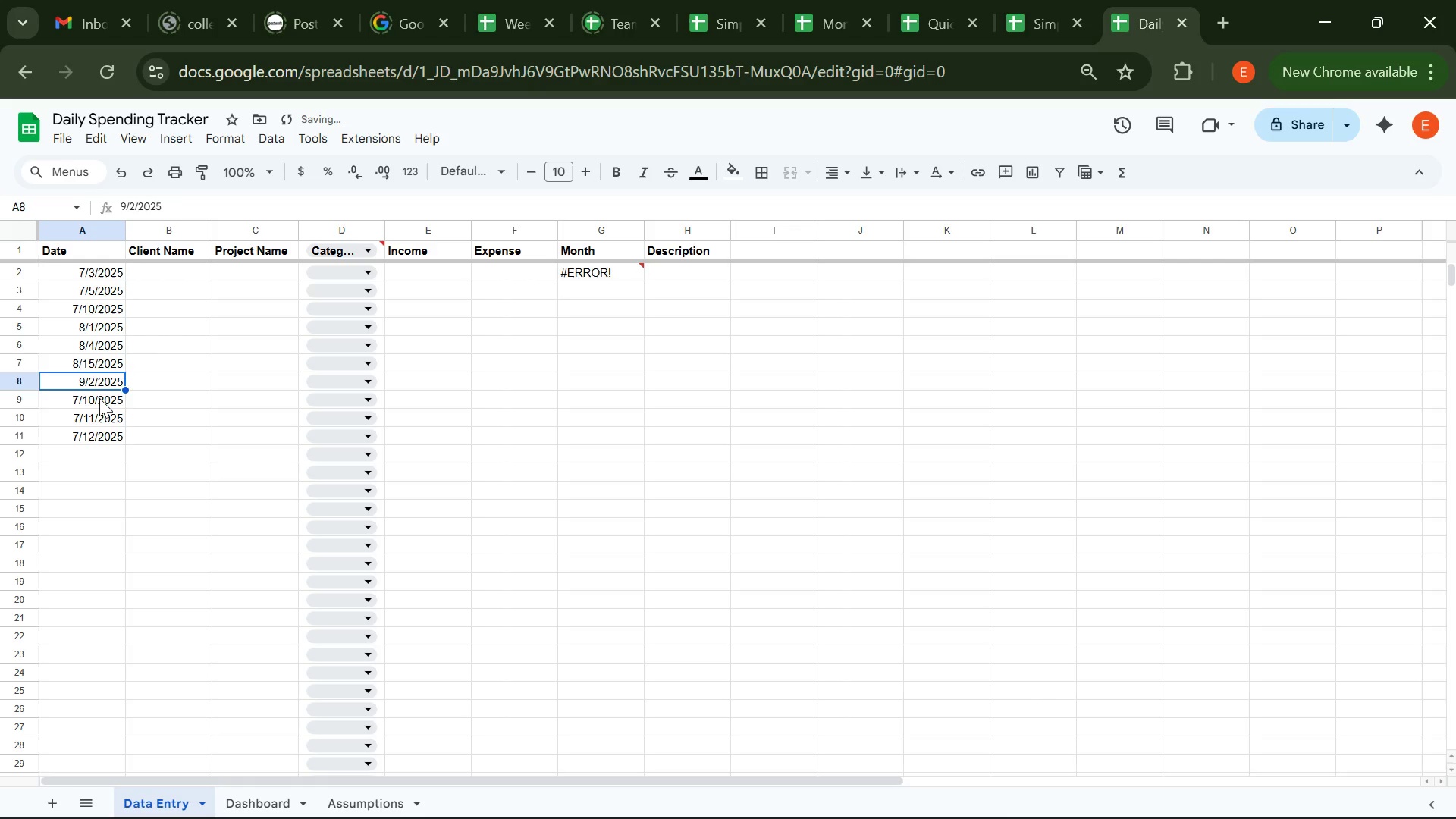 
double_click([99, 398])
 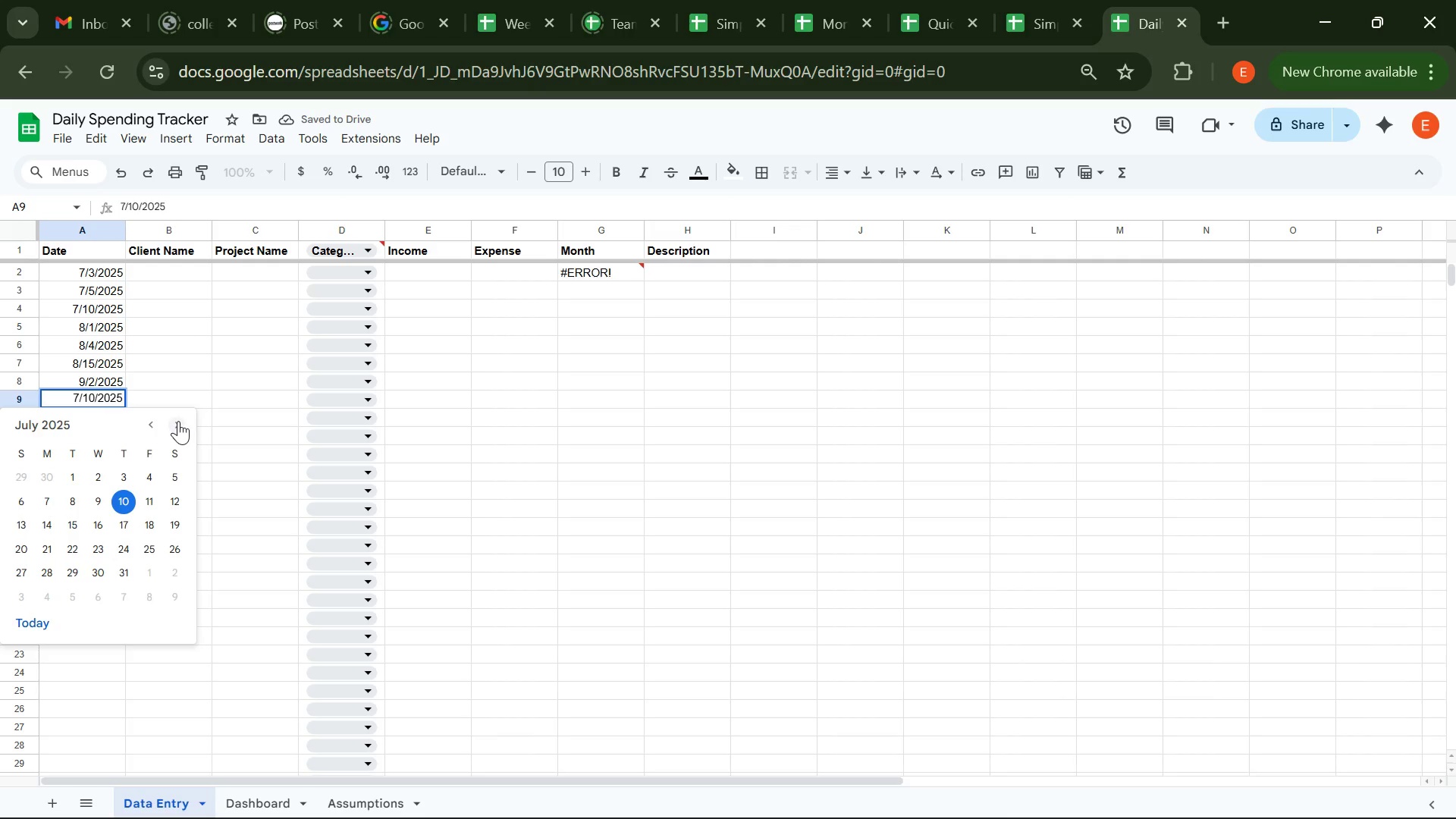 
left_click([178, 421])
 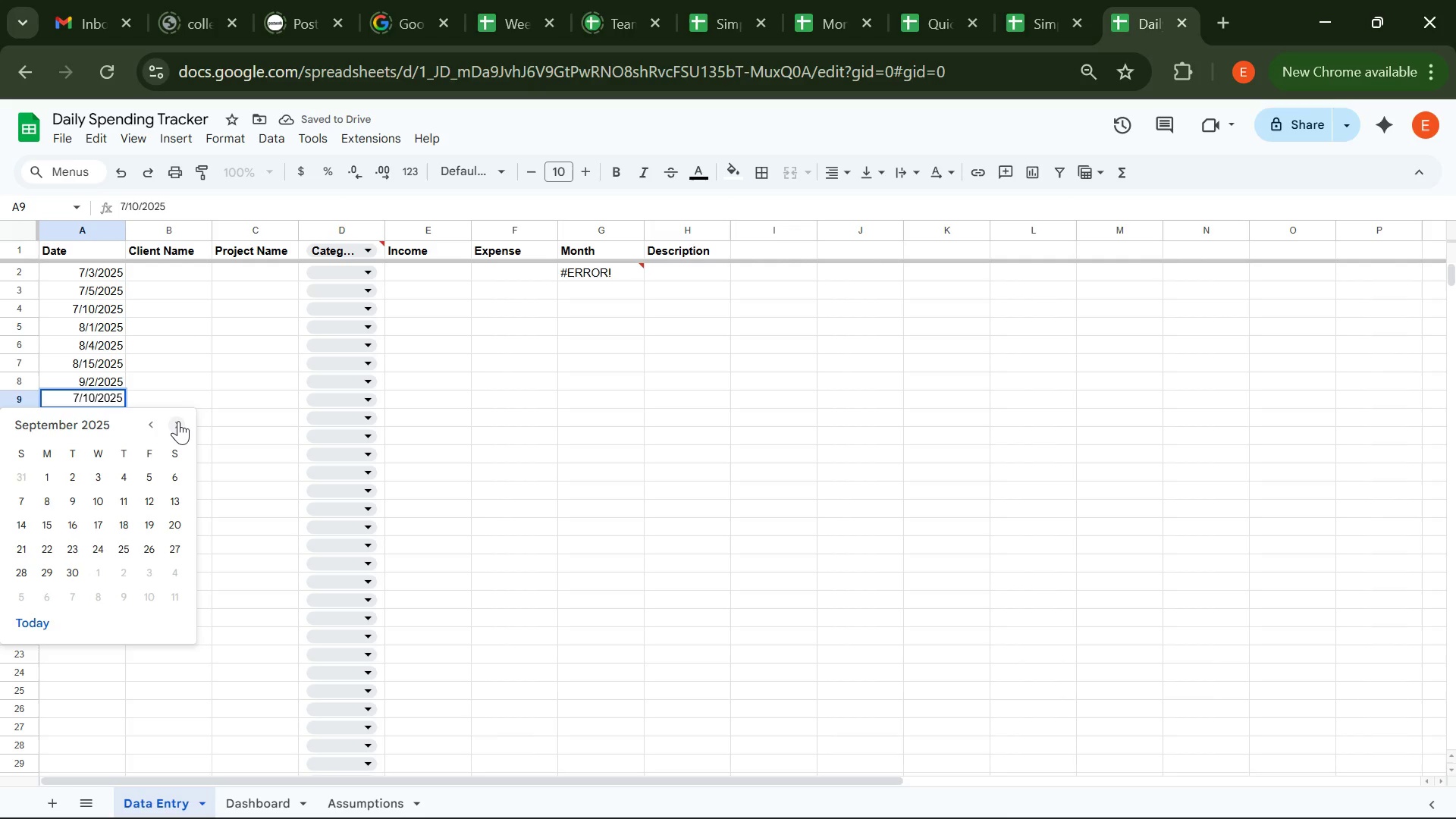 
left_click([178, 421])
 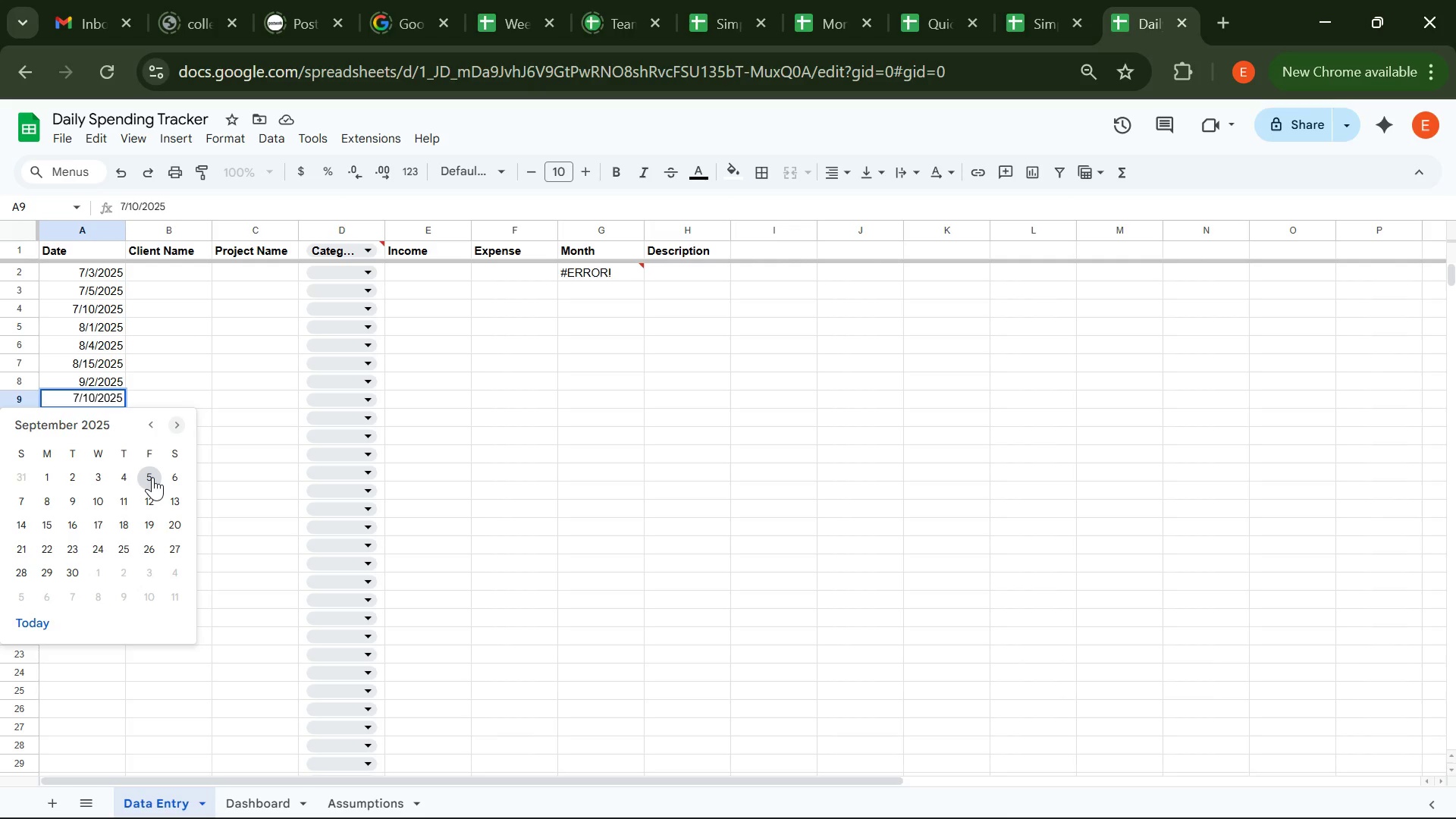 
left_click([152, 477])
 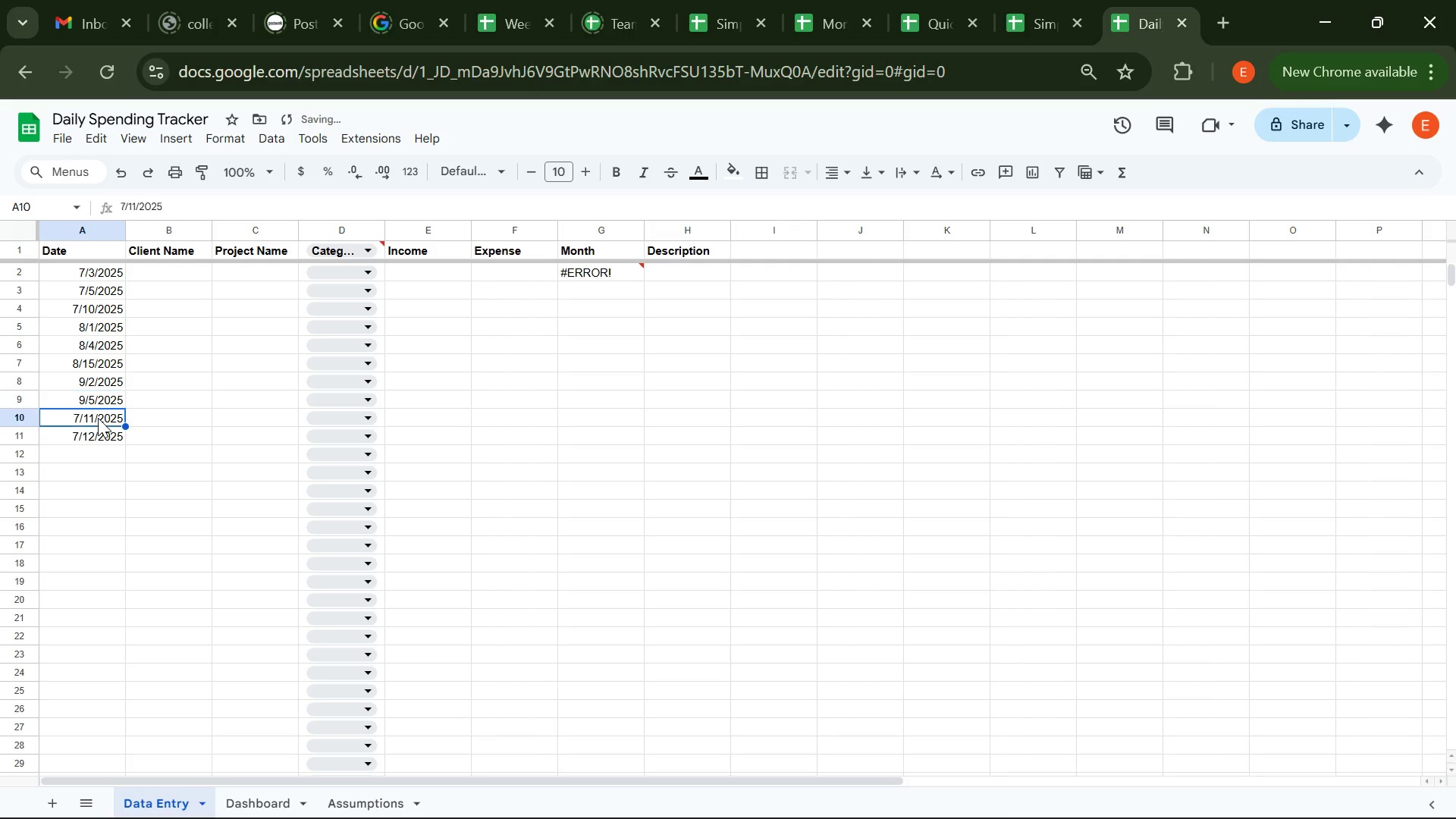 
double_click([98, 418])
 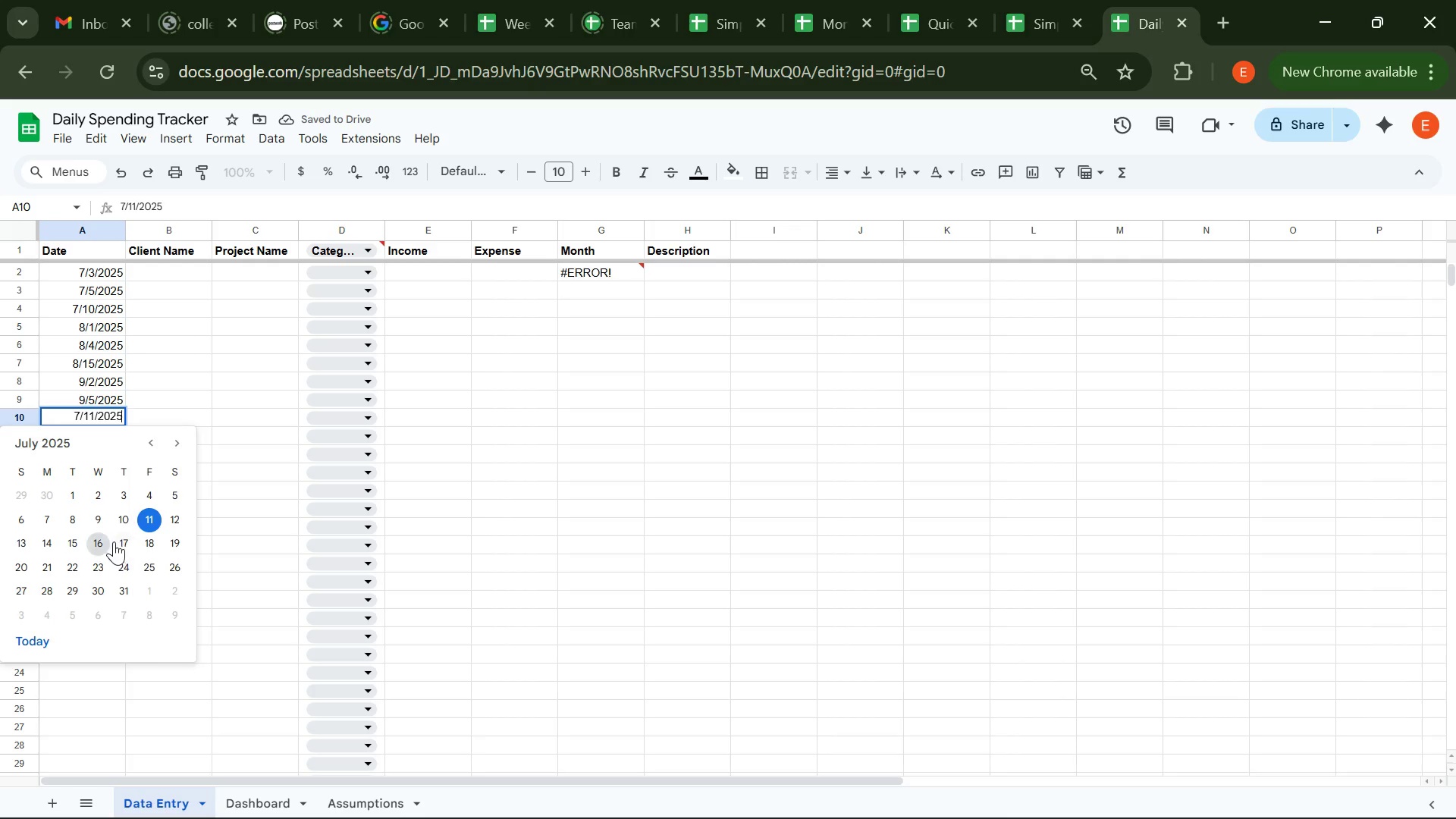 
left_click([151, 542])
 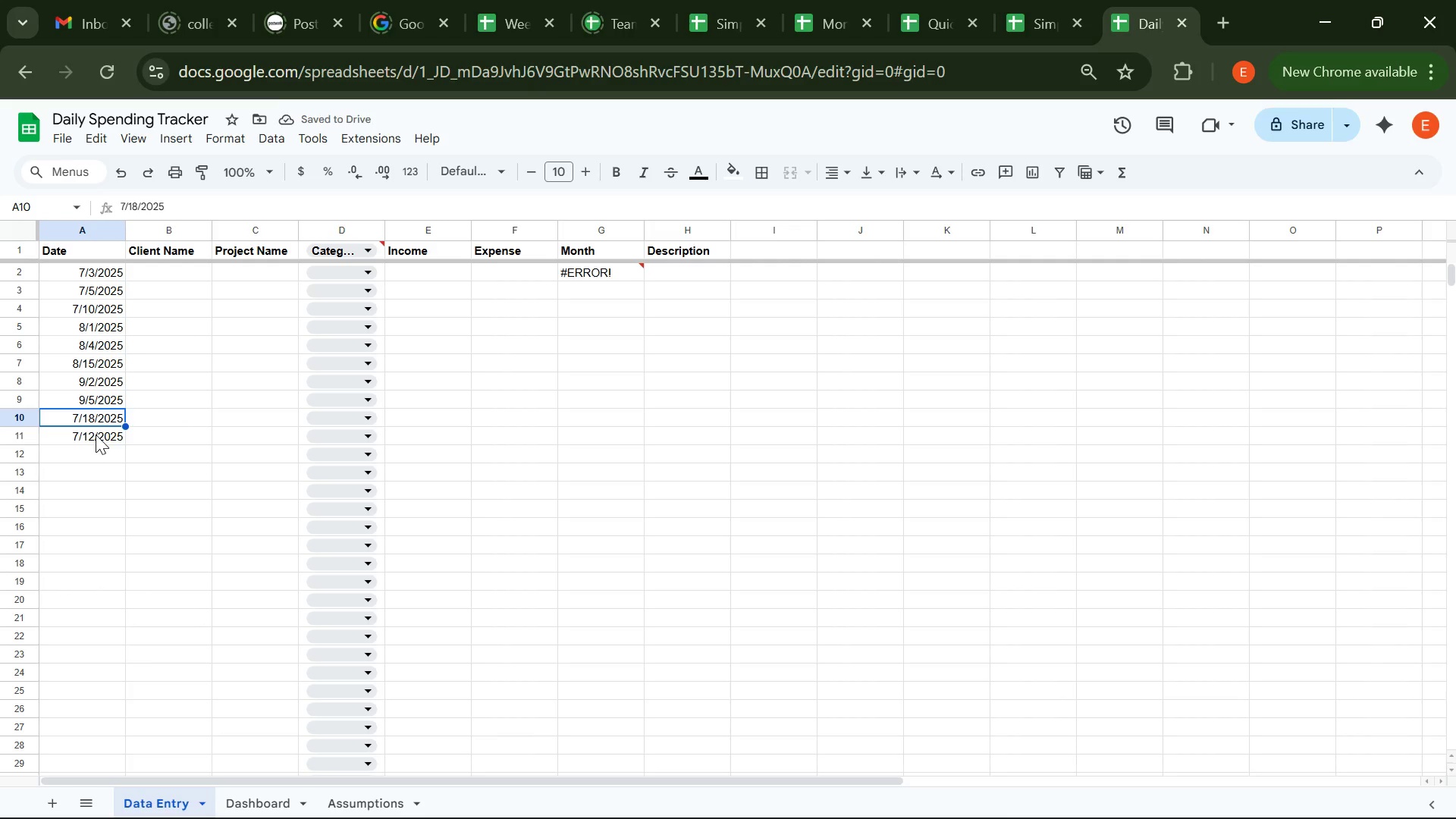 
double_click([96, 435])
 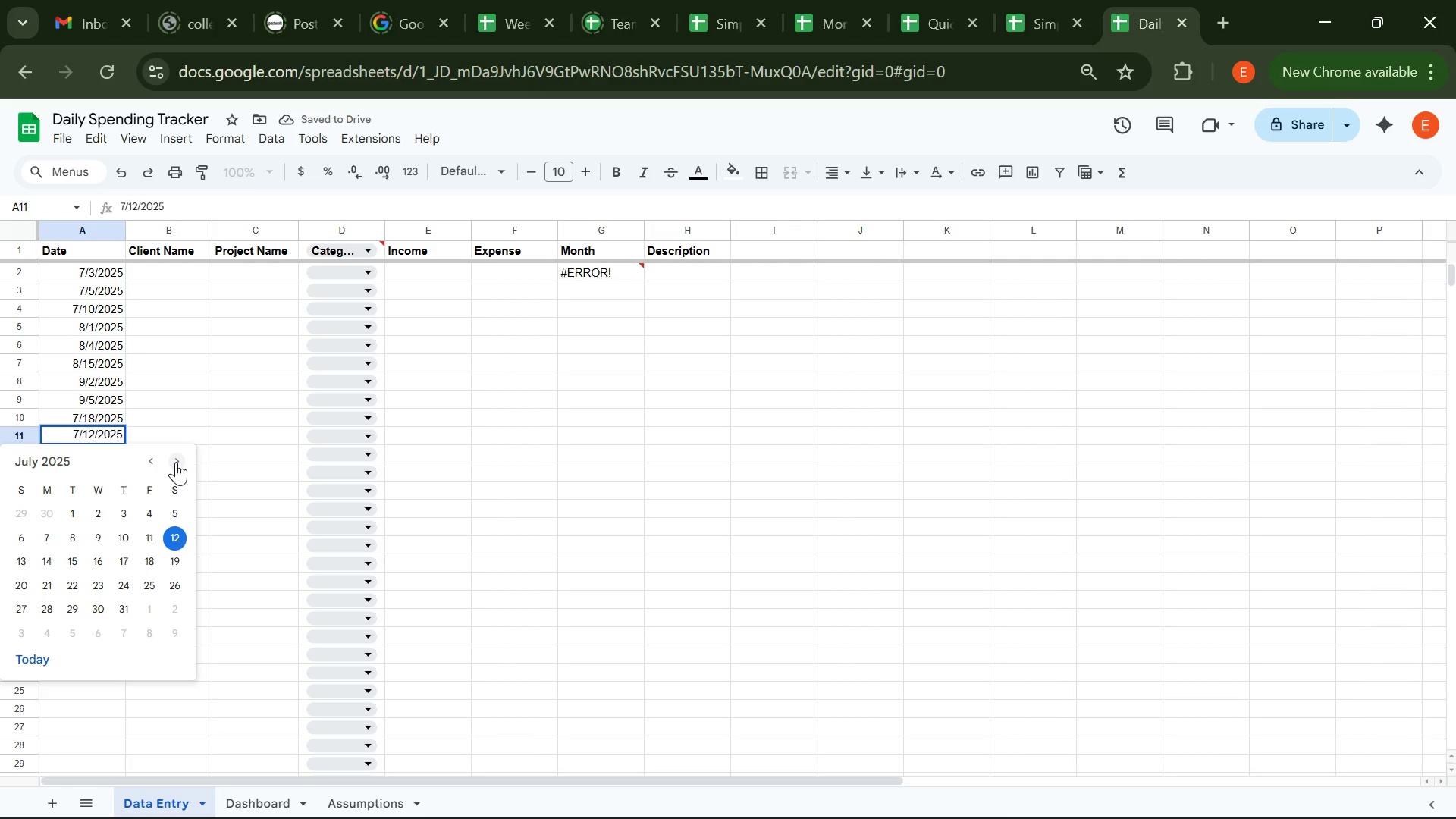 
double_click([176, 462])
 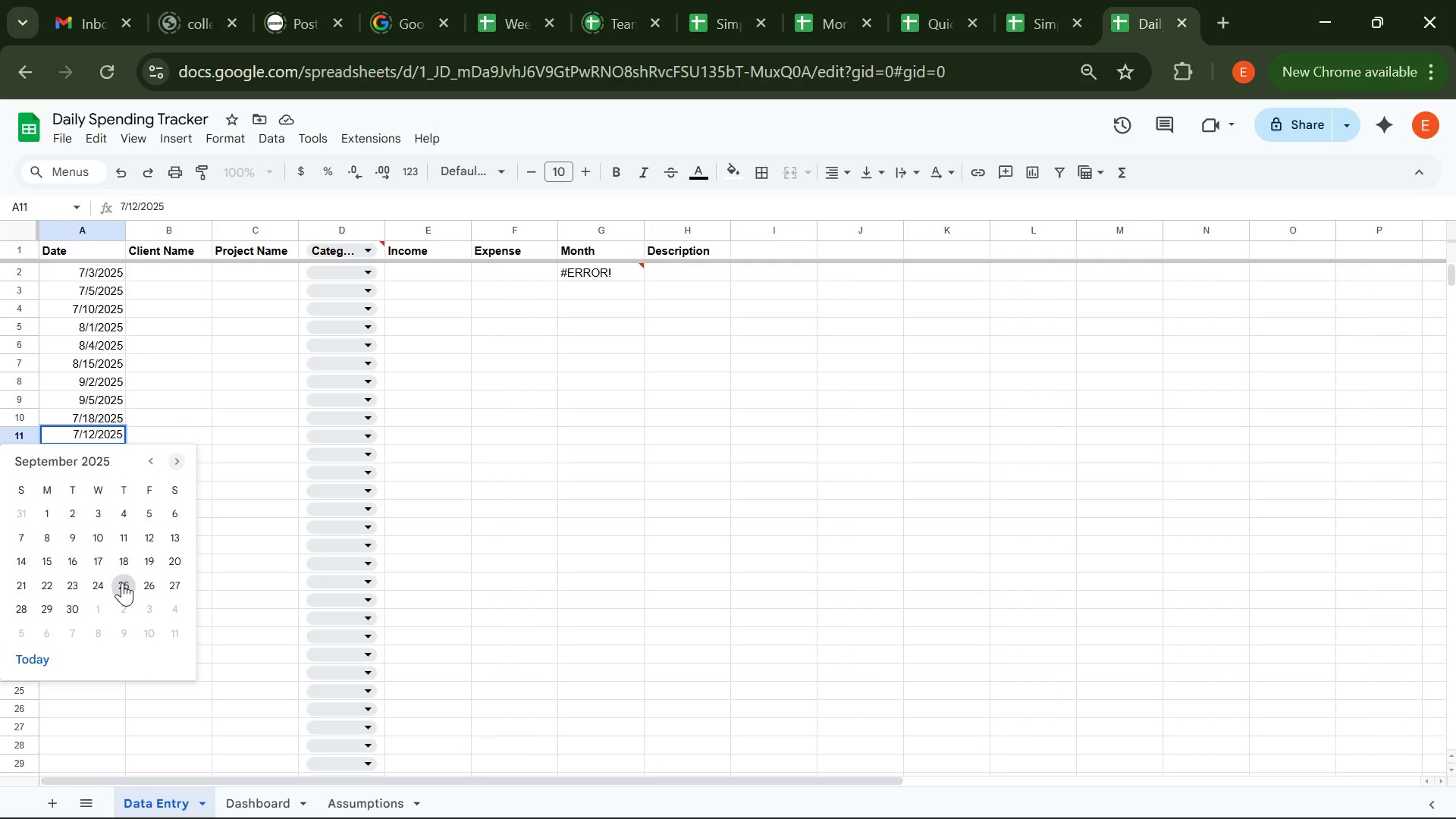 
left_click([122, 582])
 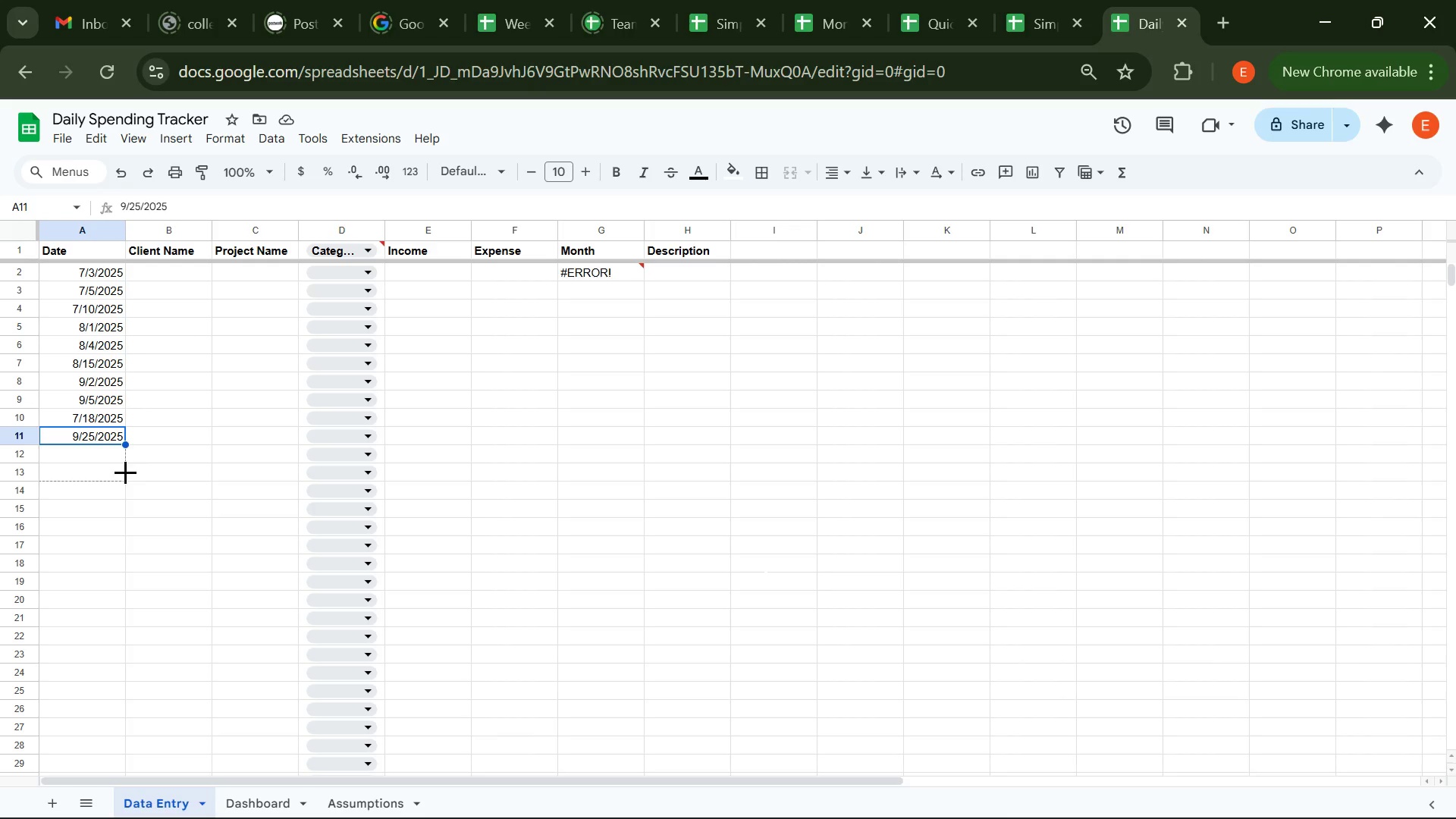 
wait(7.97)
 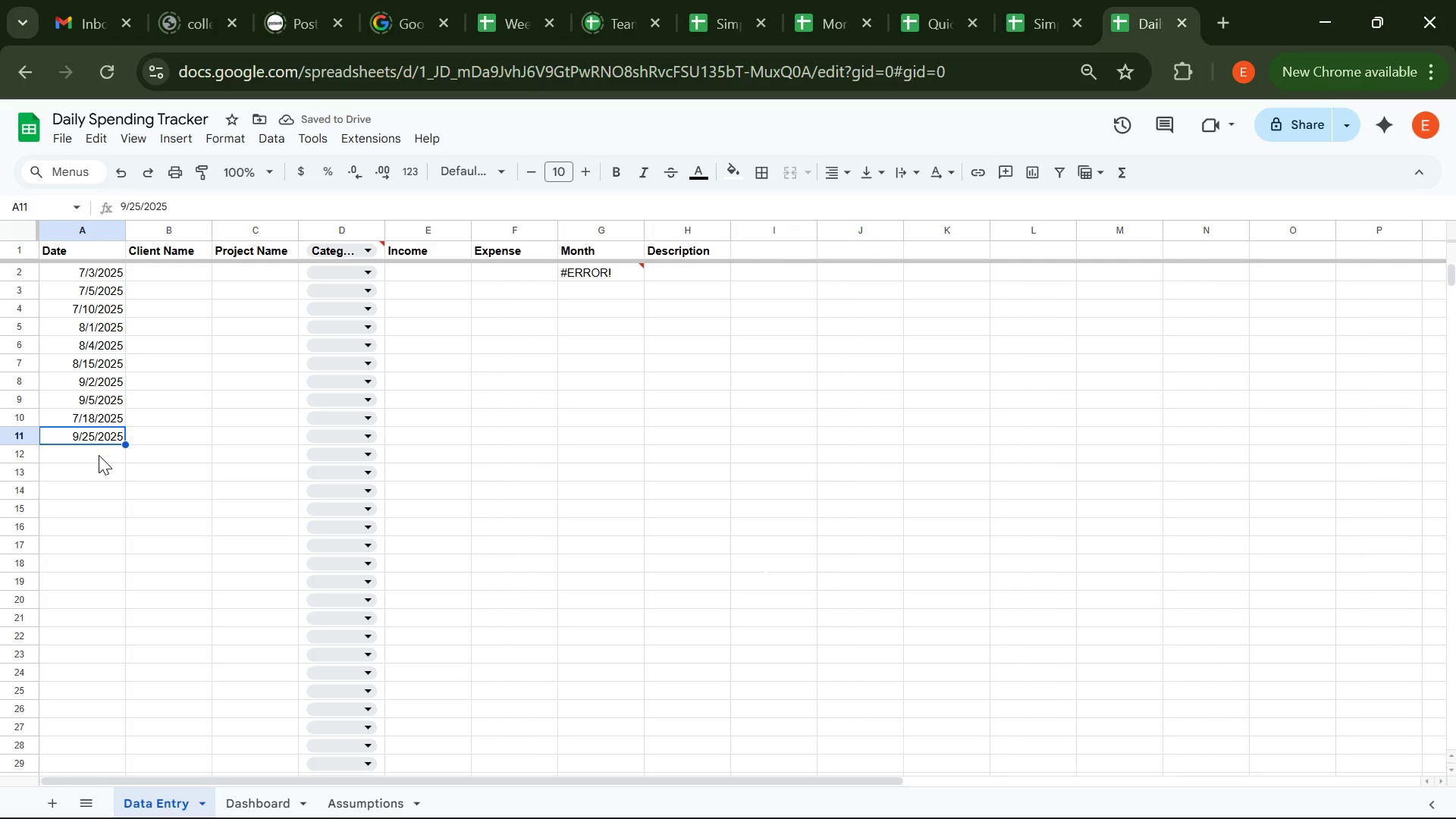 
double_click([104, 454])
 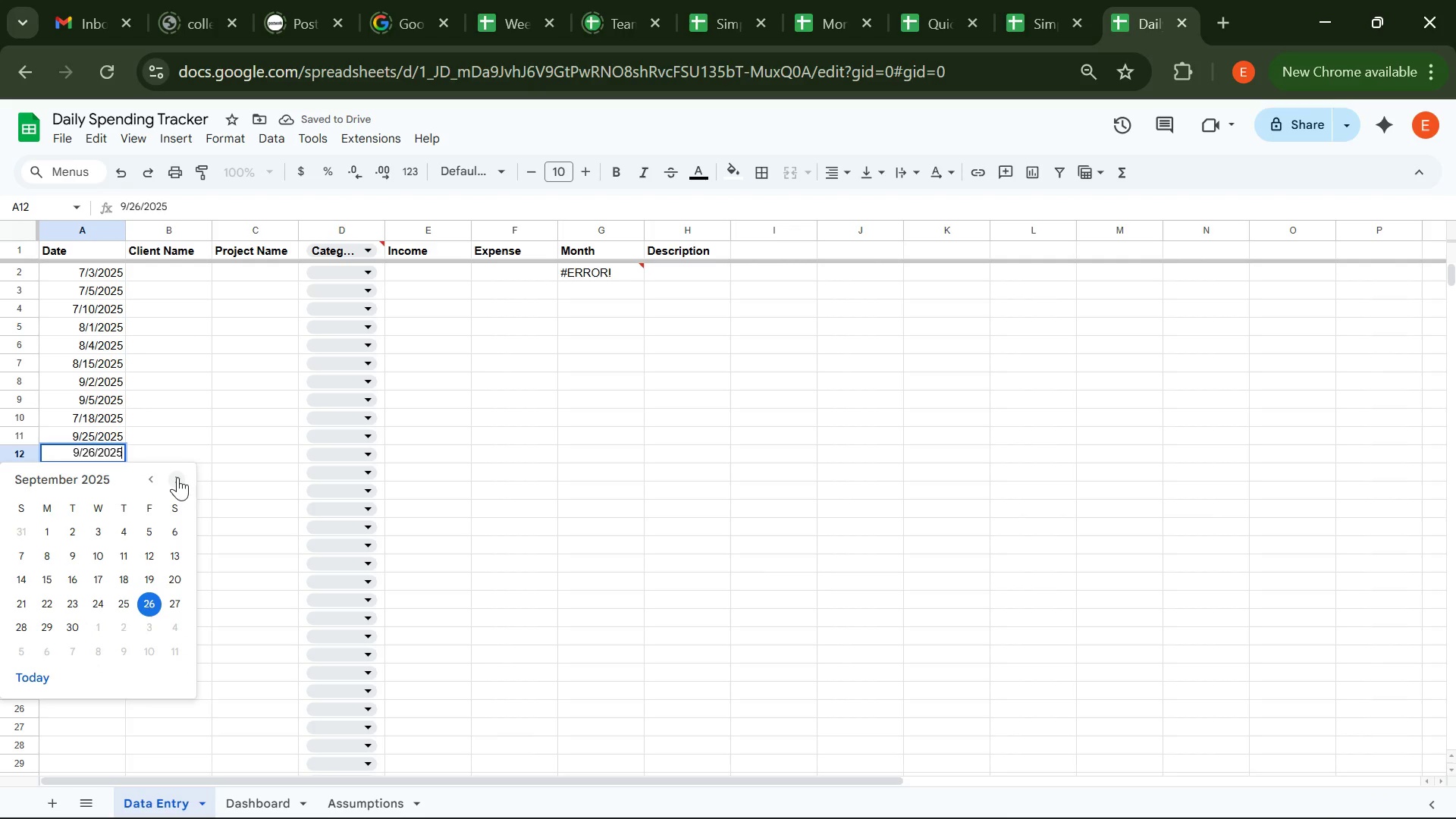 
left_click([177, 477])
 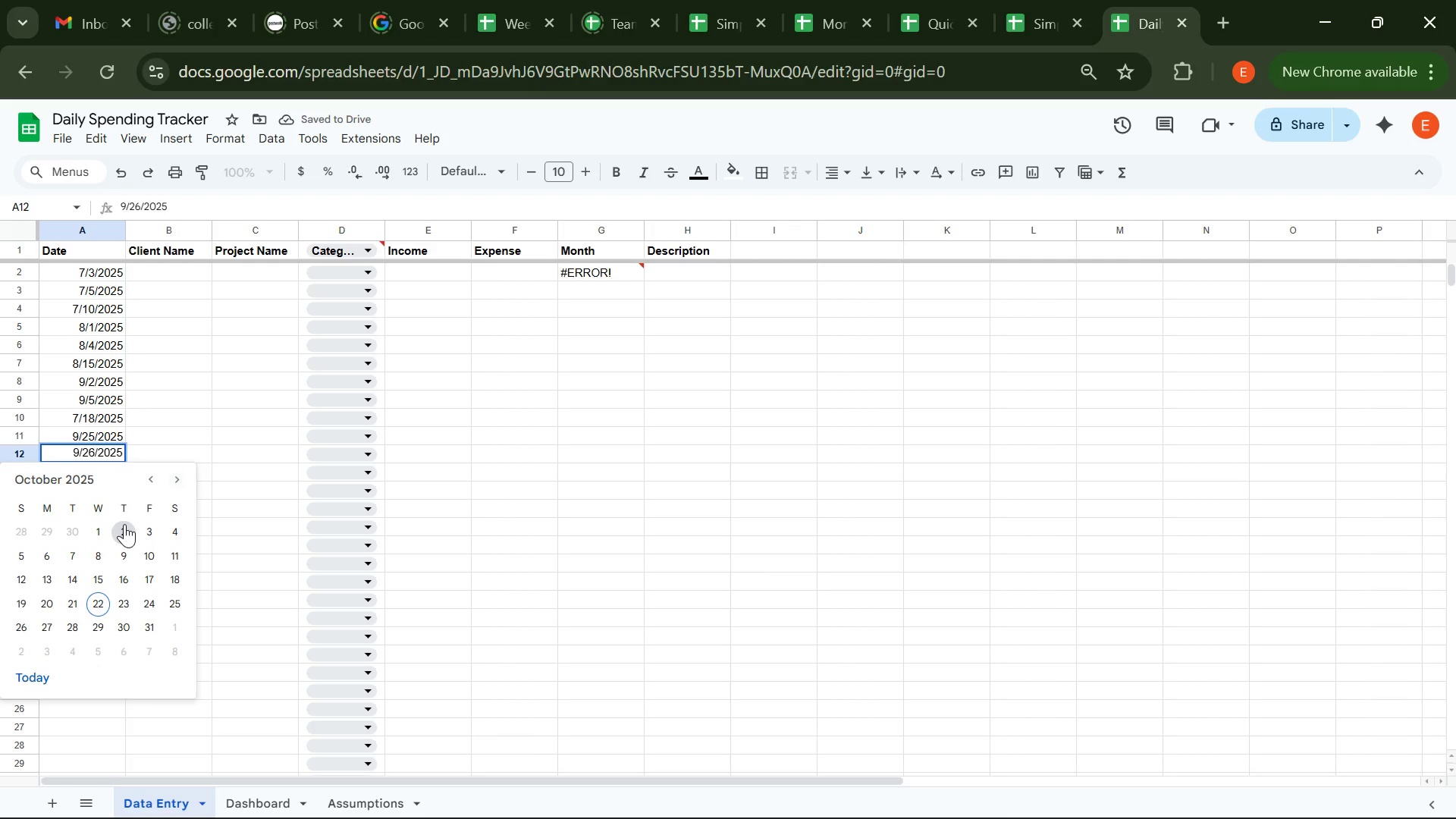 
left_click([124, 524])
 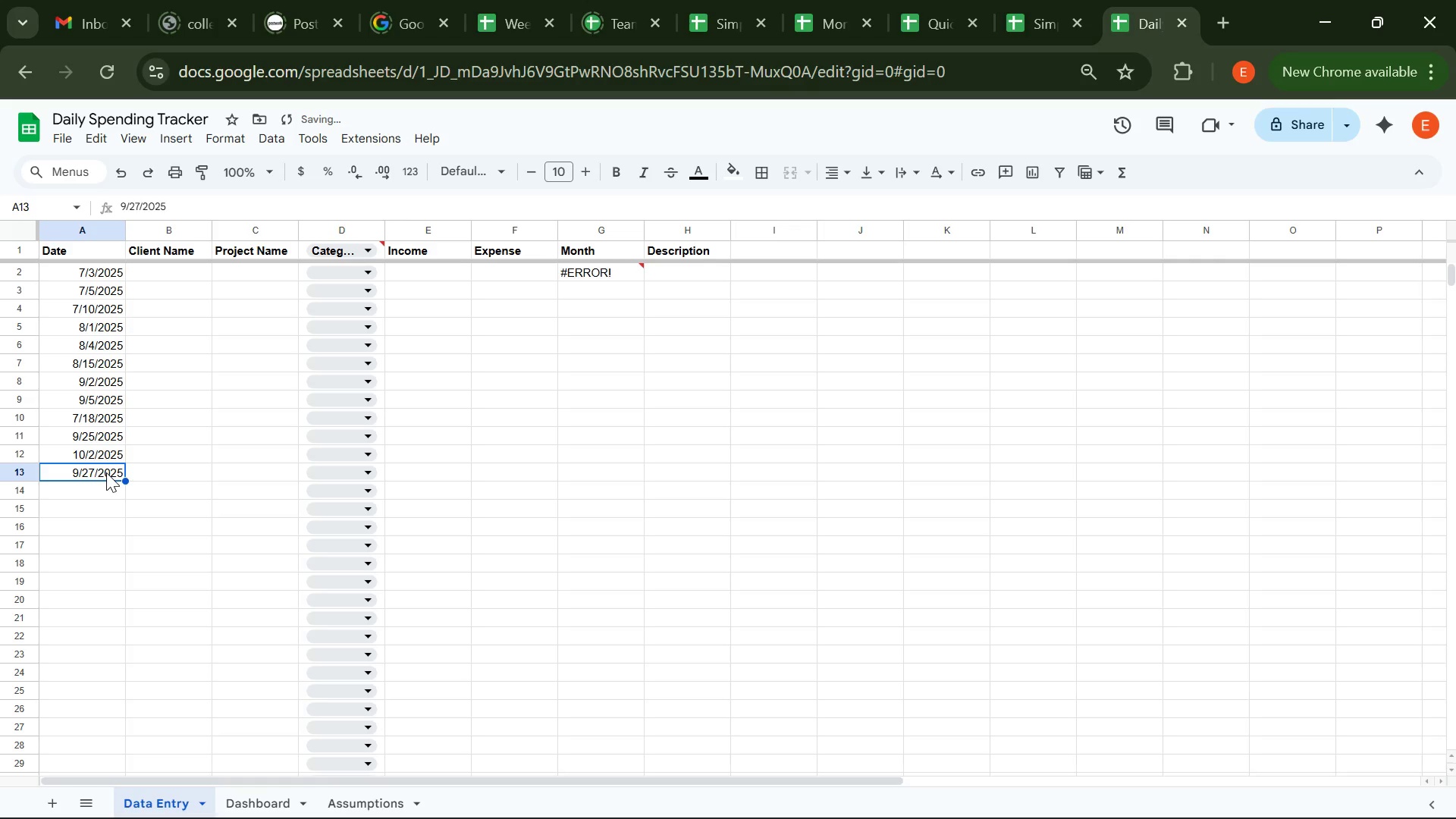 
double_click([106, 472])
 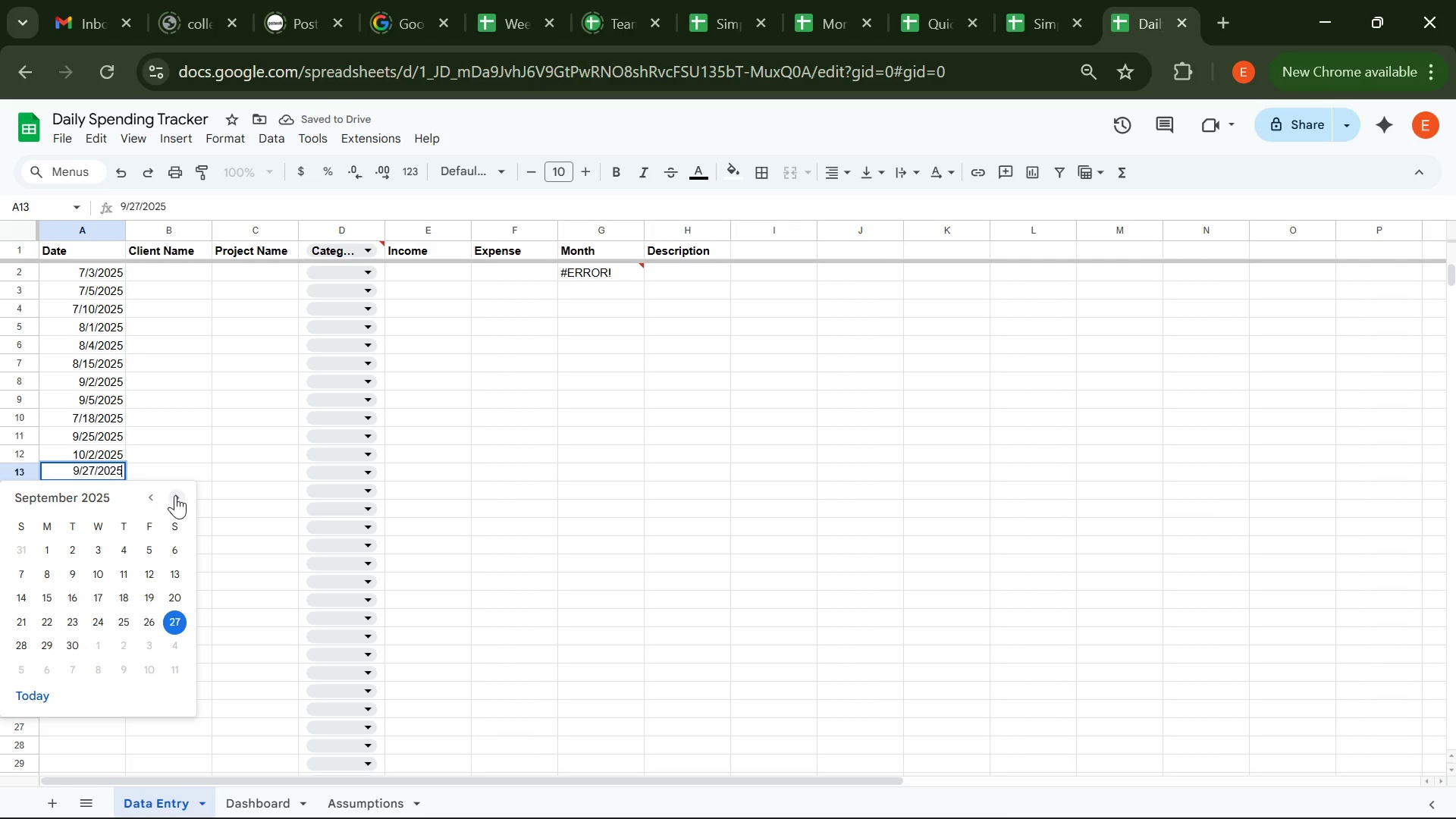 
left_click([175, 495])
 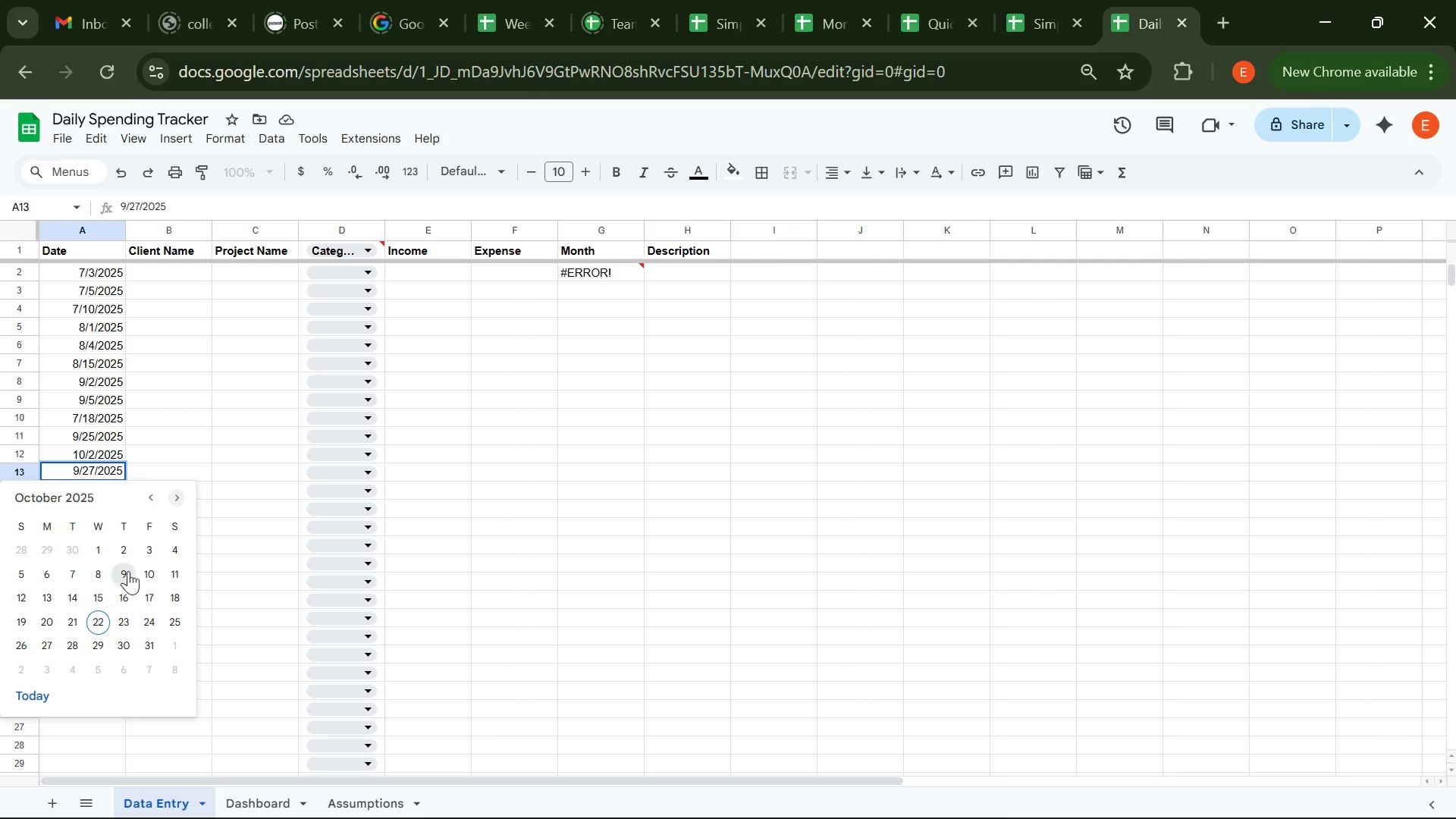 
left_click([144, 569])
 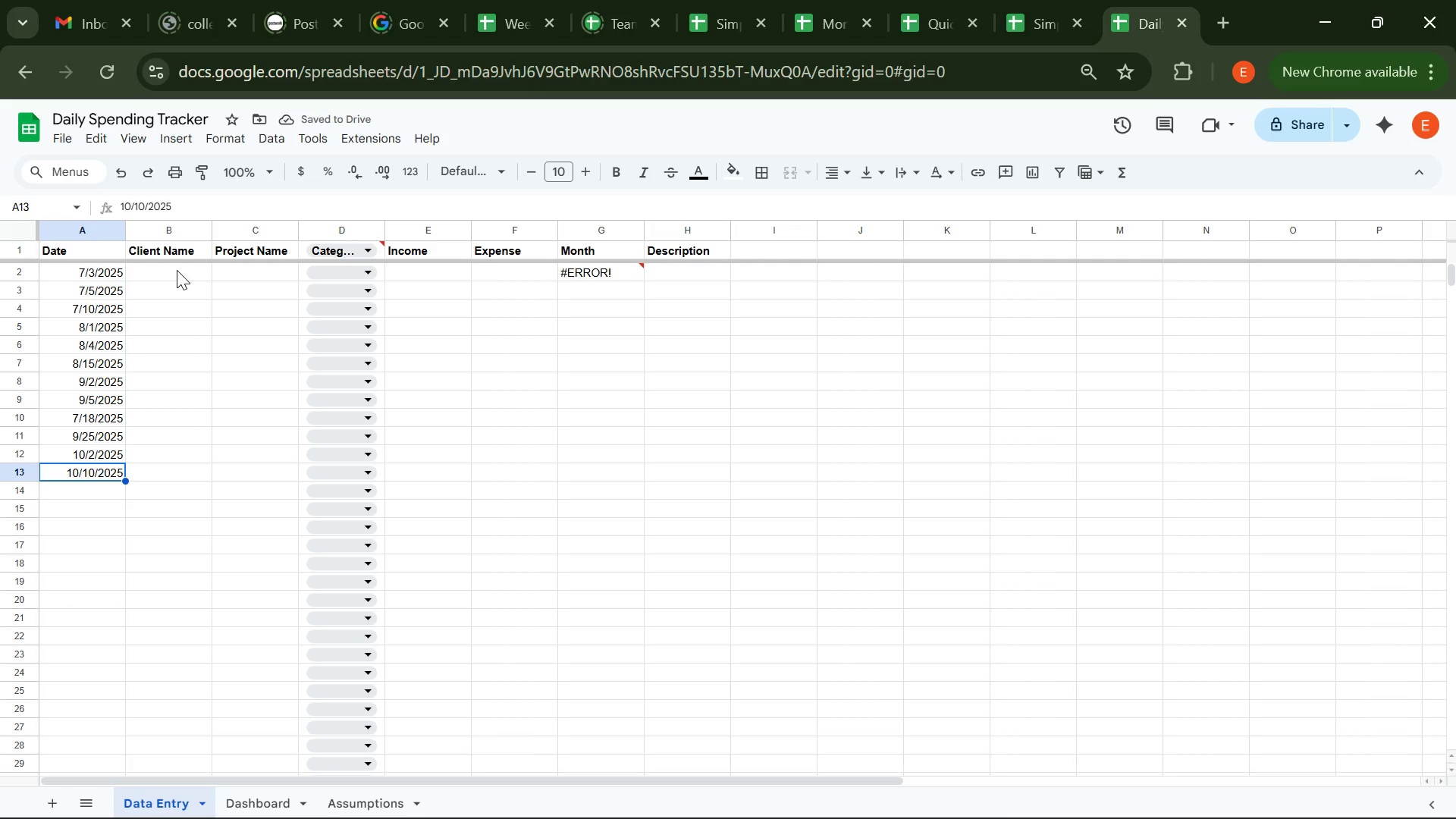 
wait(5.73)
 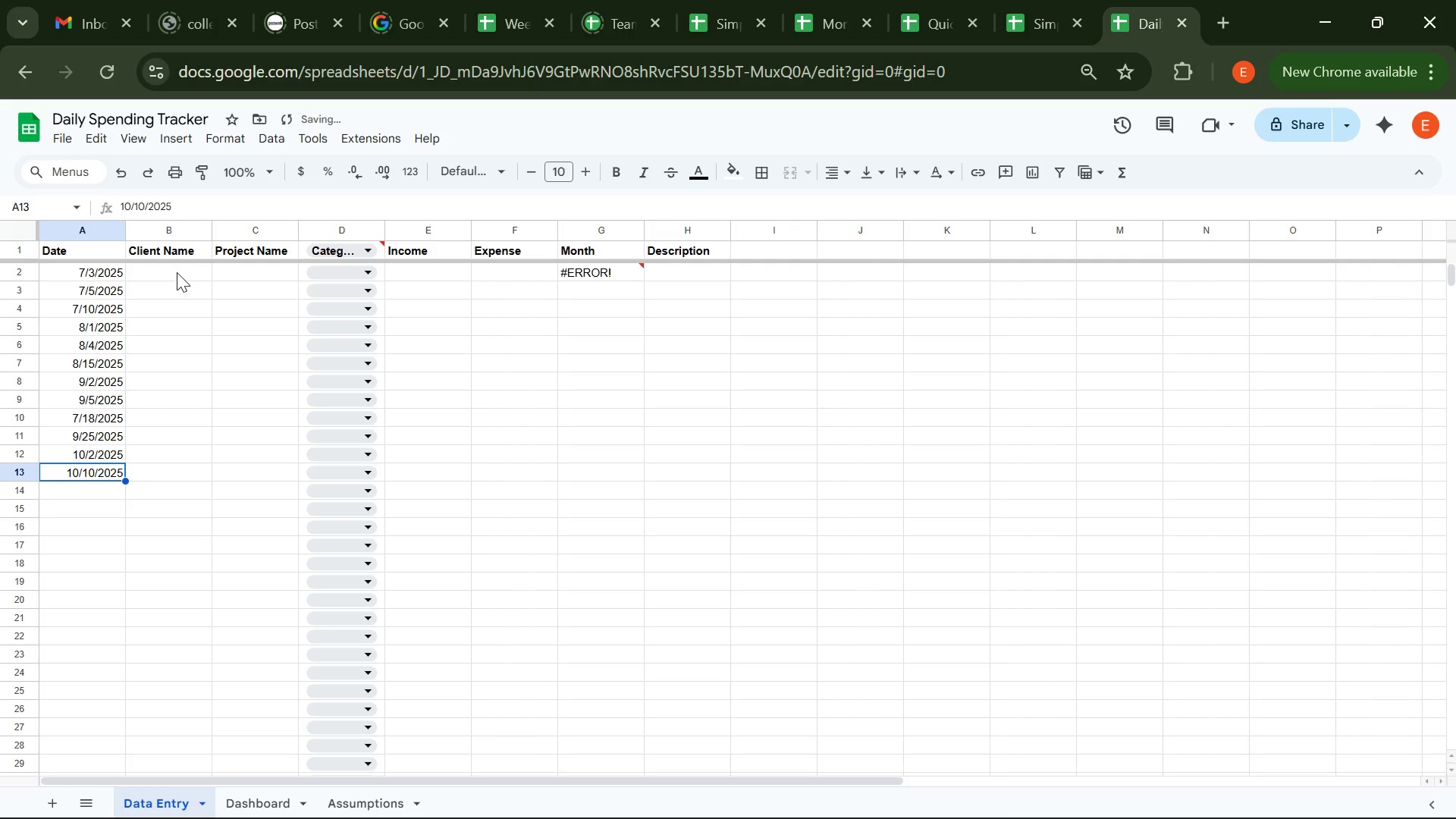 
left_click([177, 270])
 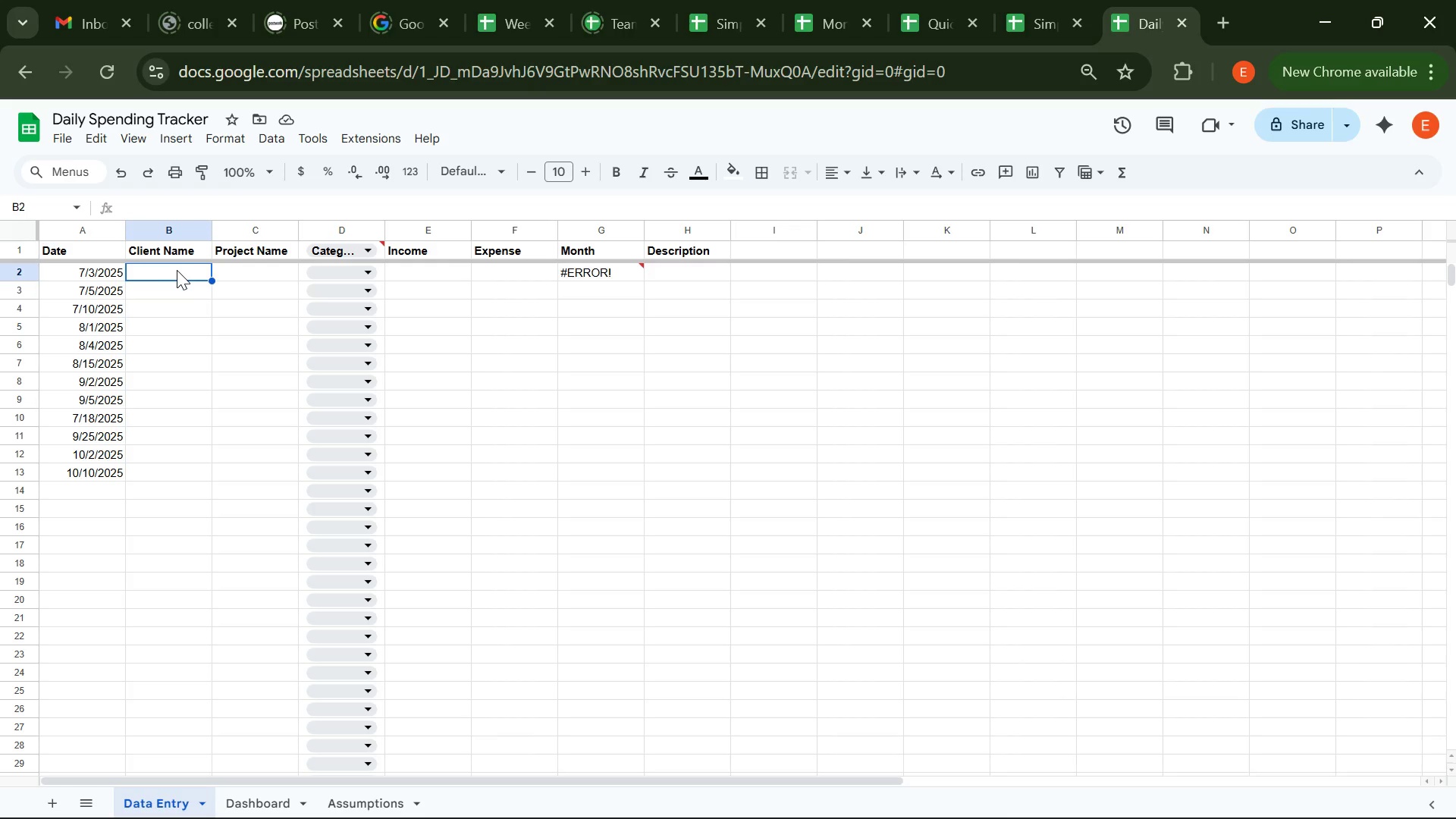 
type(Client A)
 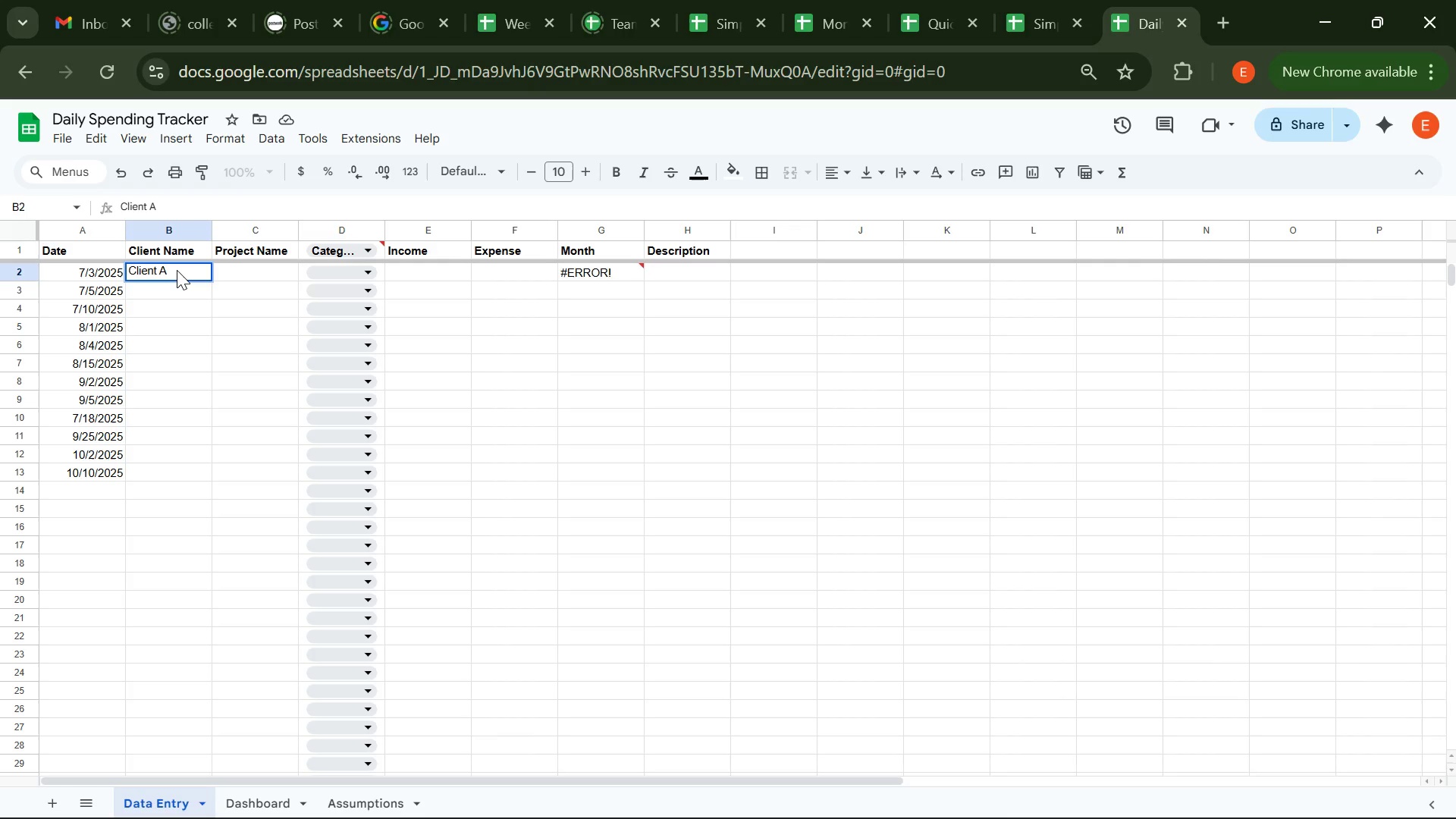 
key(Enter)
 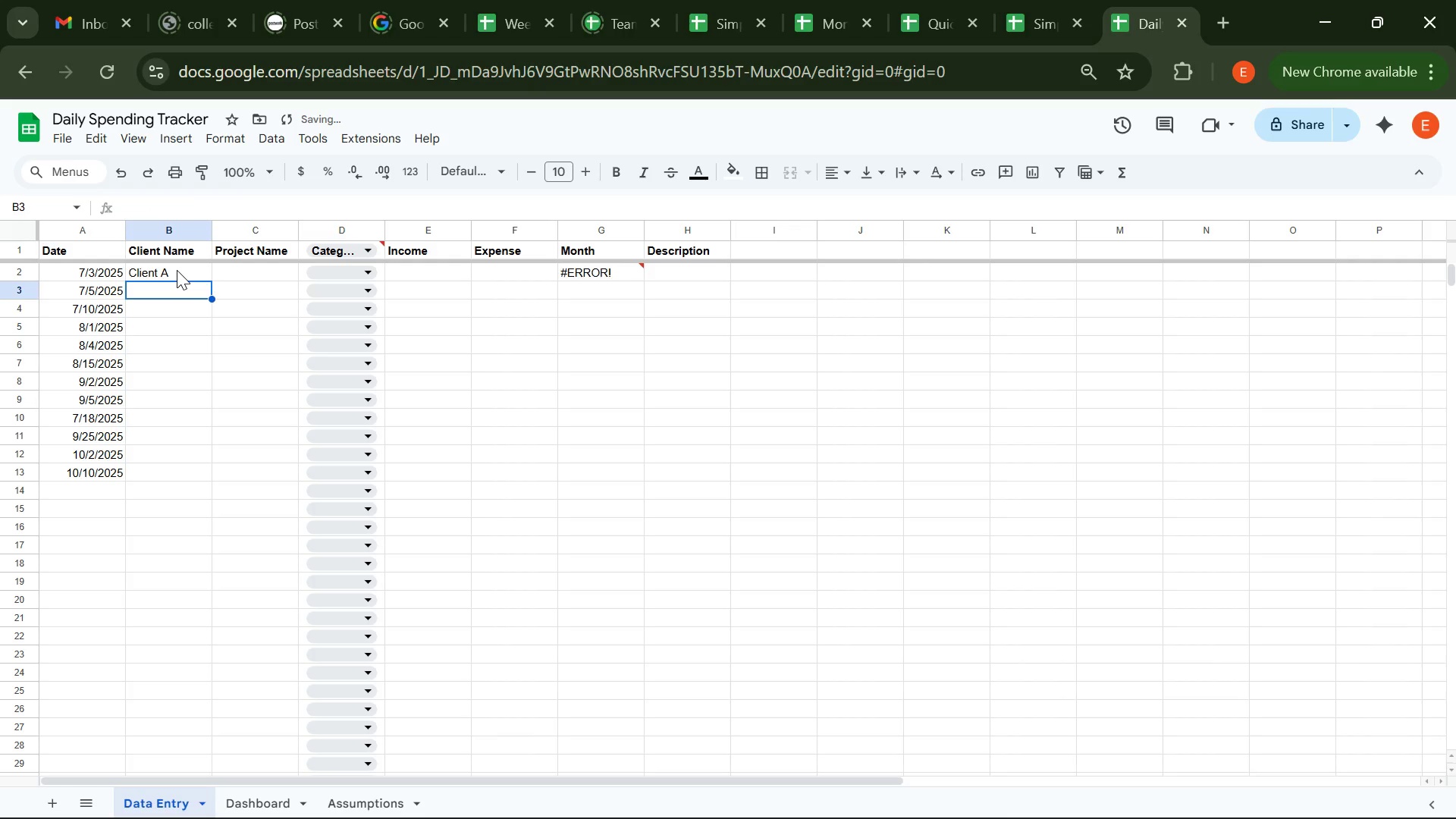 
type(Client BClient AcLIENT )
key(Backspace)
key(Backspace)
key(Backspace)
key(Backspace)
key(Backspace)
key(Backspace)
key(Backspace)
type(Client )
 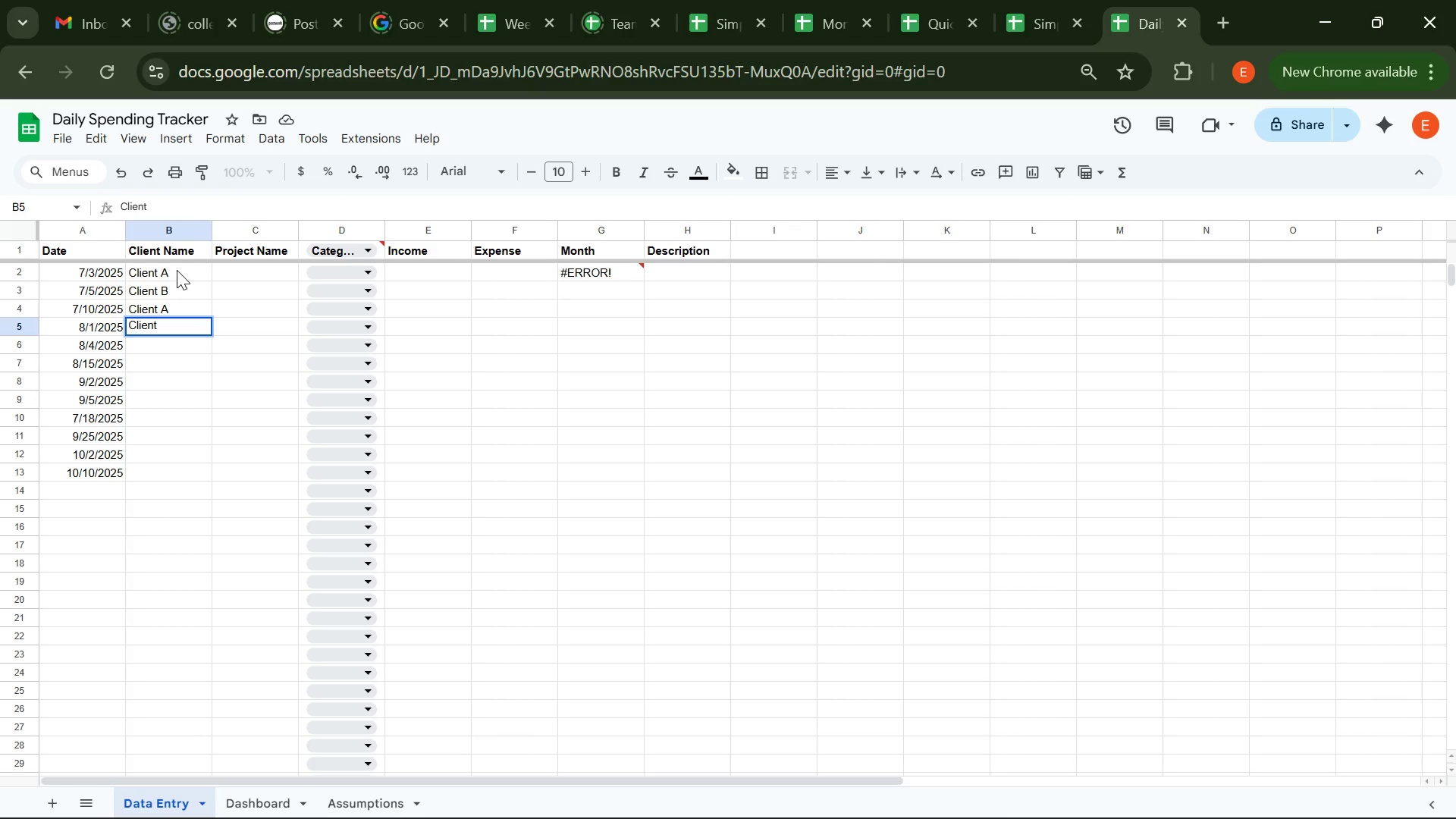 
hold_key(key=Enter, duration=5.55)
 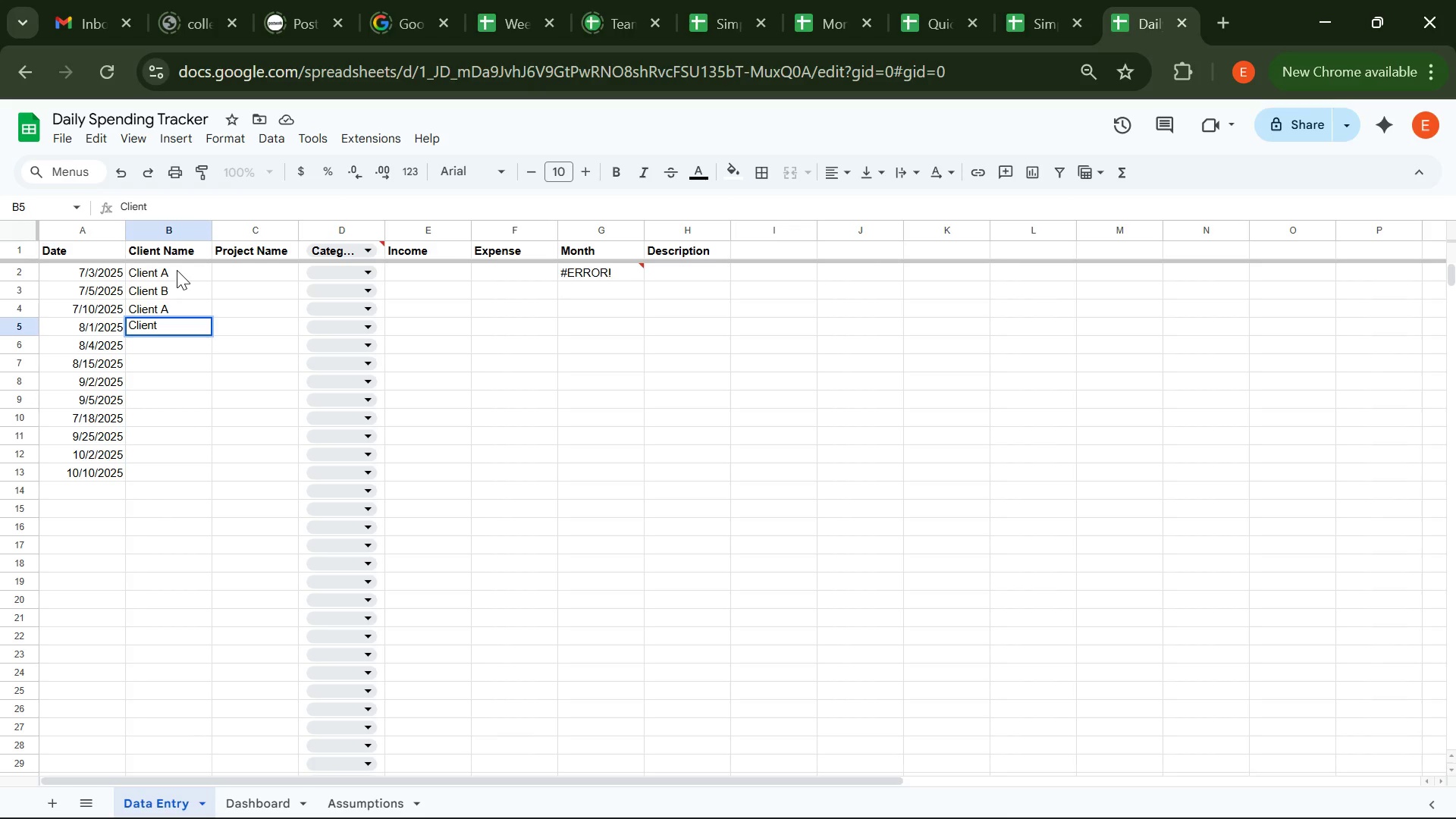 
wait(6.62)
 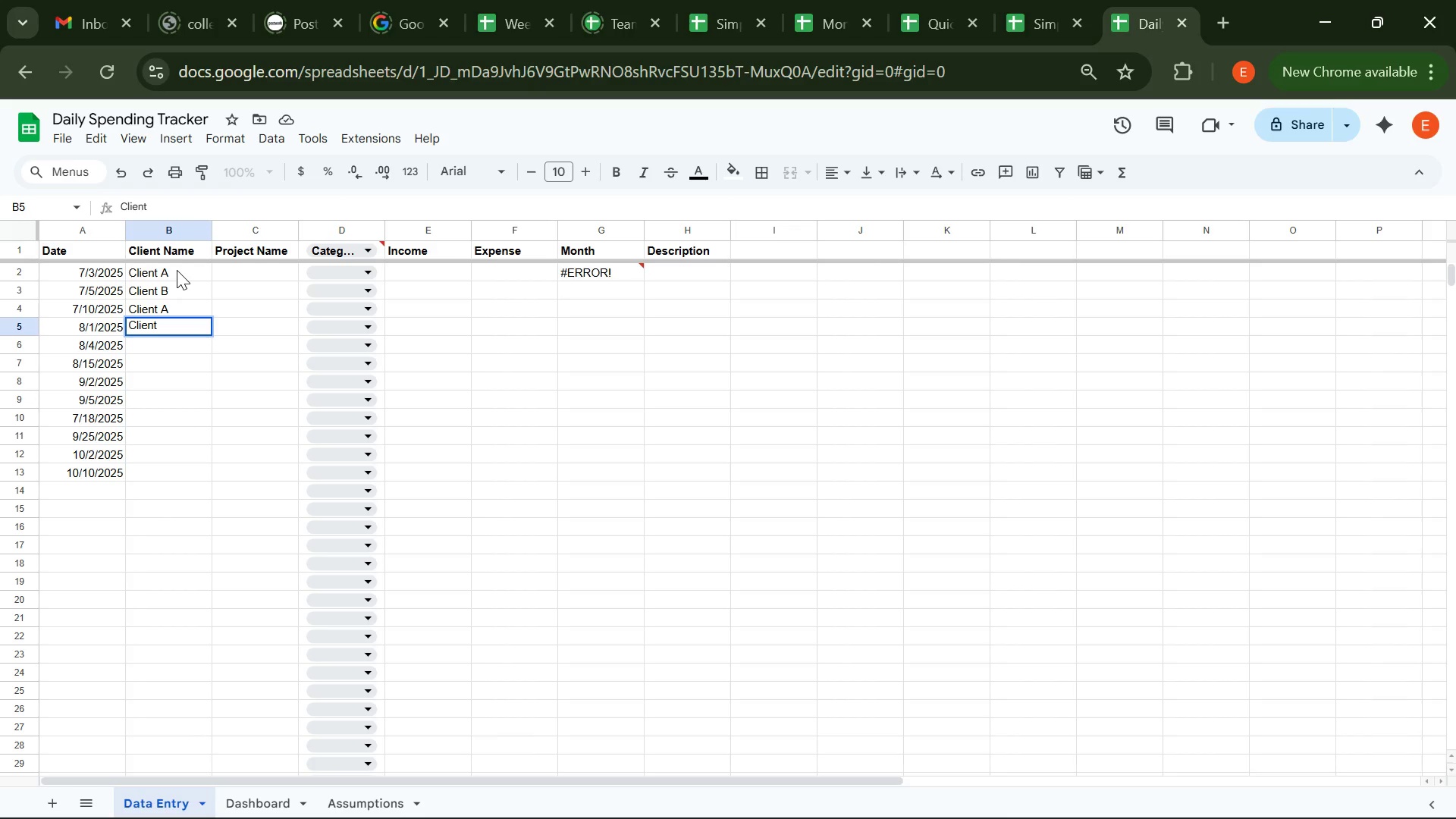 
key(CapsLock)
 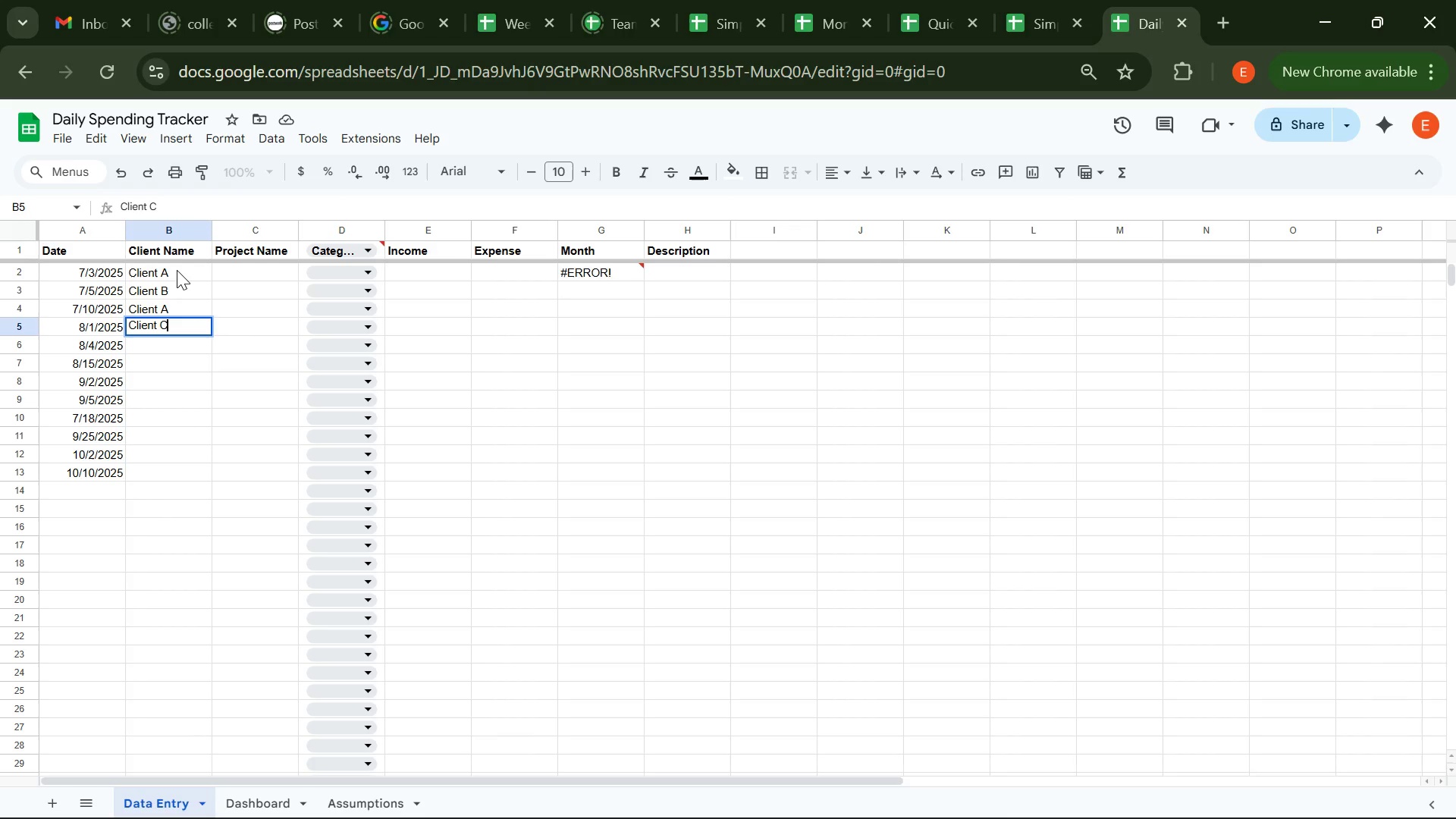 
key(C)
 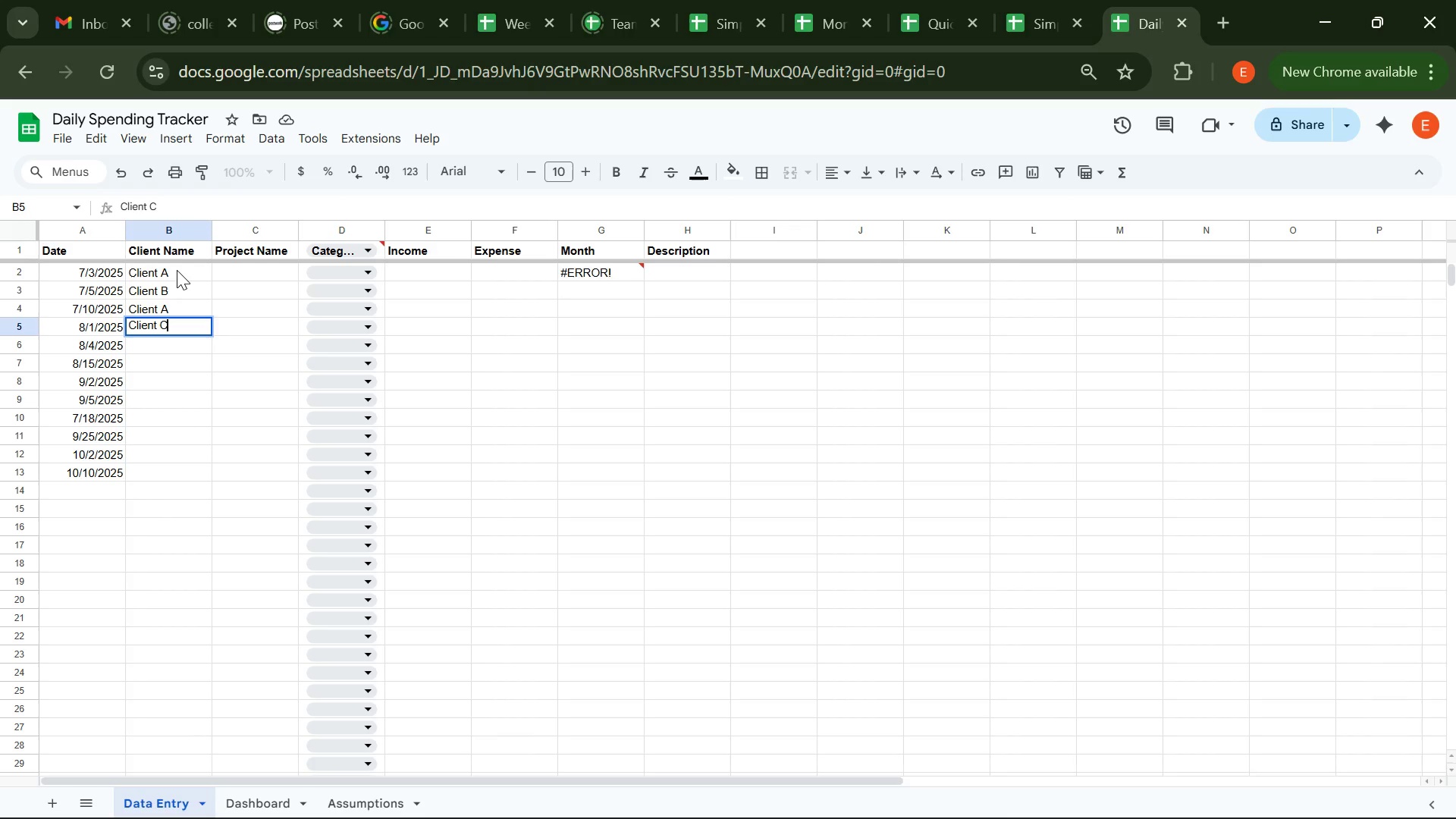 
key(CapsLock)
 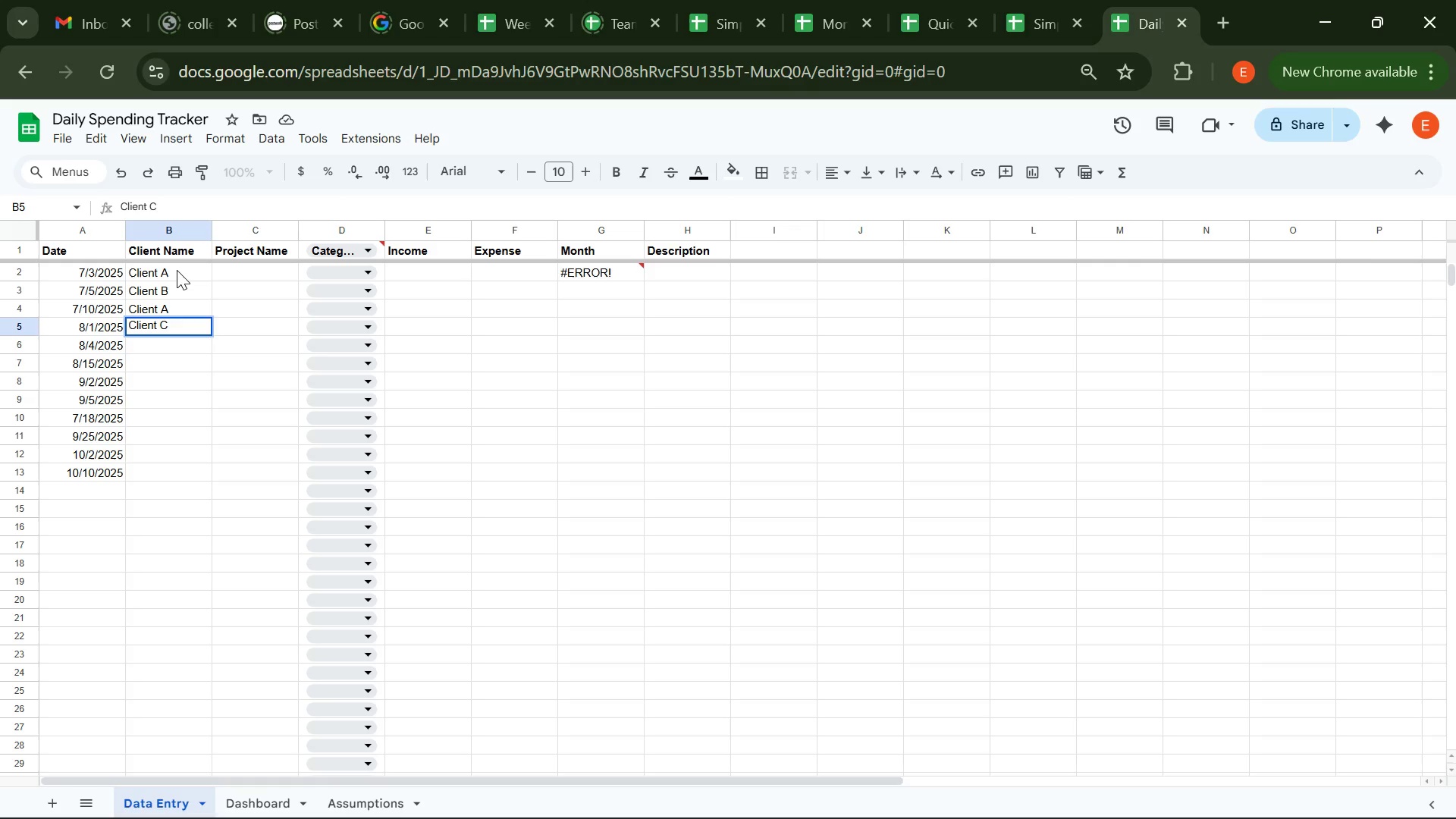 
key(Enter)
 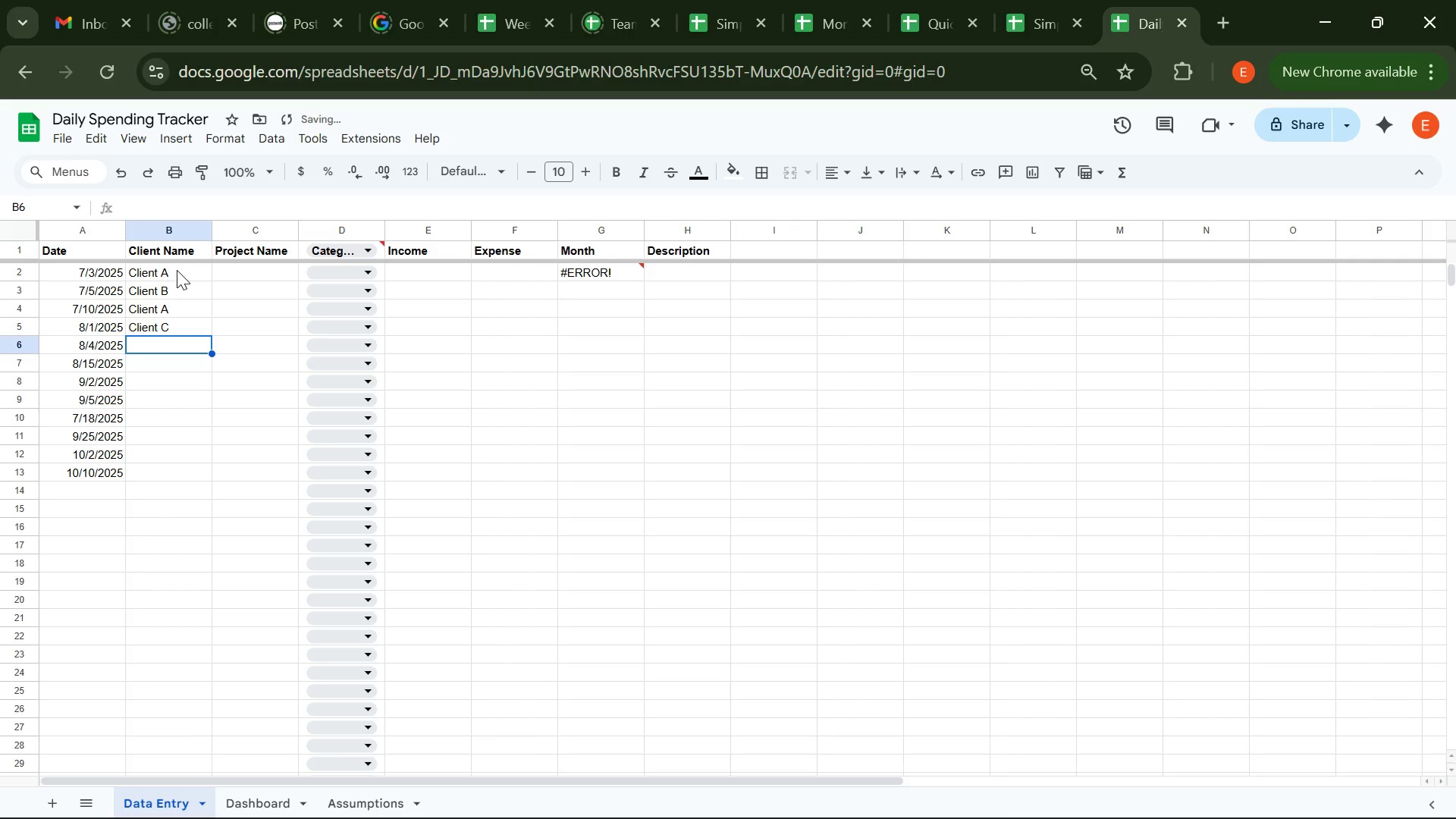 
type(c)
key(Backspace)
type(c)
key(Backspace)
type(c)
key(Backspace)
type(Client A)
 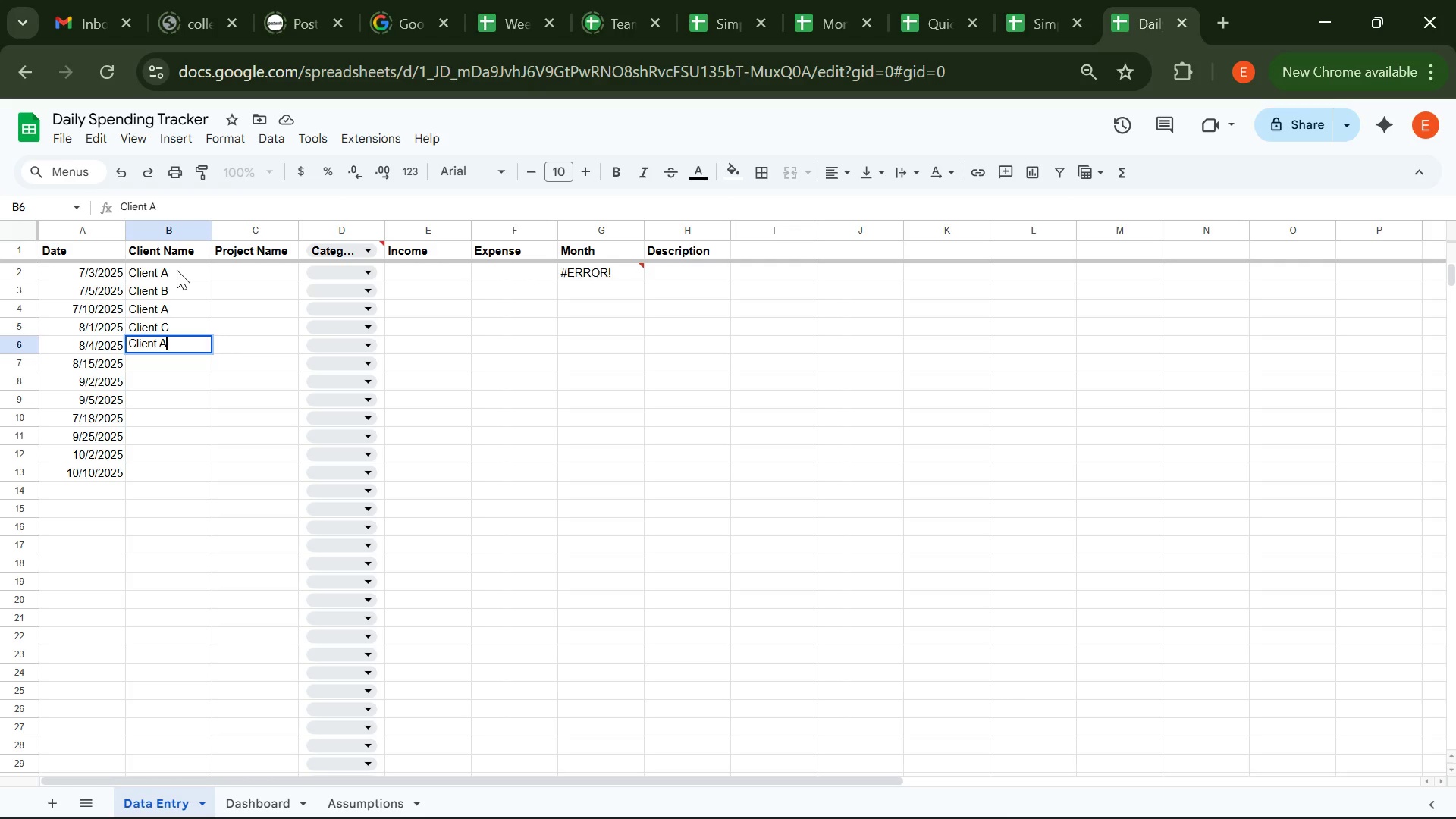 
key(Enter)
 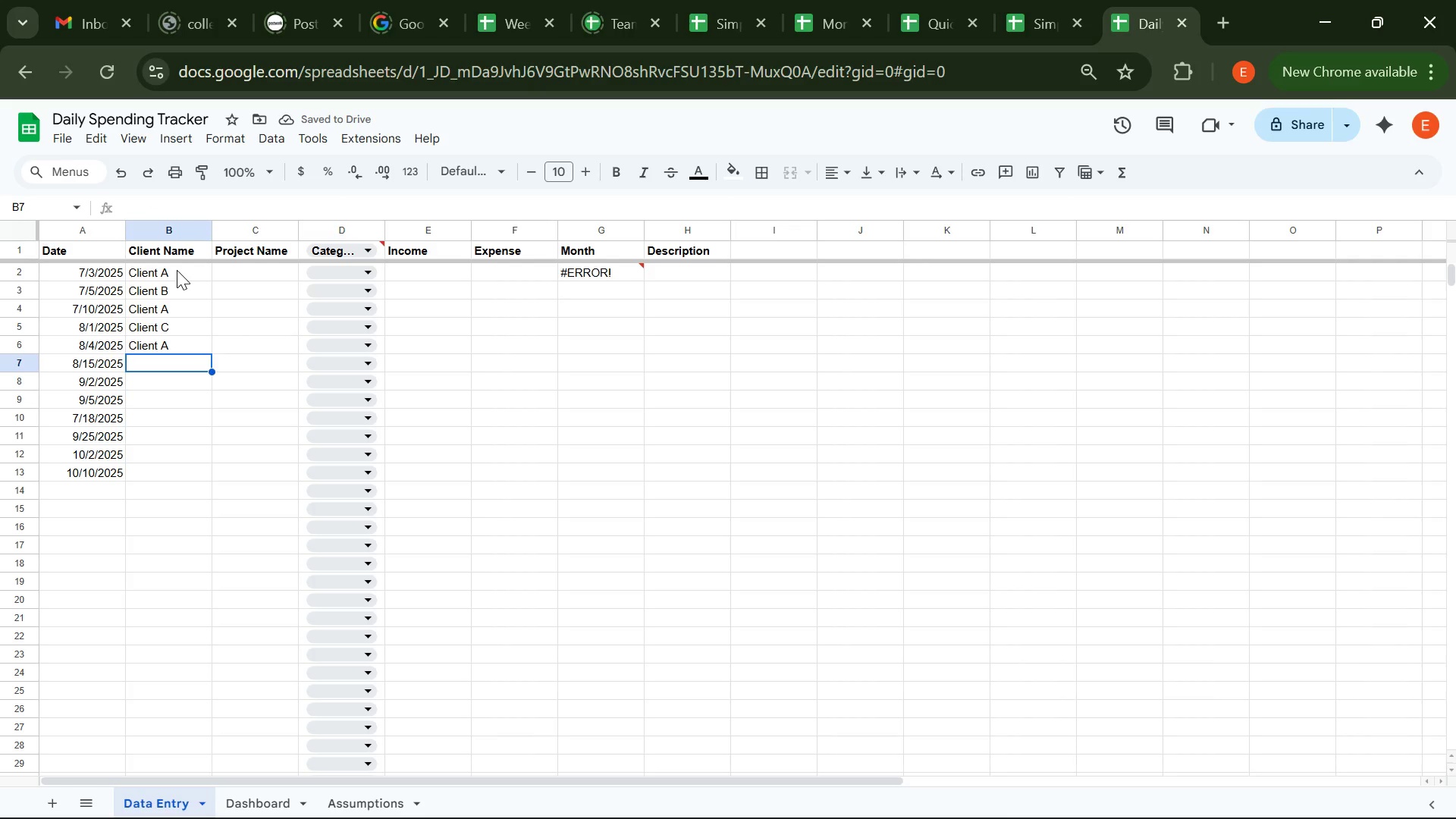 
type(Client D )
 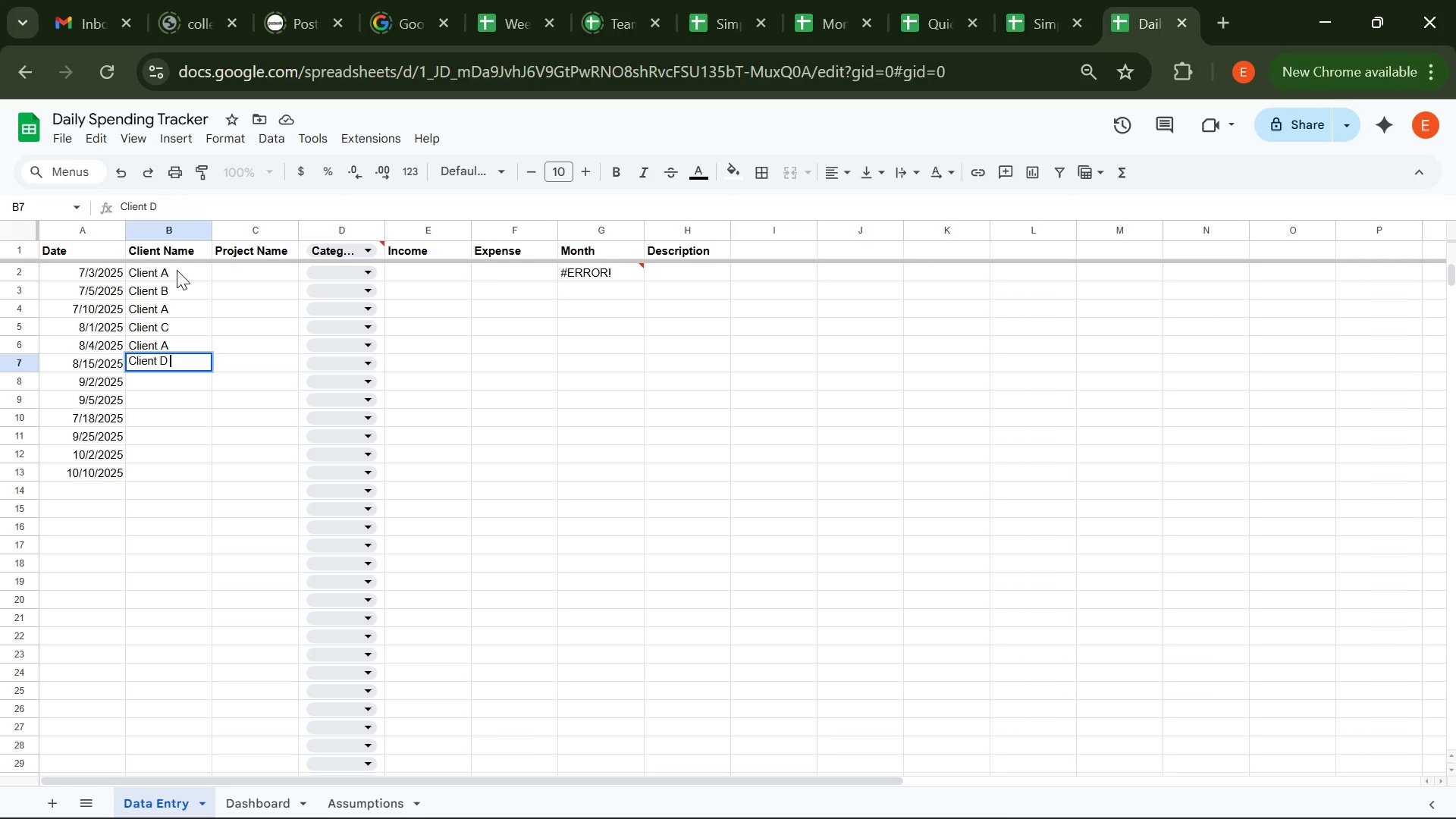 
key(Enter)
 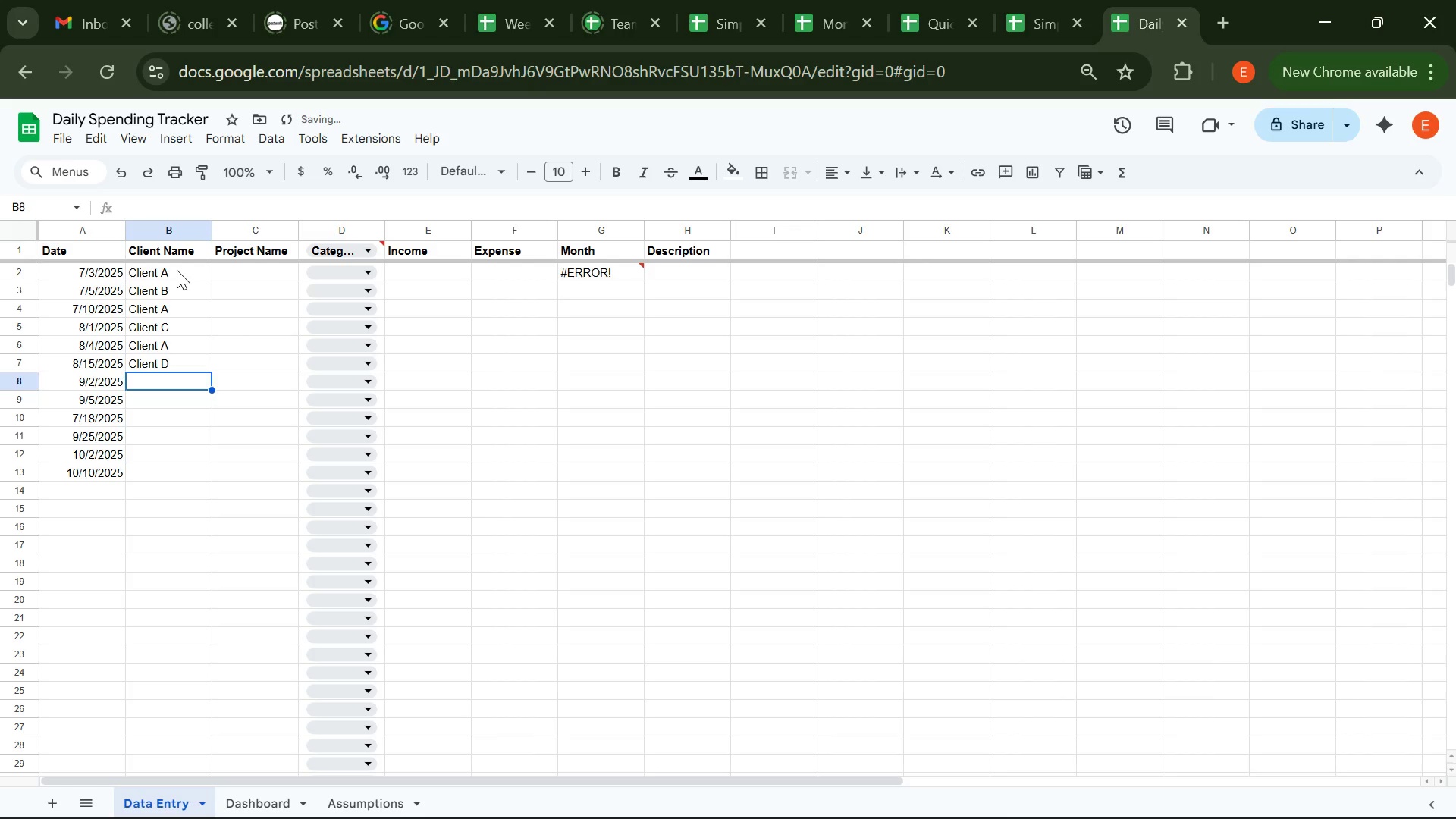 
key(Enter)
 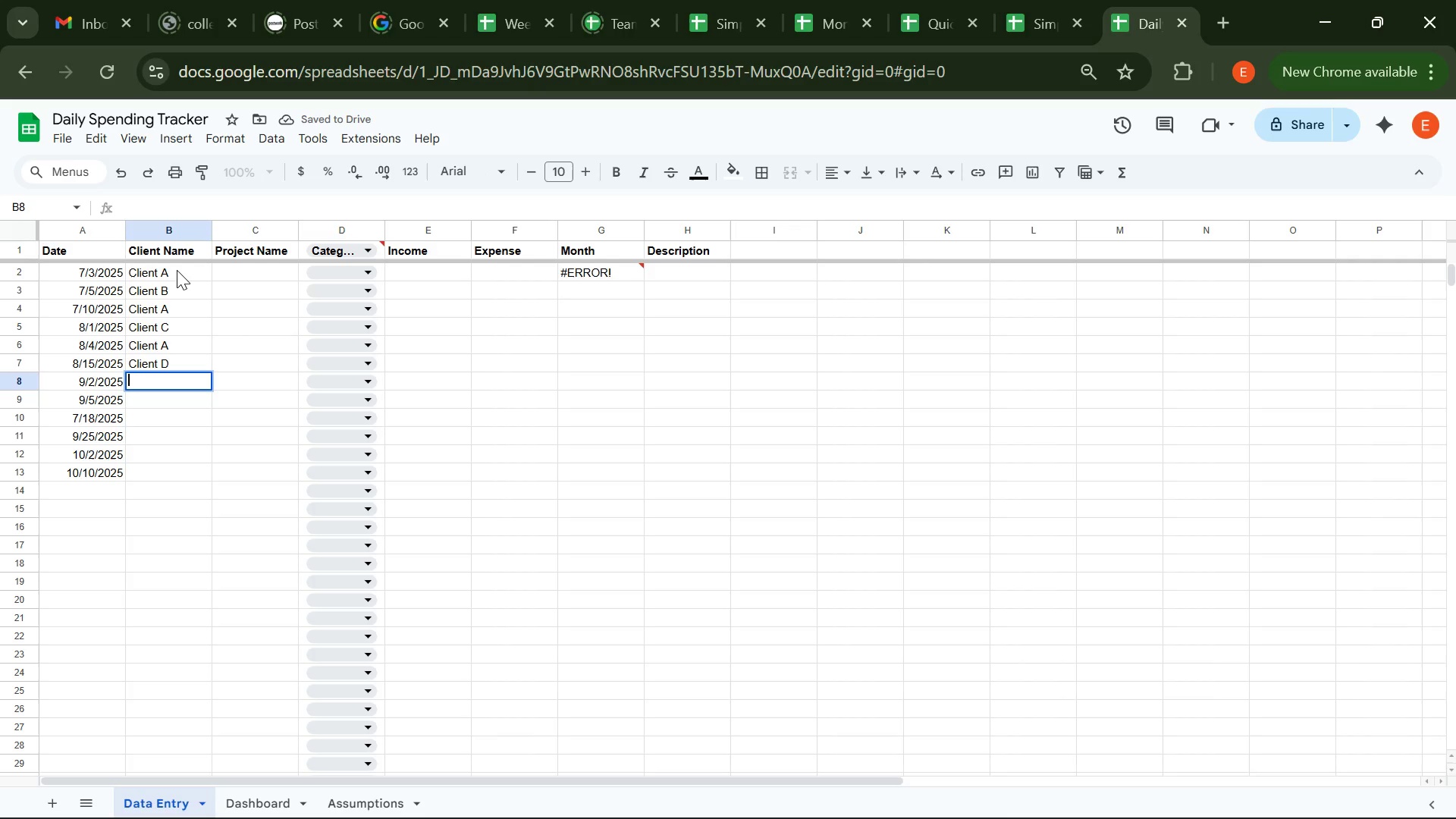 
type(Client B )
 